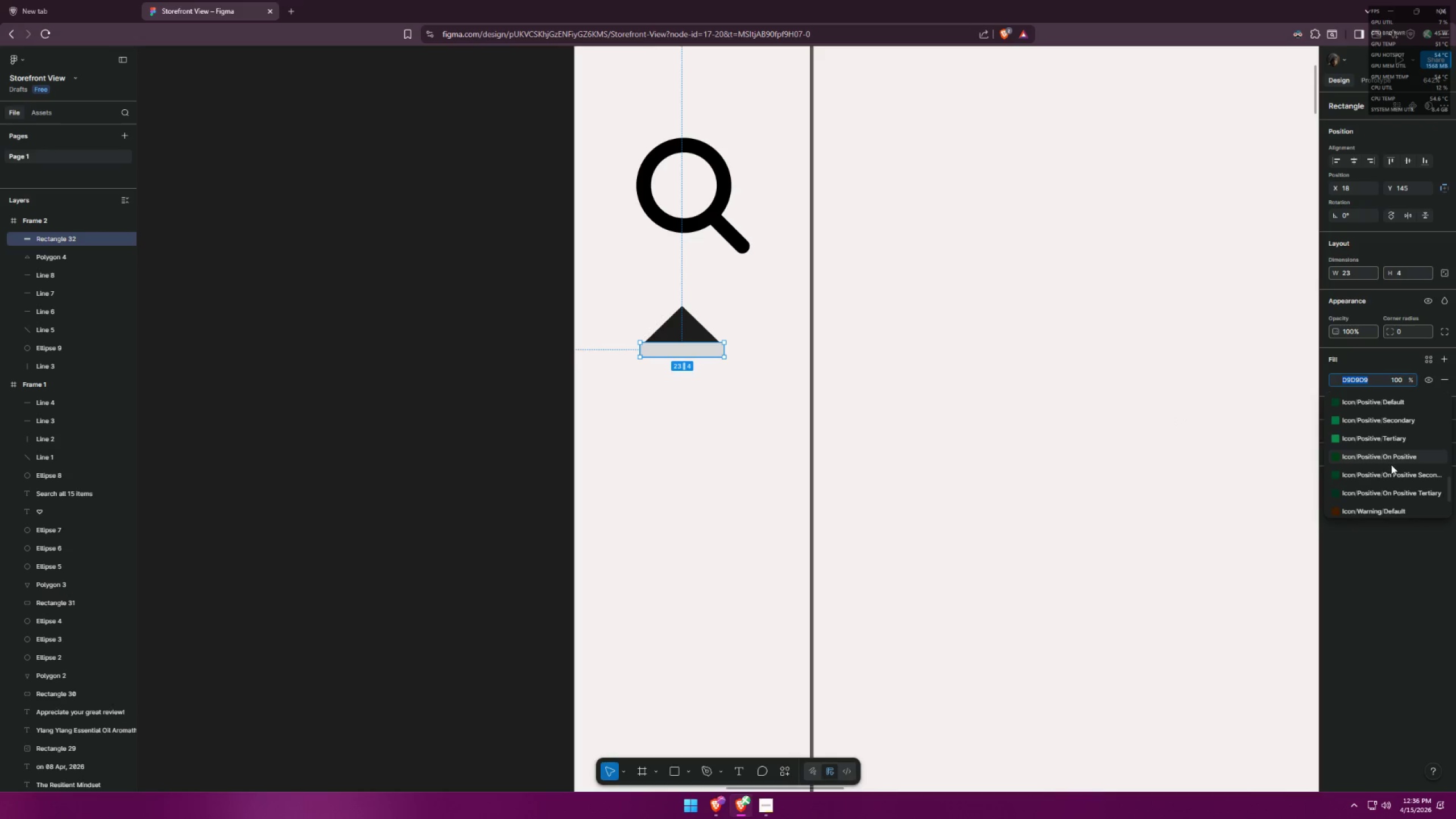 
scroll: coordinate [1392, 463], scroll_direction: up, amount: 3.0
 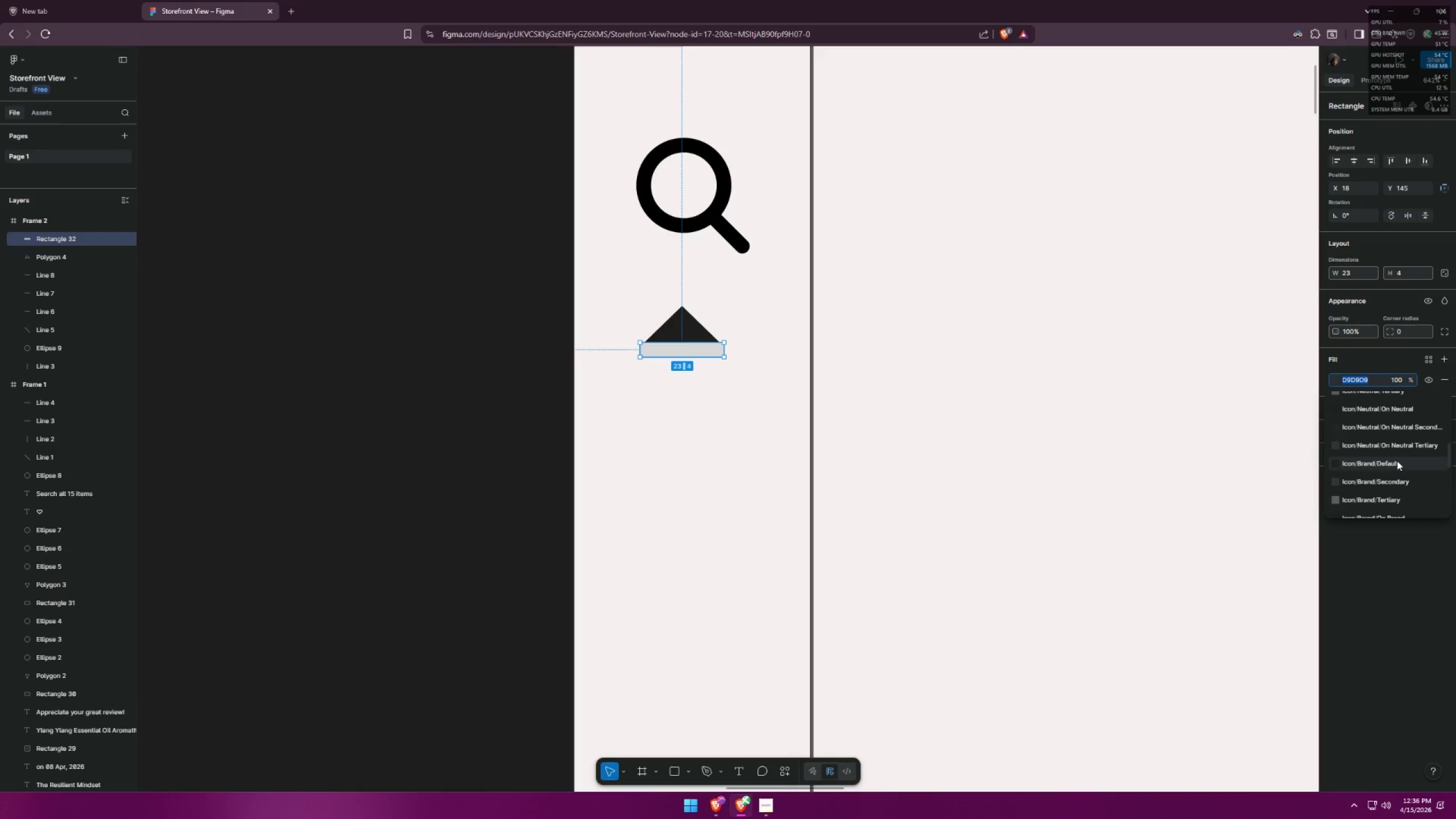 
scroll: coordinate [1399, 460], scroll_direction: down, amount: 1.0
 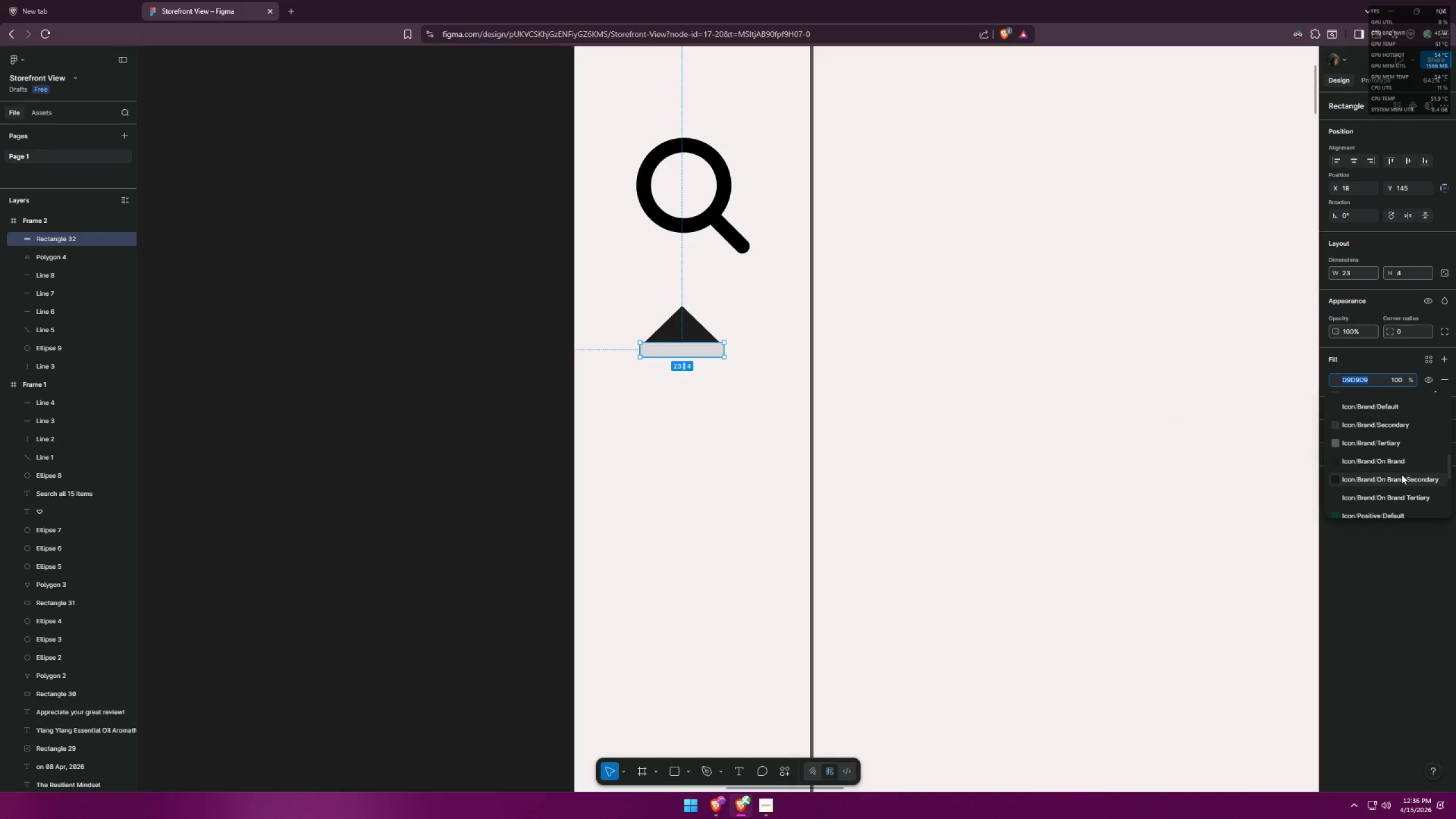 
left_click([1397, 487])
 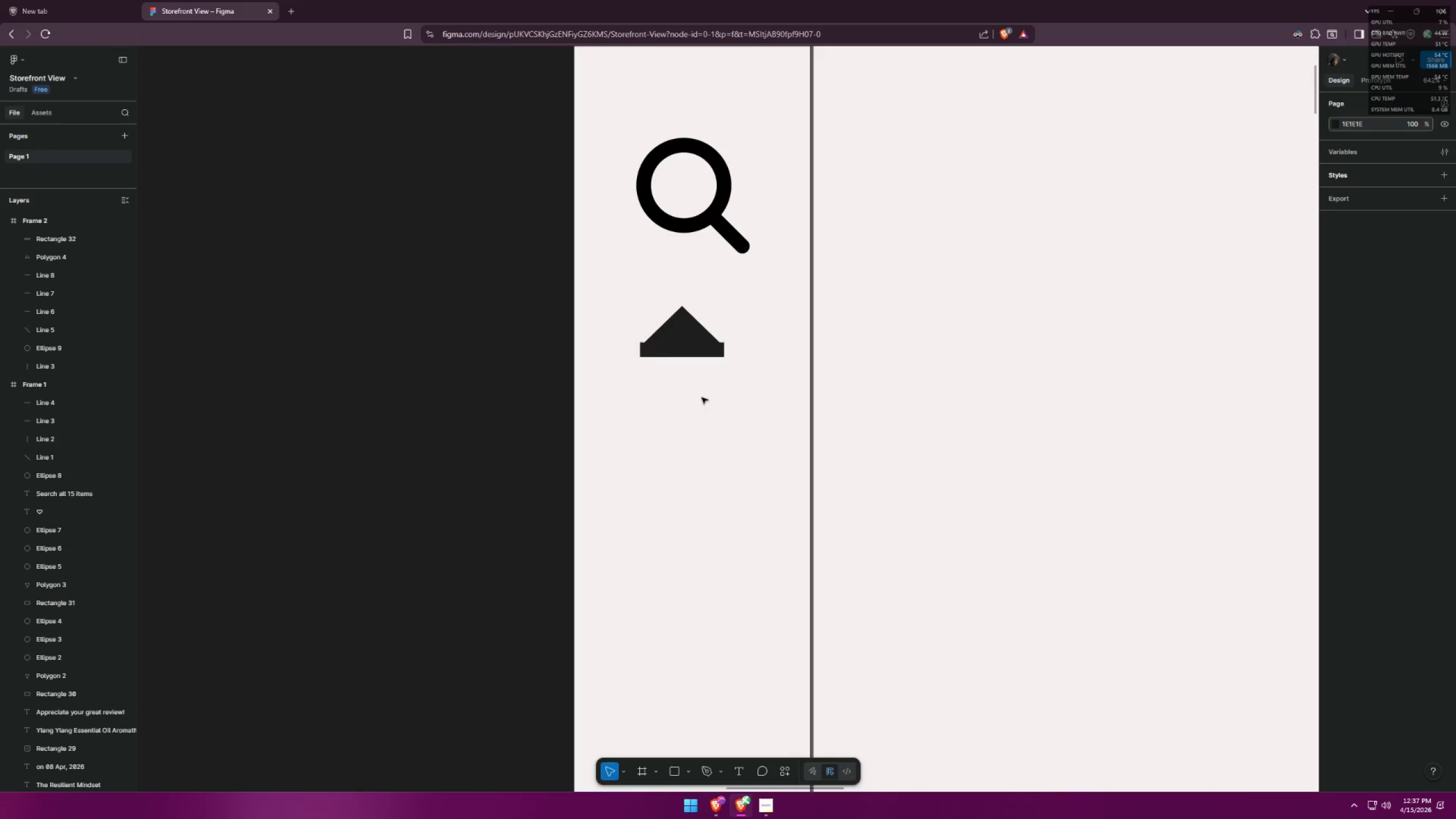 
key(Alt+AltLeft)
 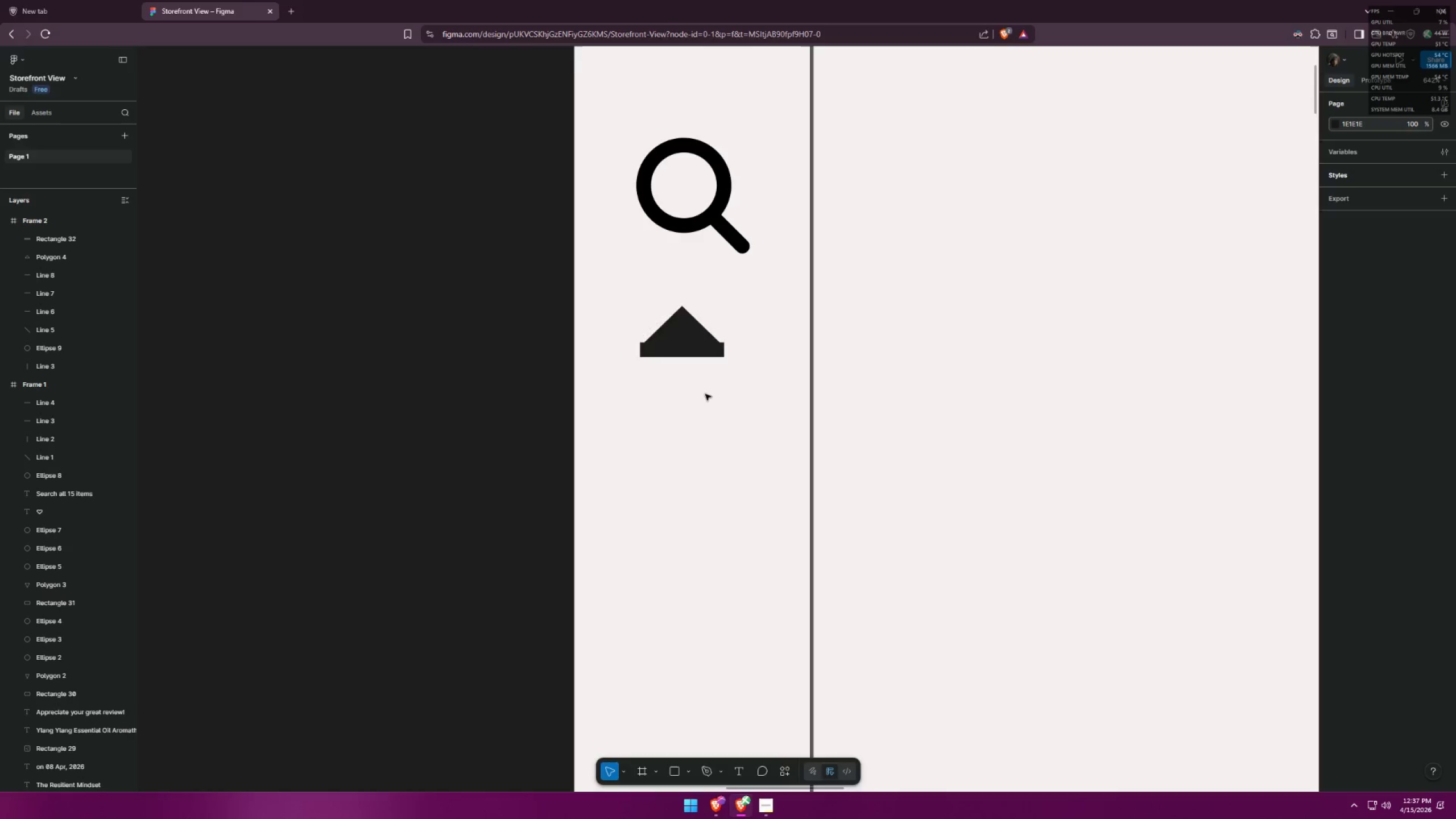 
key(Alt+Tab)
 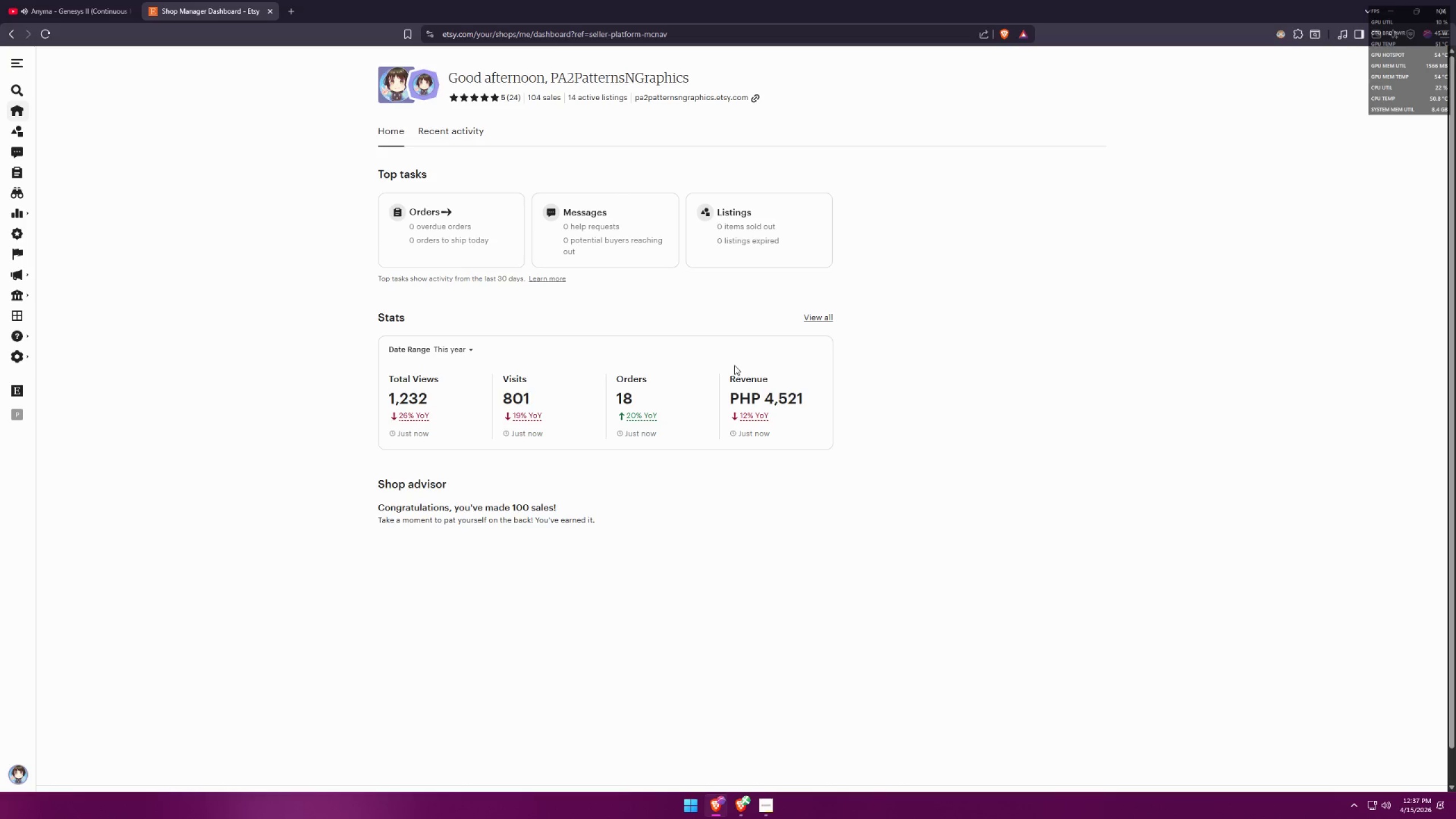 
key(Alt+AltLeft)
 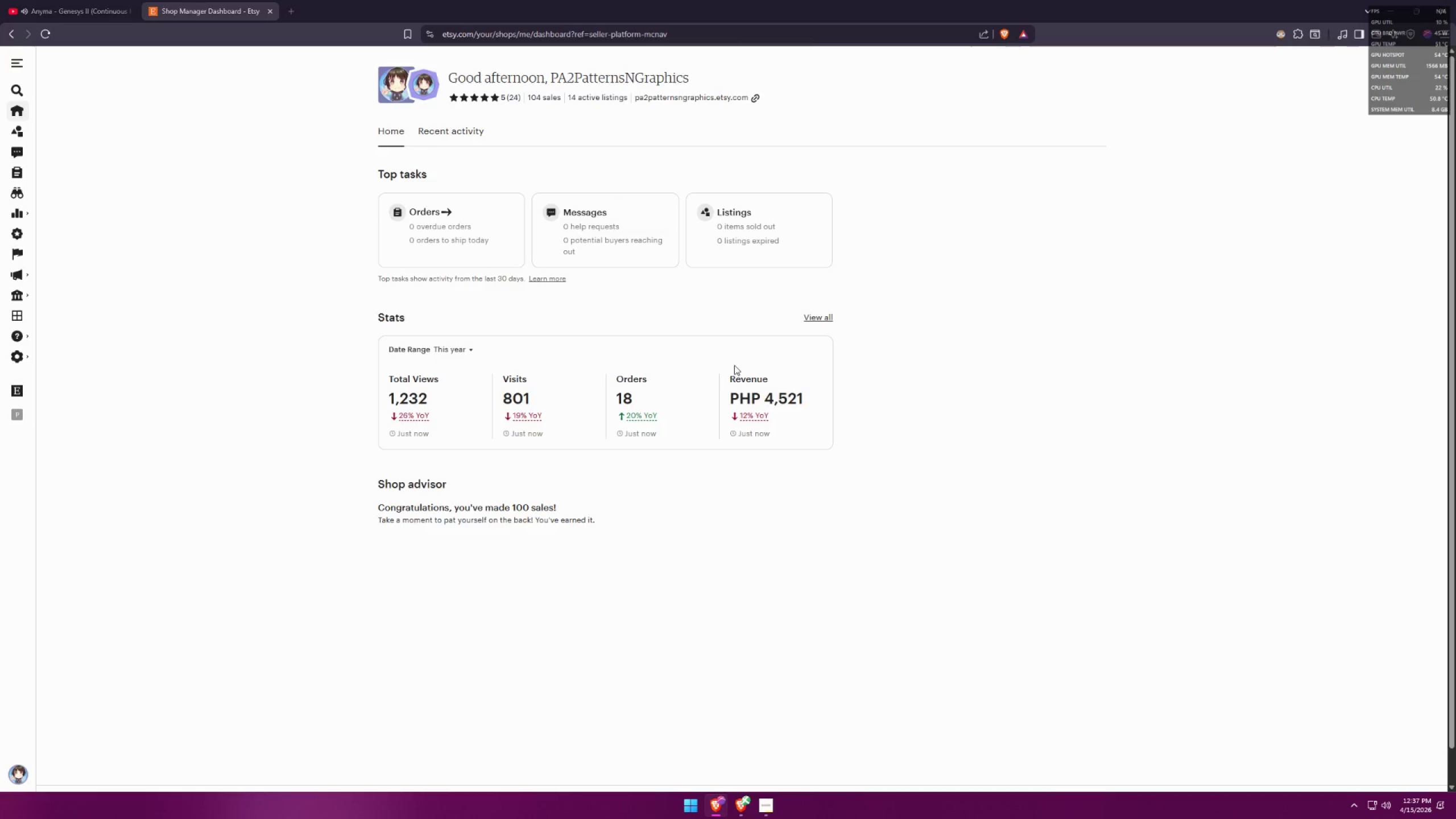 
key(Alt+Tab)
 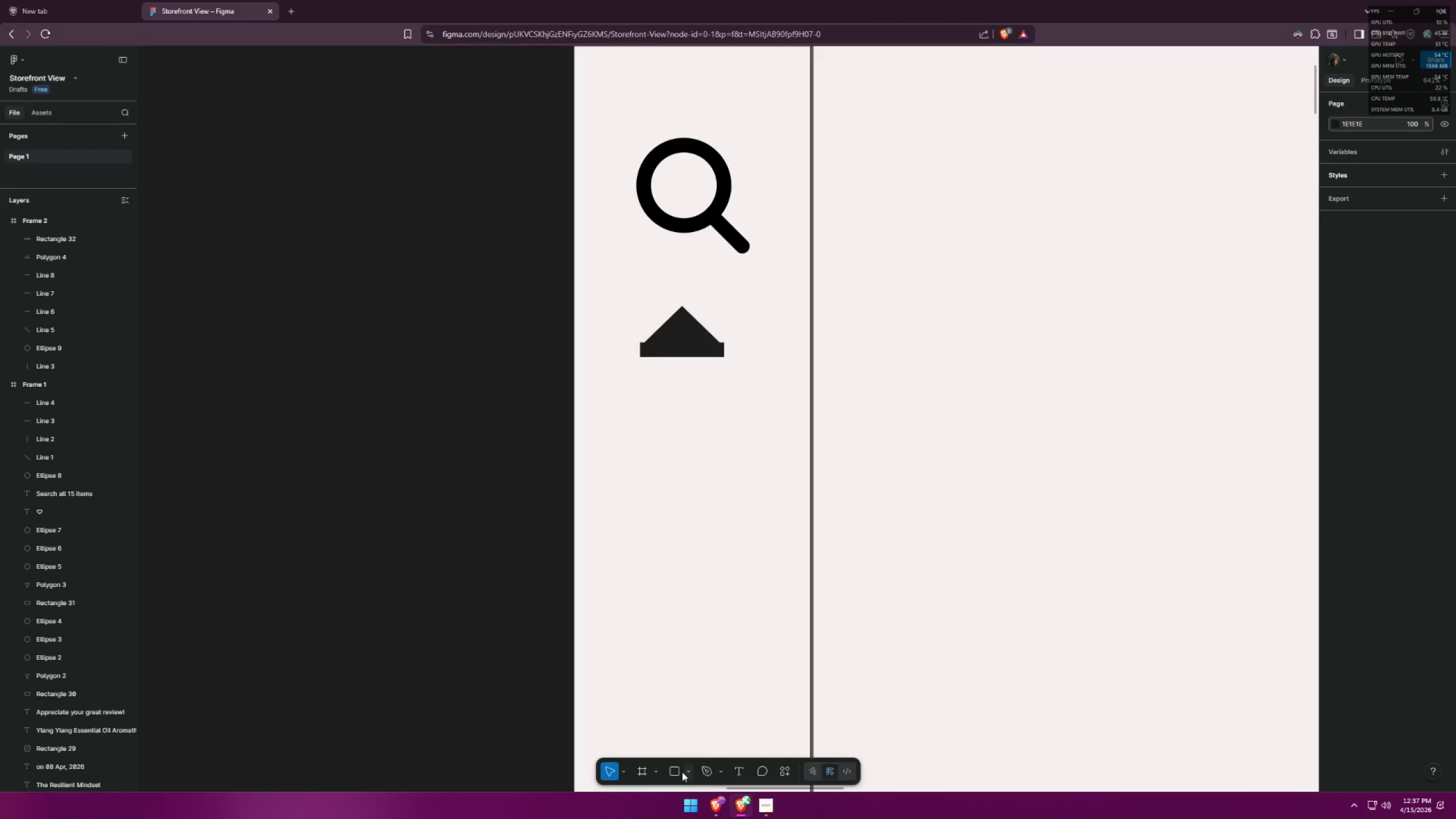 
left_click([674, 770])
 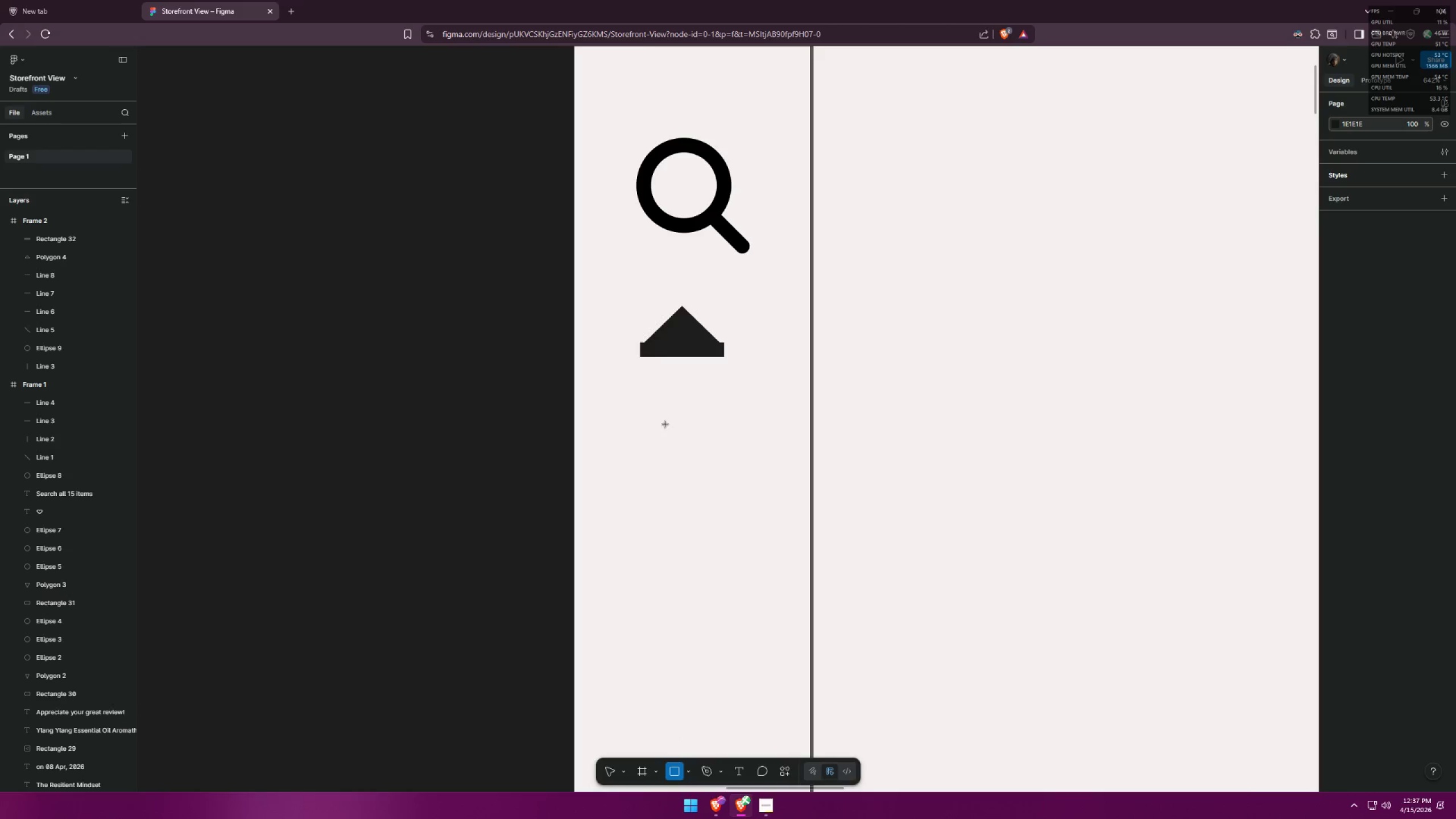 
left_click_drag(start_coordinate=[659, 413], to_coordinate=[675, 447])
 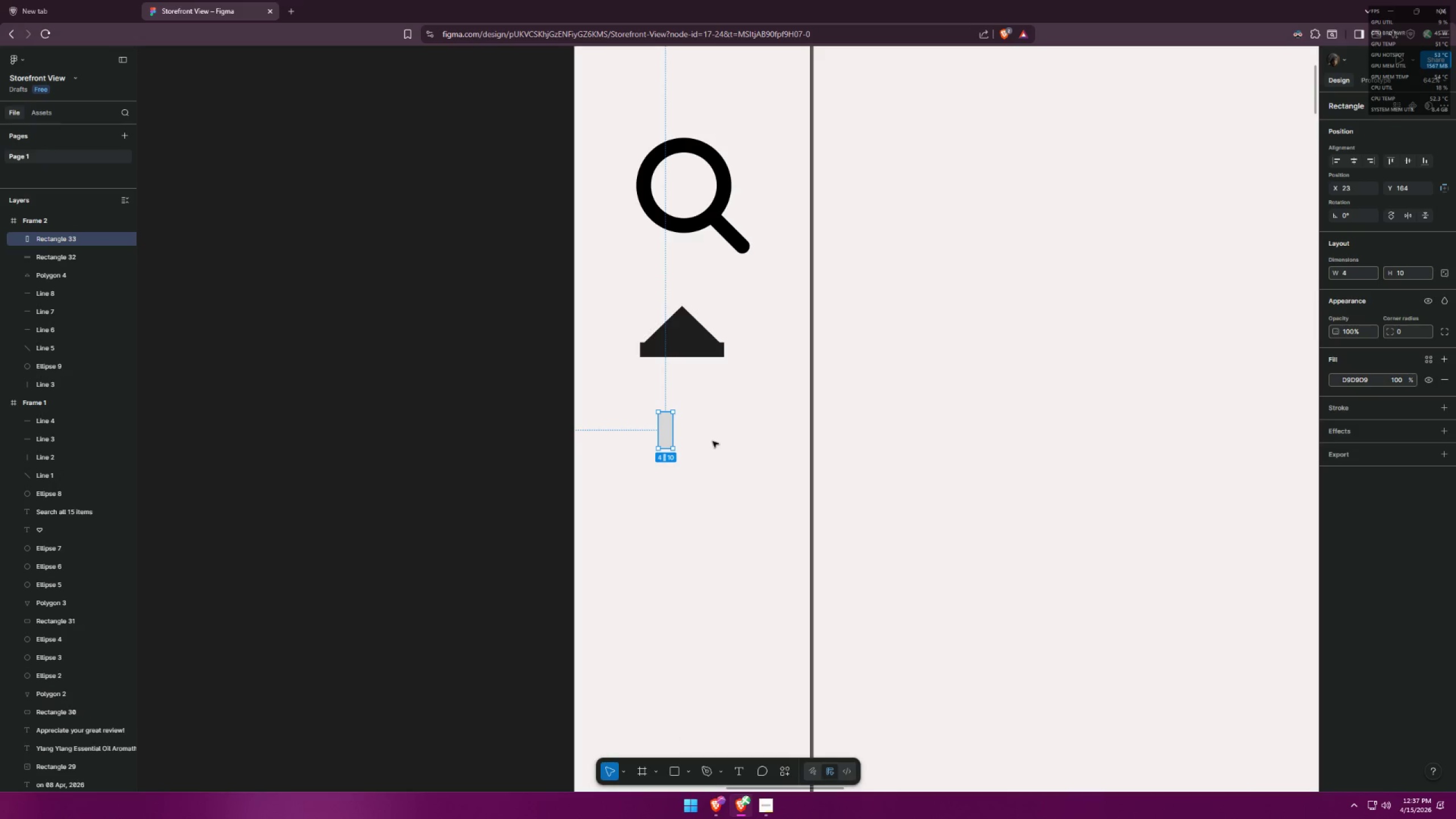 
left_click([714, 441])
 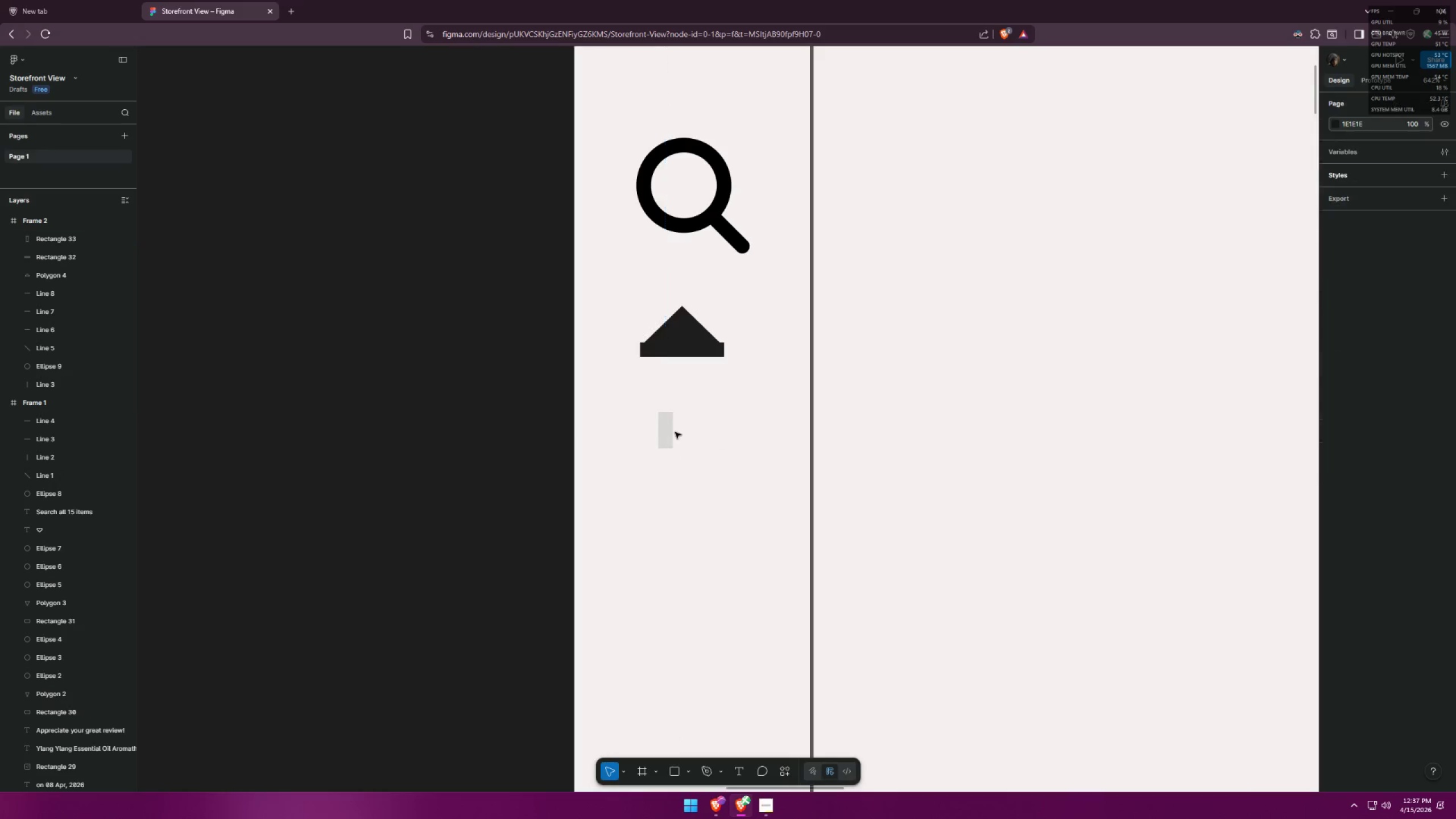 
left_click_drag(start_coordinate=[672, 432], to_coordinate=[660, 409])
 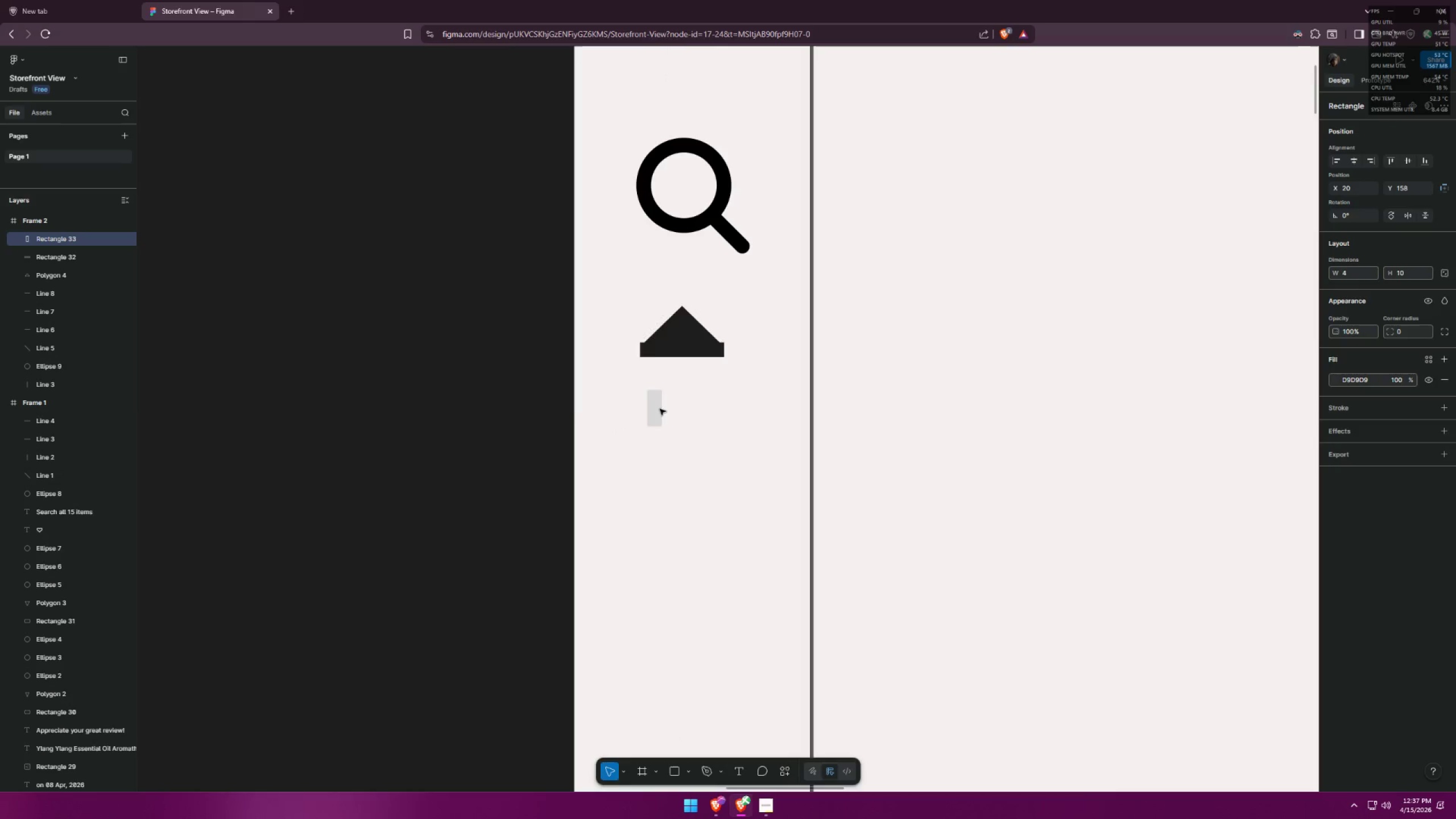 
key(Alt+AltLeft)
 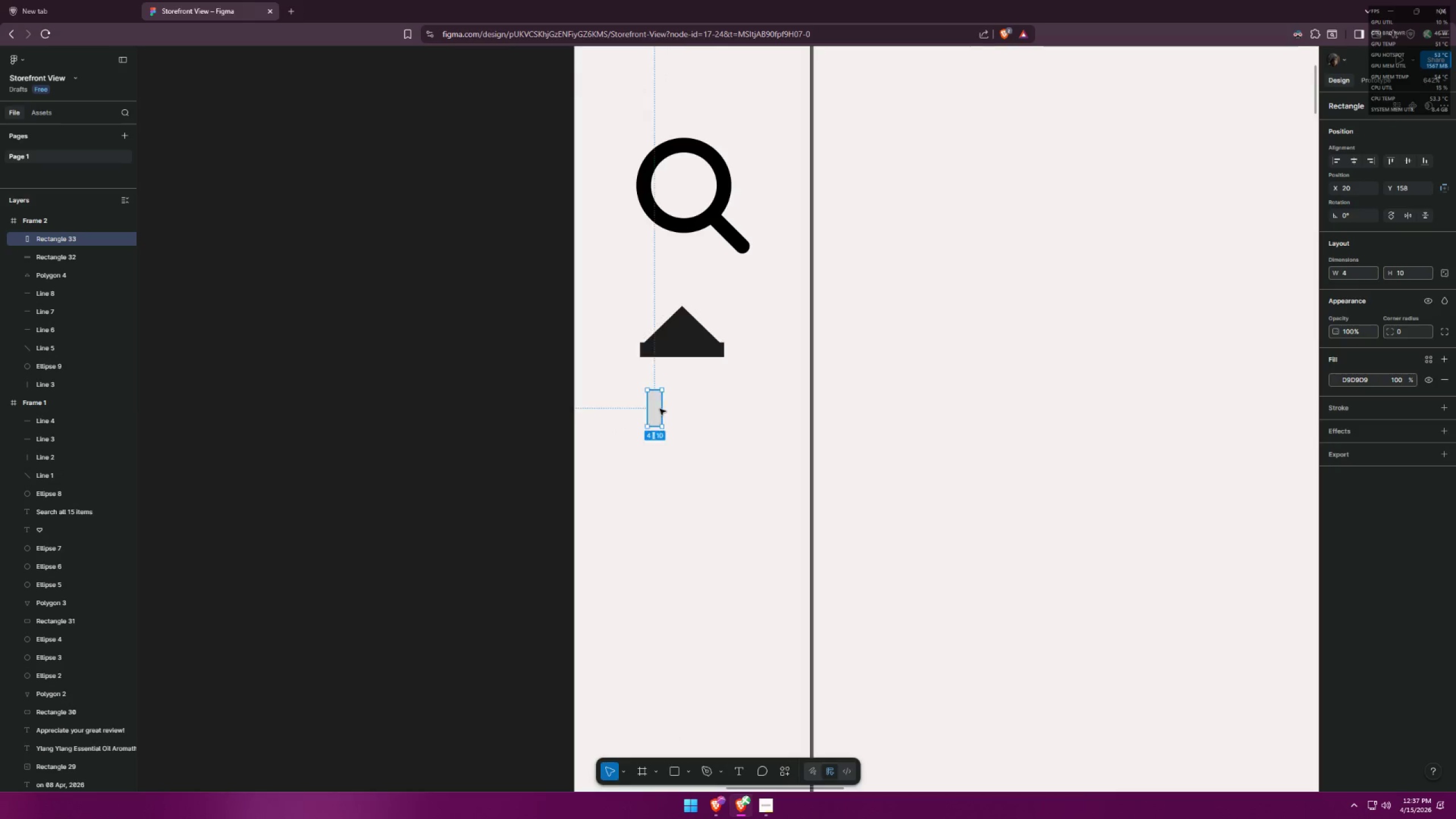 
key(Alt+Tab)
 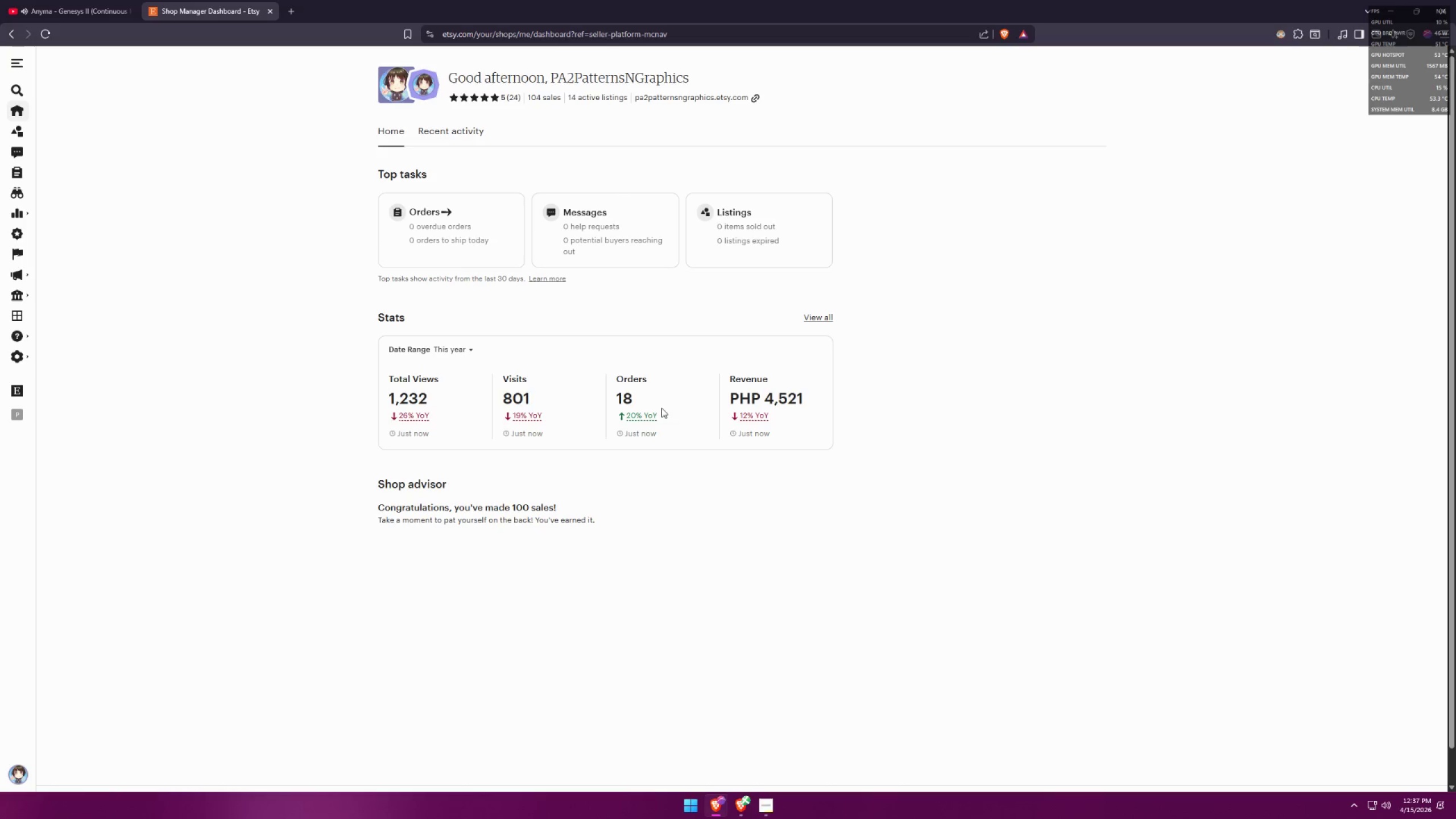 
key(Alt+AltLeft)
 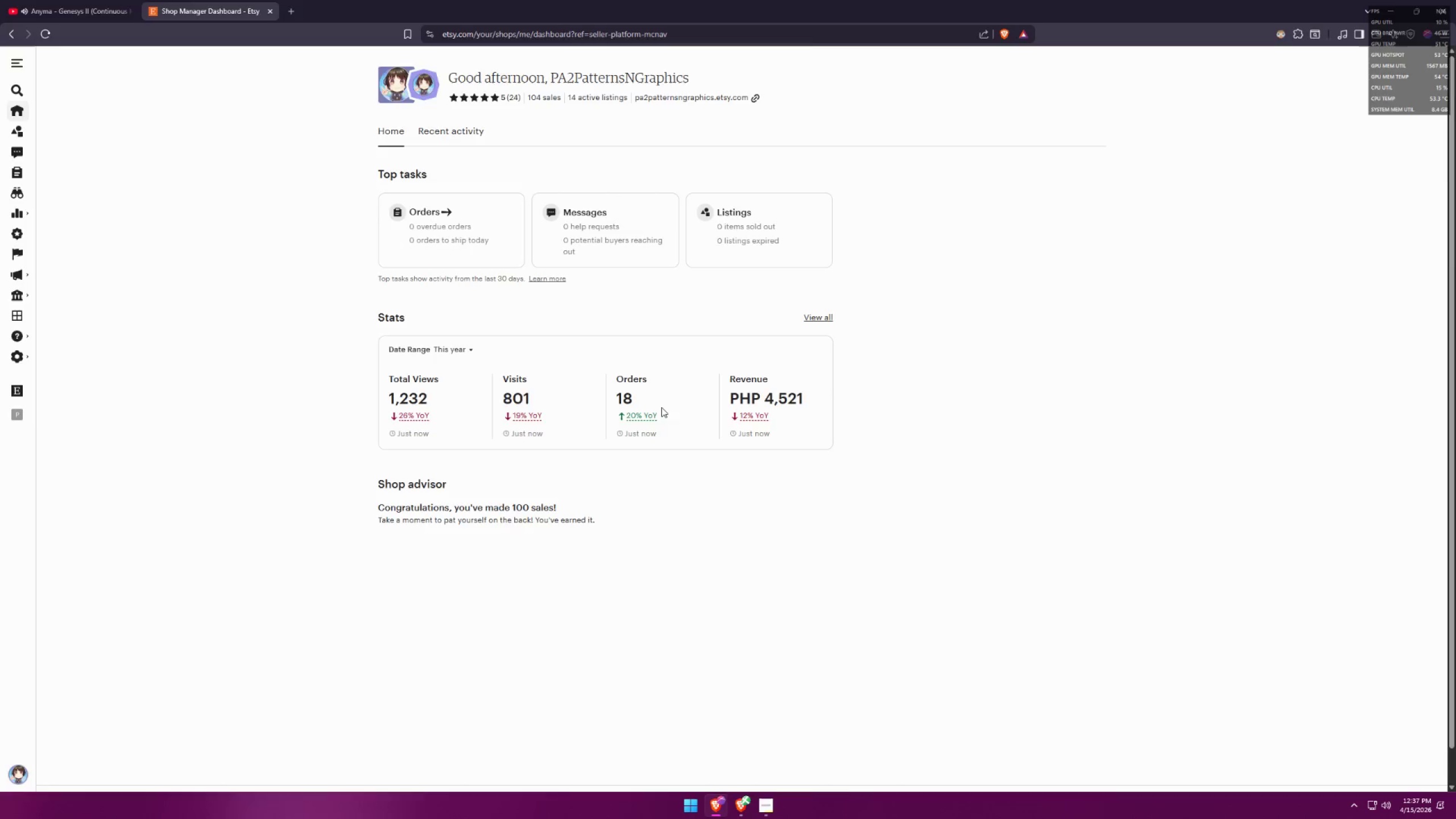 
key(Alt+Tab)
 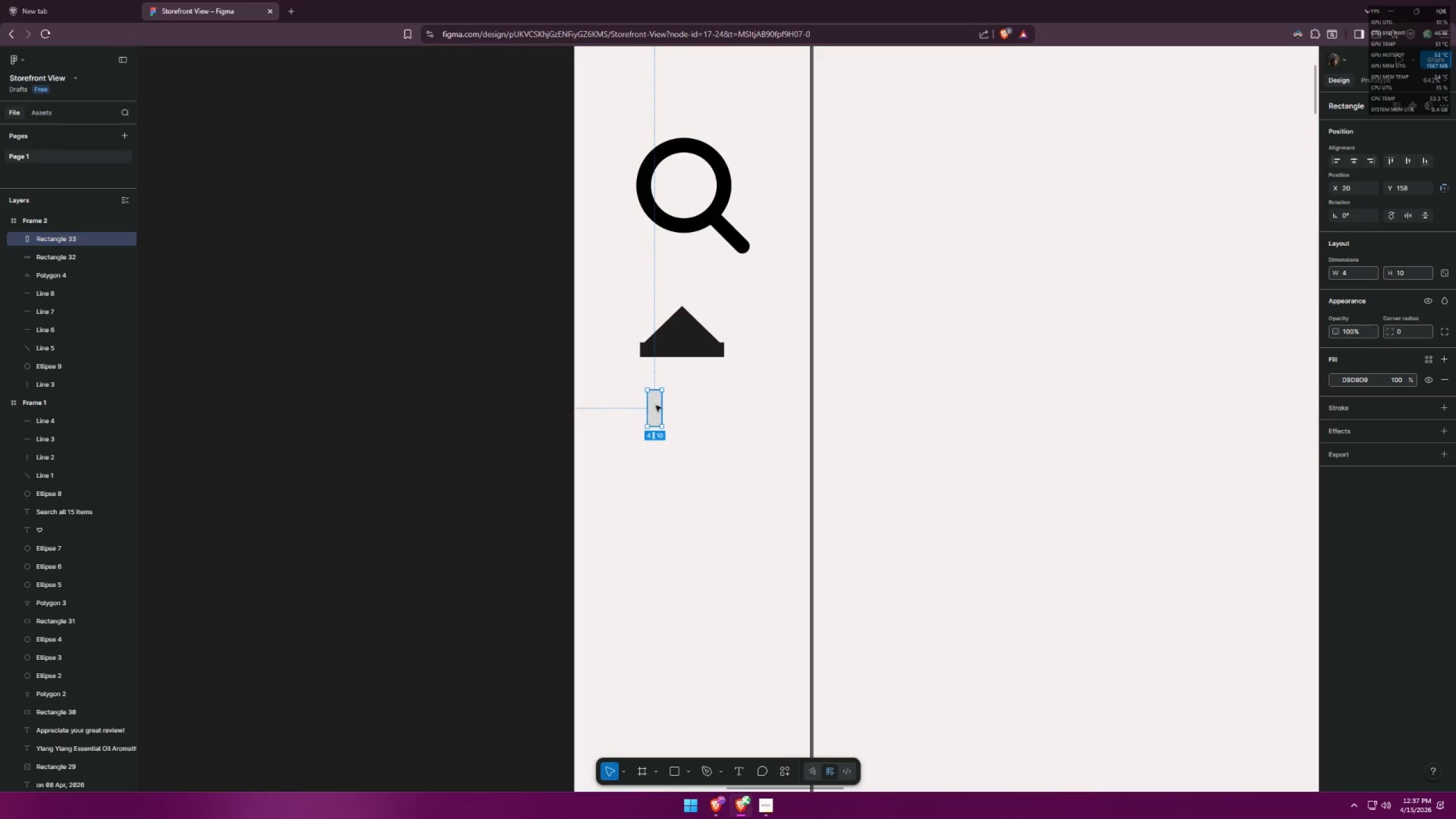 
left_click([655, 406])
 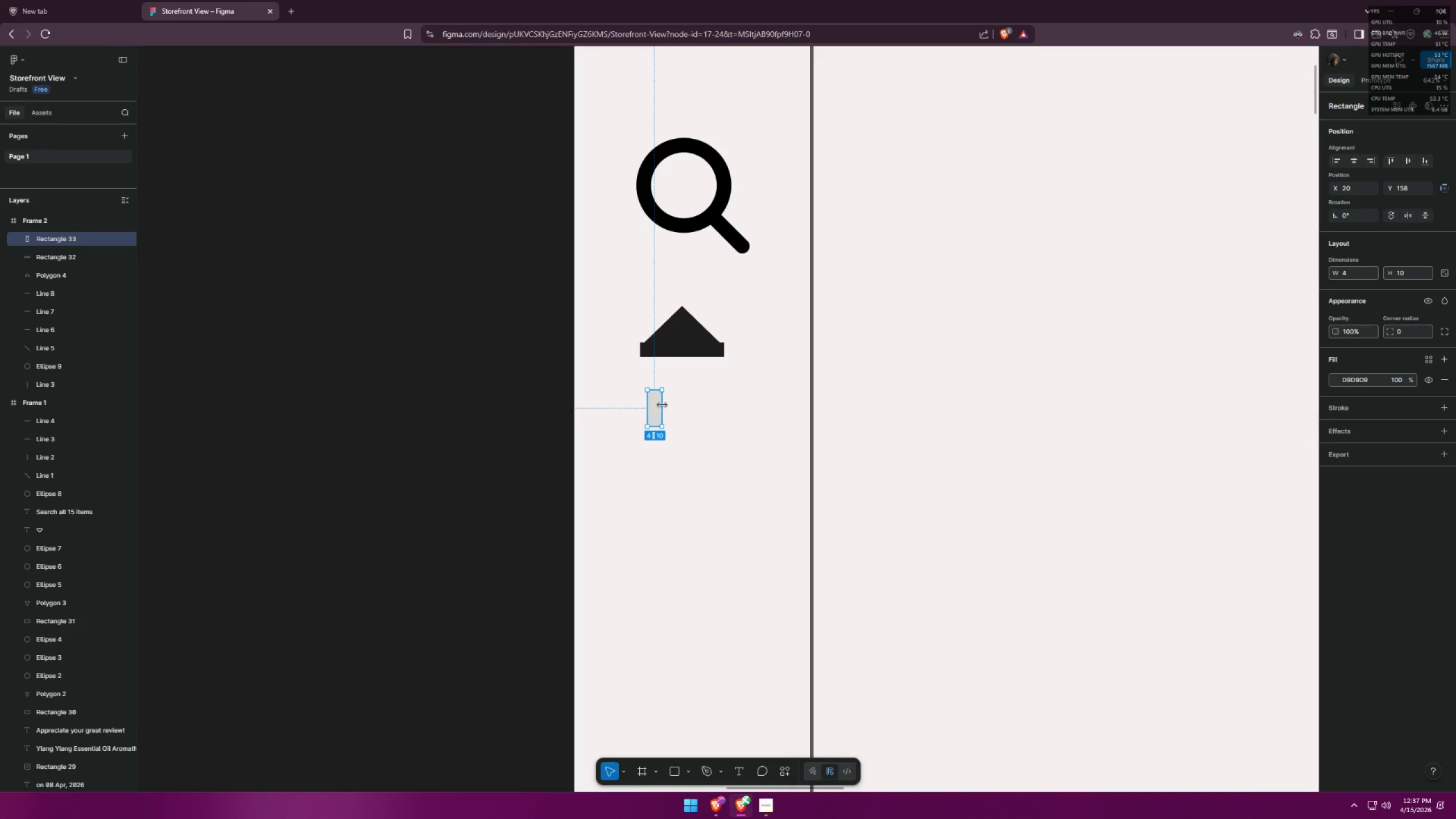 
left_click_drag(start_coordinate=[663, 405], to_coordinate=[668, 404])
 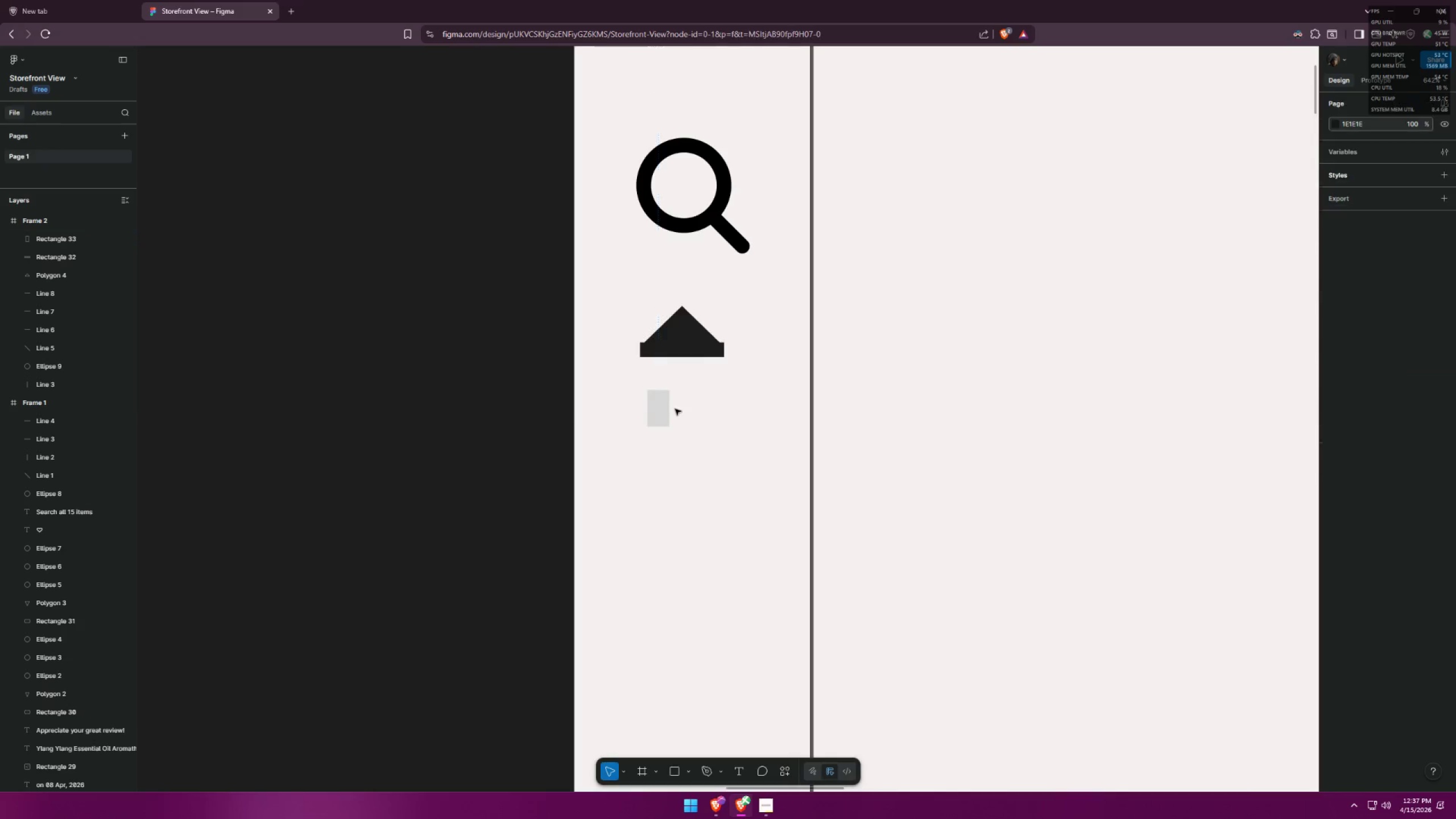 
left_click_drag(start_coordinate=[660, 409], to_coordinate=[661, 375])
 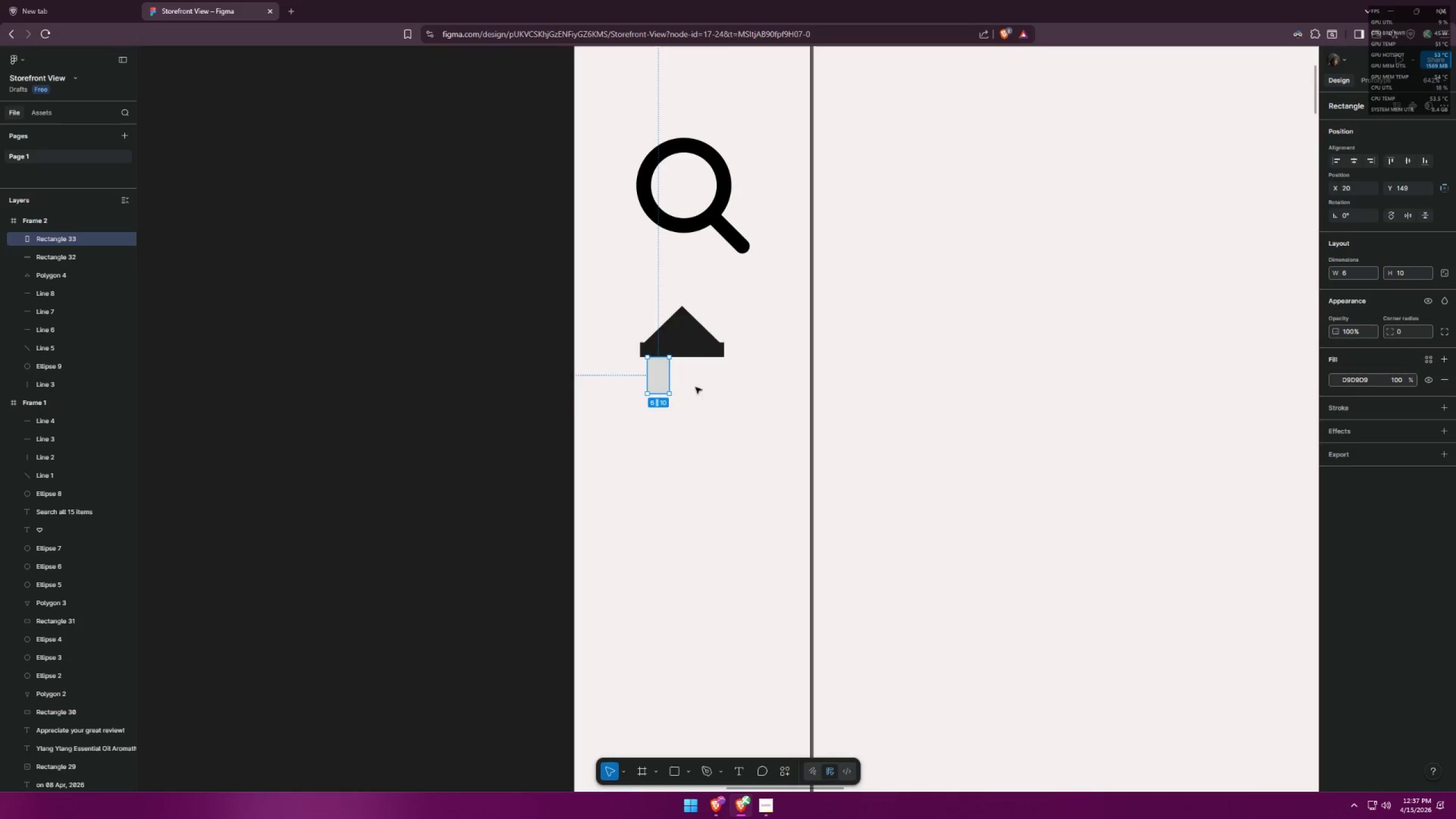 
left_click([696, 387])
 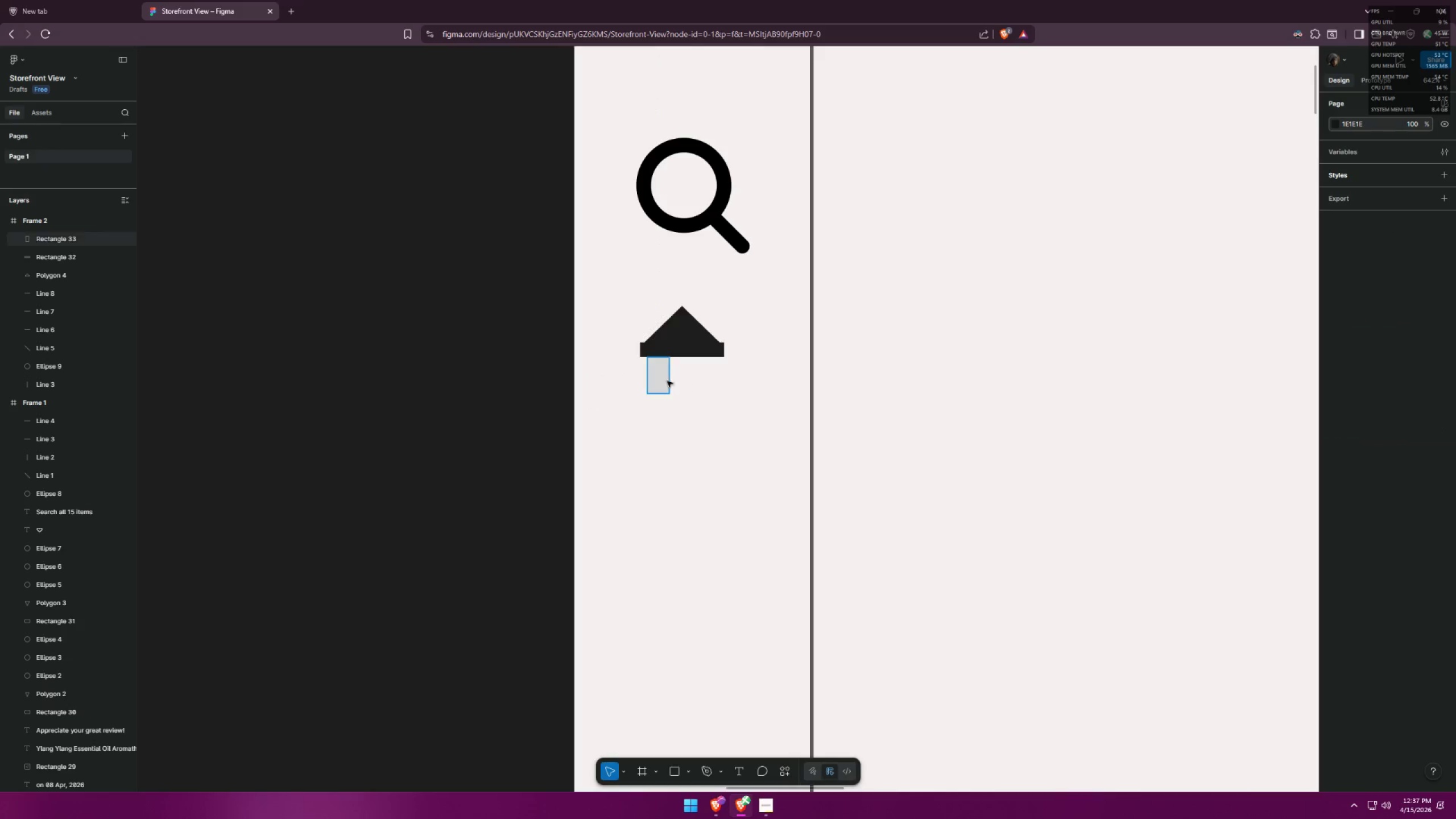 
hold_key(key=ShiftLeft, duration=0.53)
left_click_drag(start_coordinate=[656, 378], to_coordinate=[679, 381])
 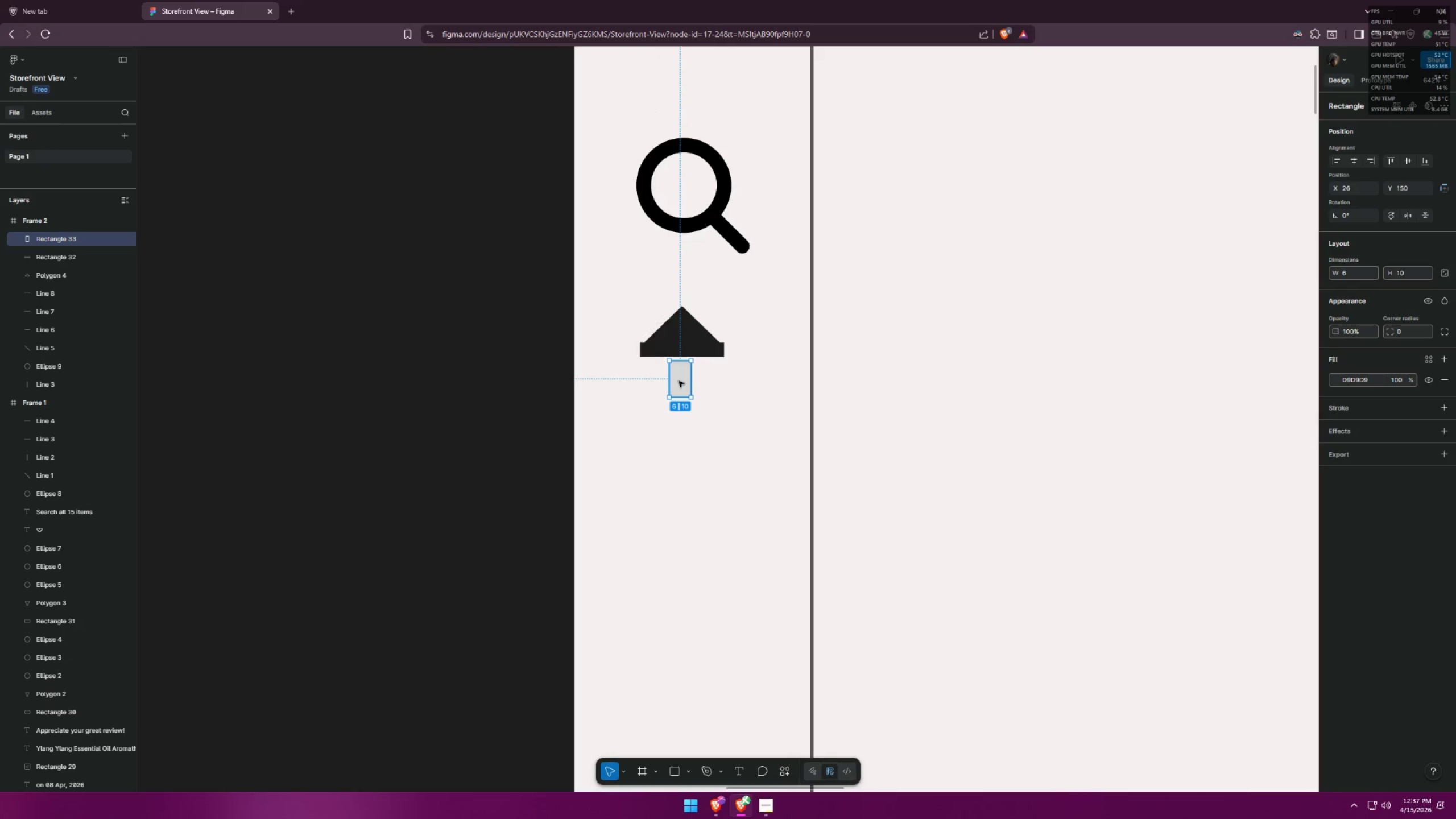 
key(Control+ControlLeft)
 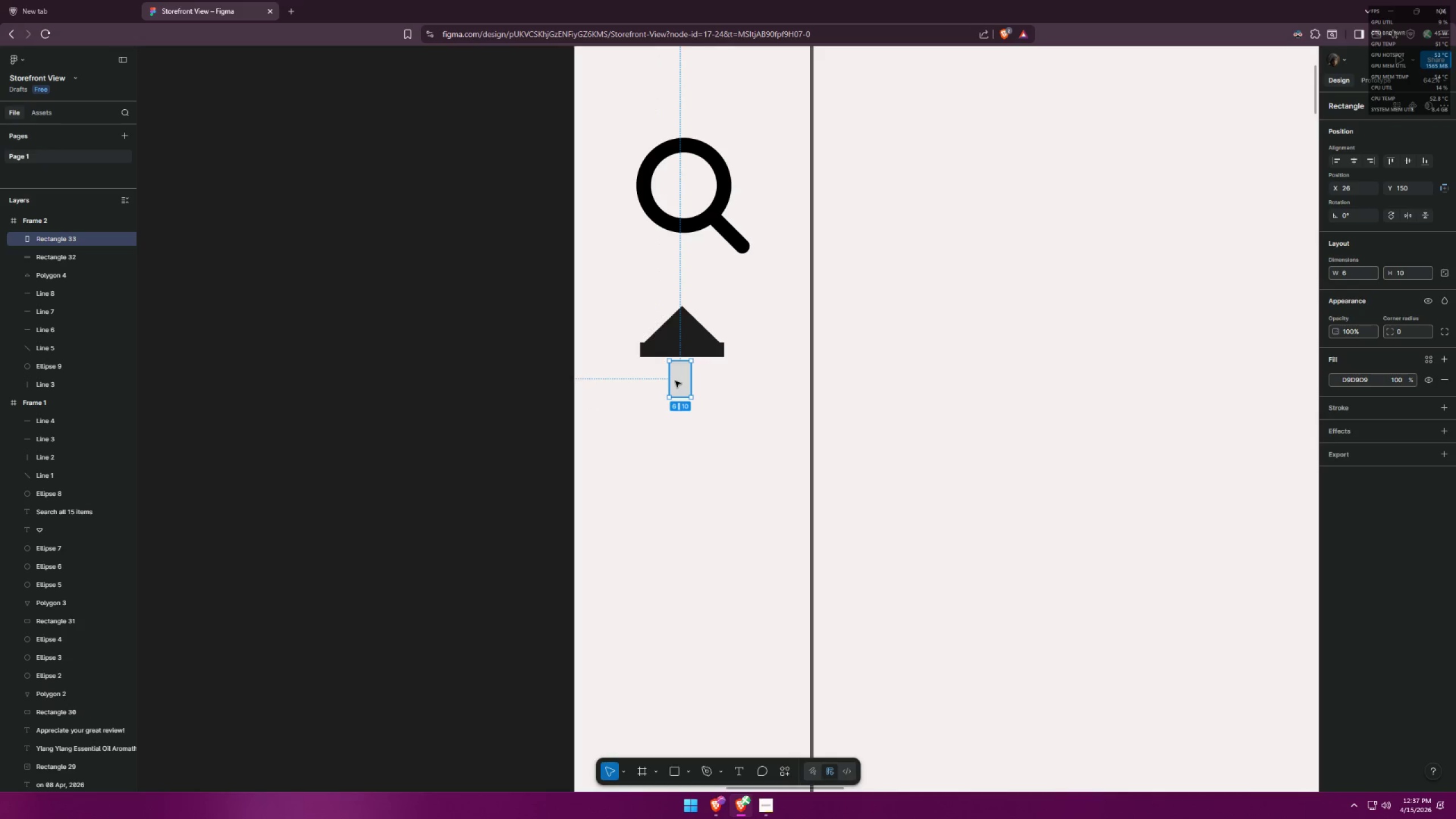 
key(Control+ControlLeft)
 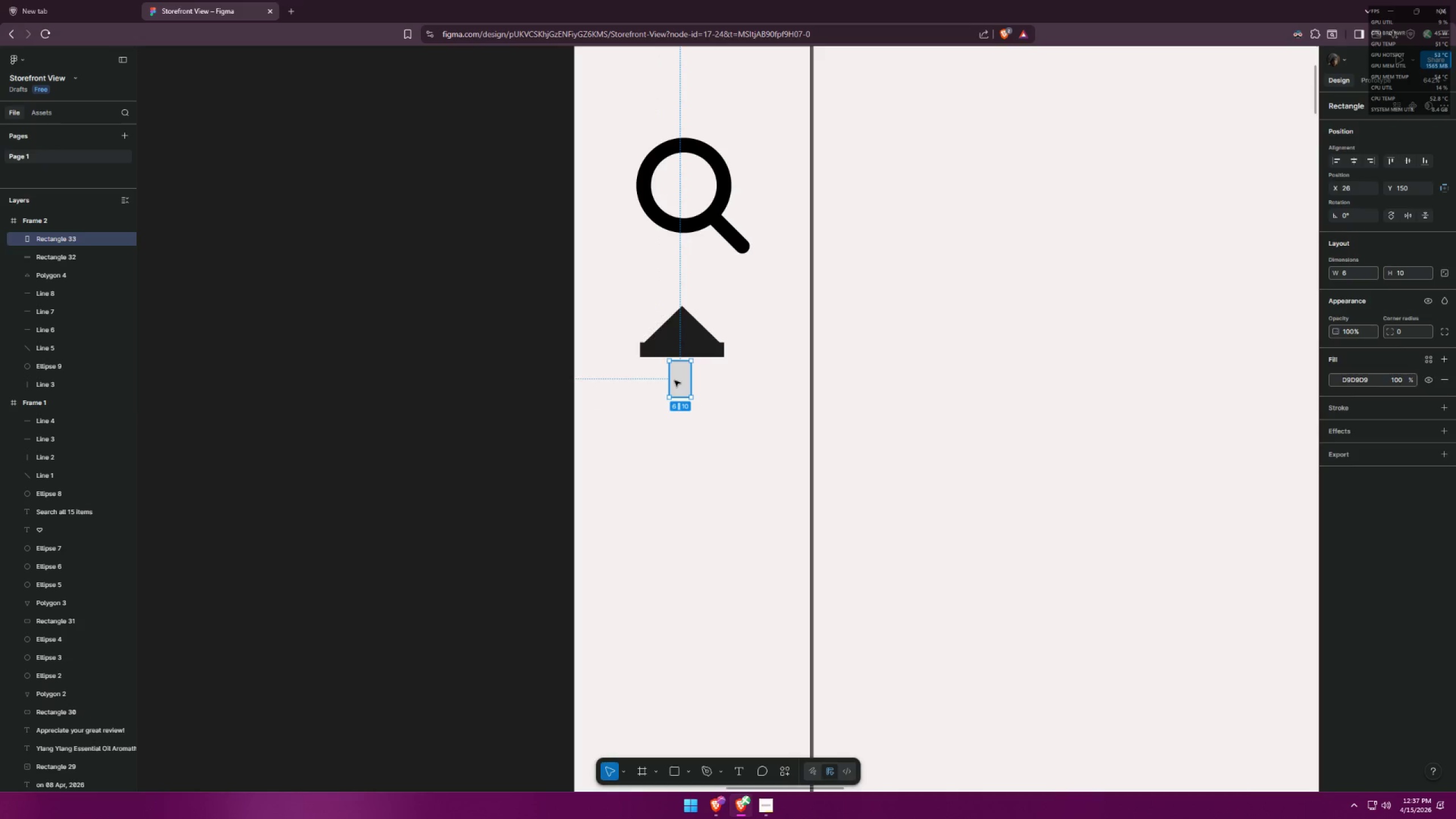 
key(Control+Z)
 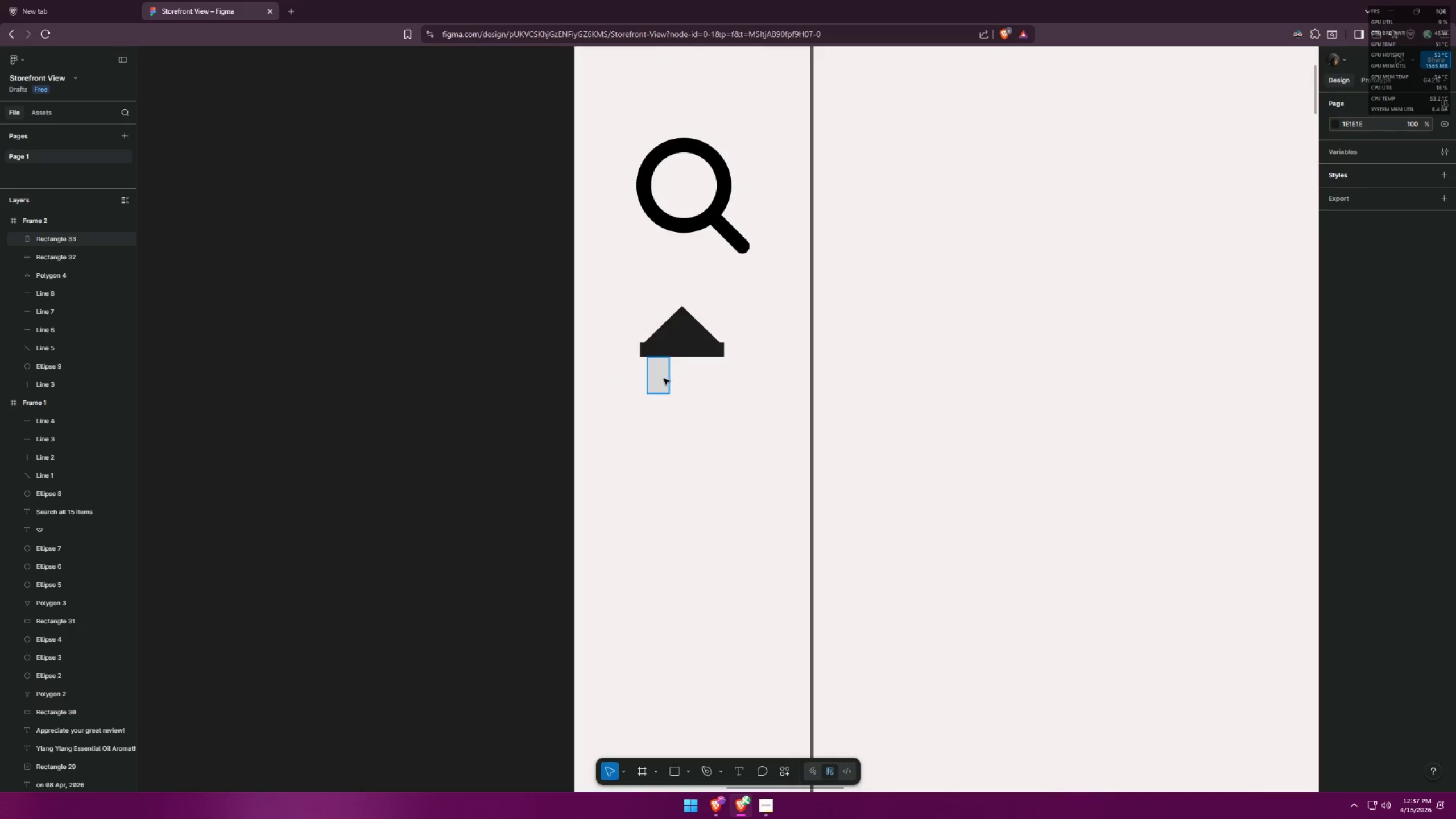 
hold_key(key=AltLeft, duration=2.86)
hold_key(key=ShiftLeft, duration=1.5)
left_click_drag(start_coordinate=[661, 378], to_coordinate=[708, 386])
 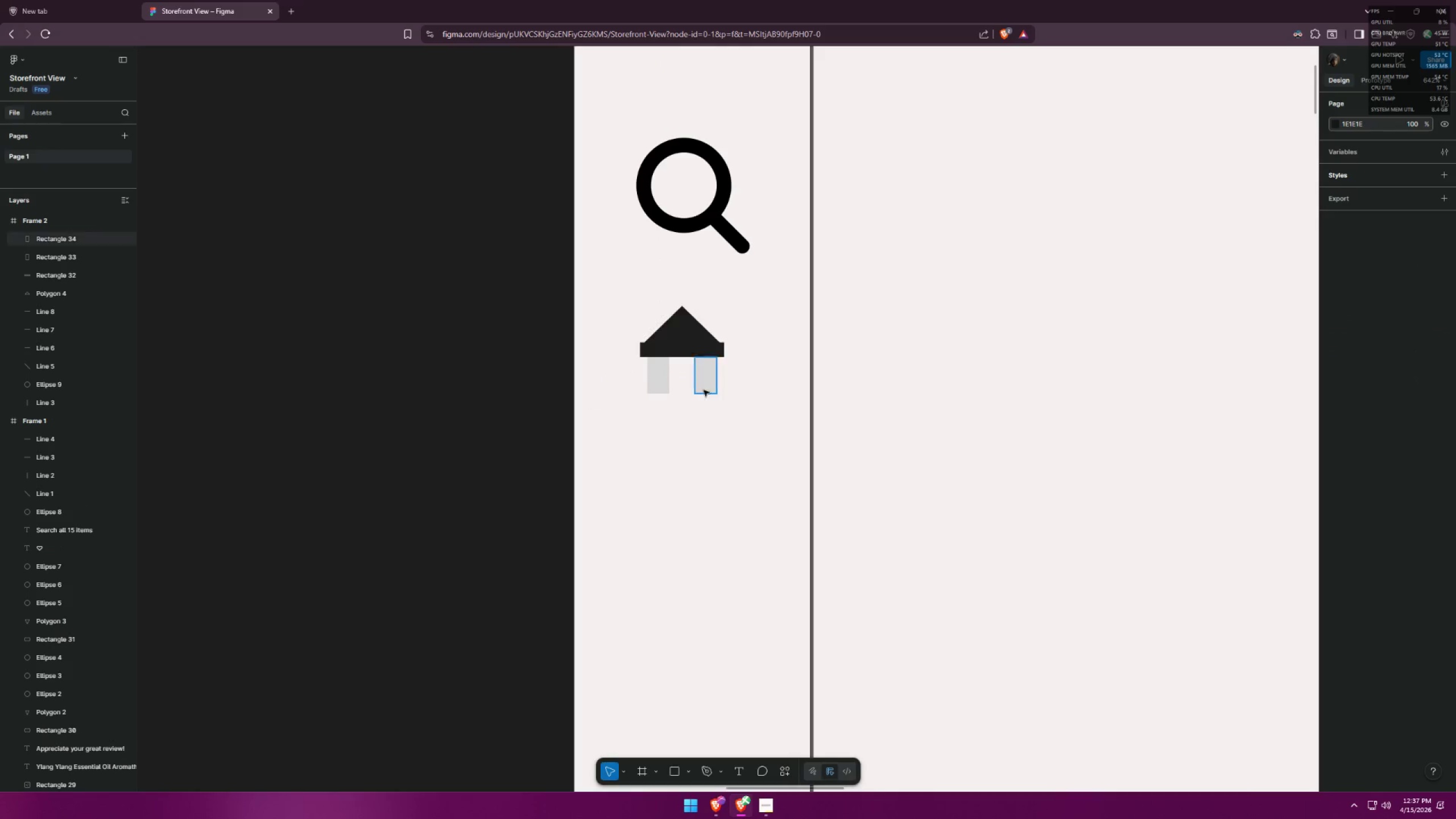 
hold_key(key=ShiftLeft, duration=1.27)
 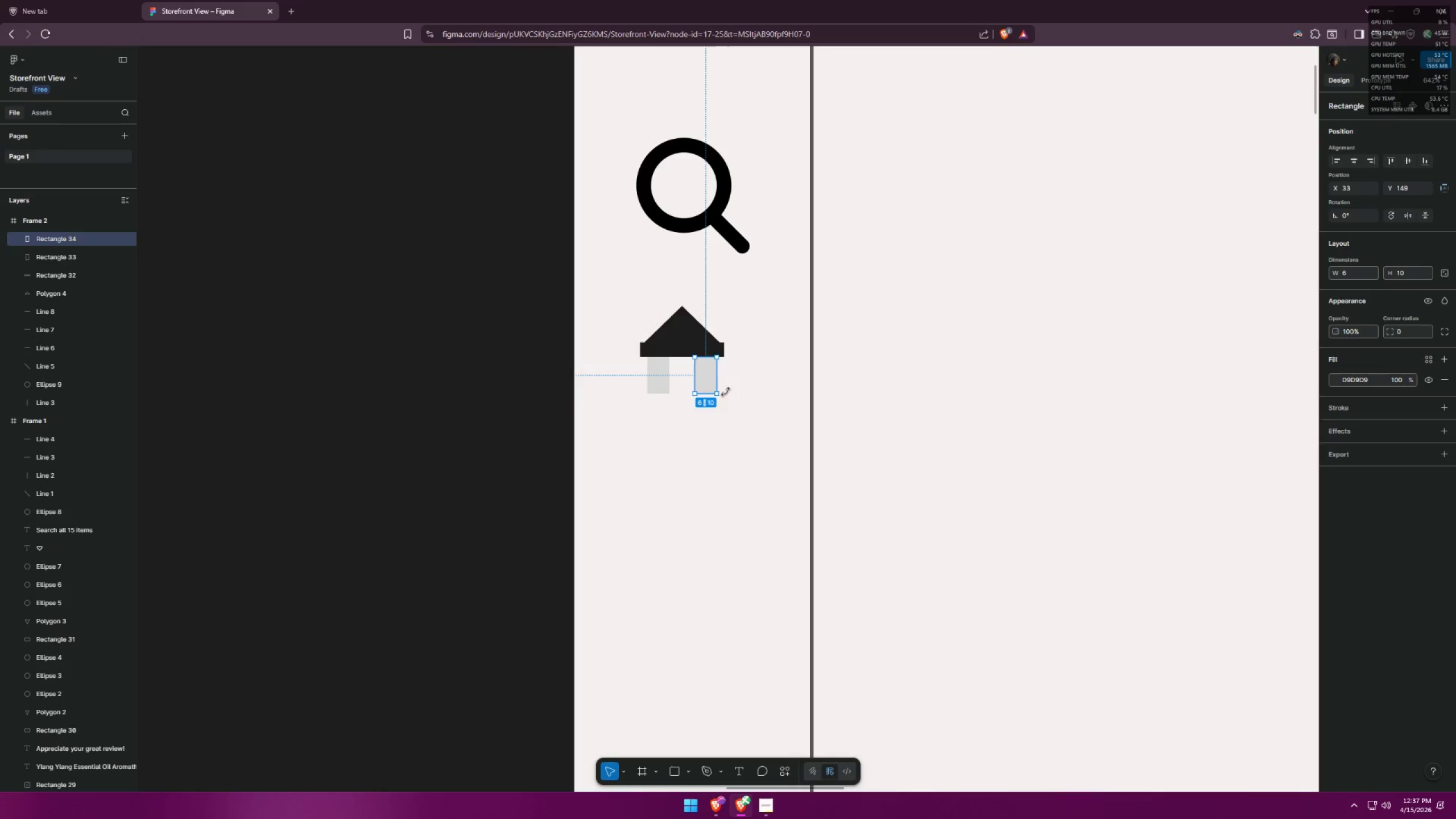 
left_click([735, 394])
 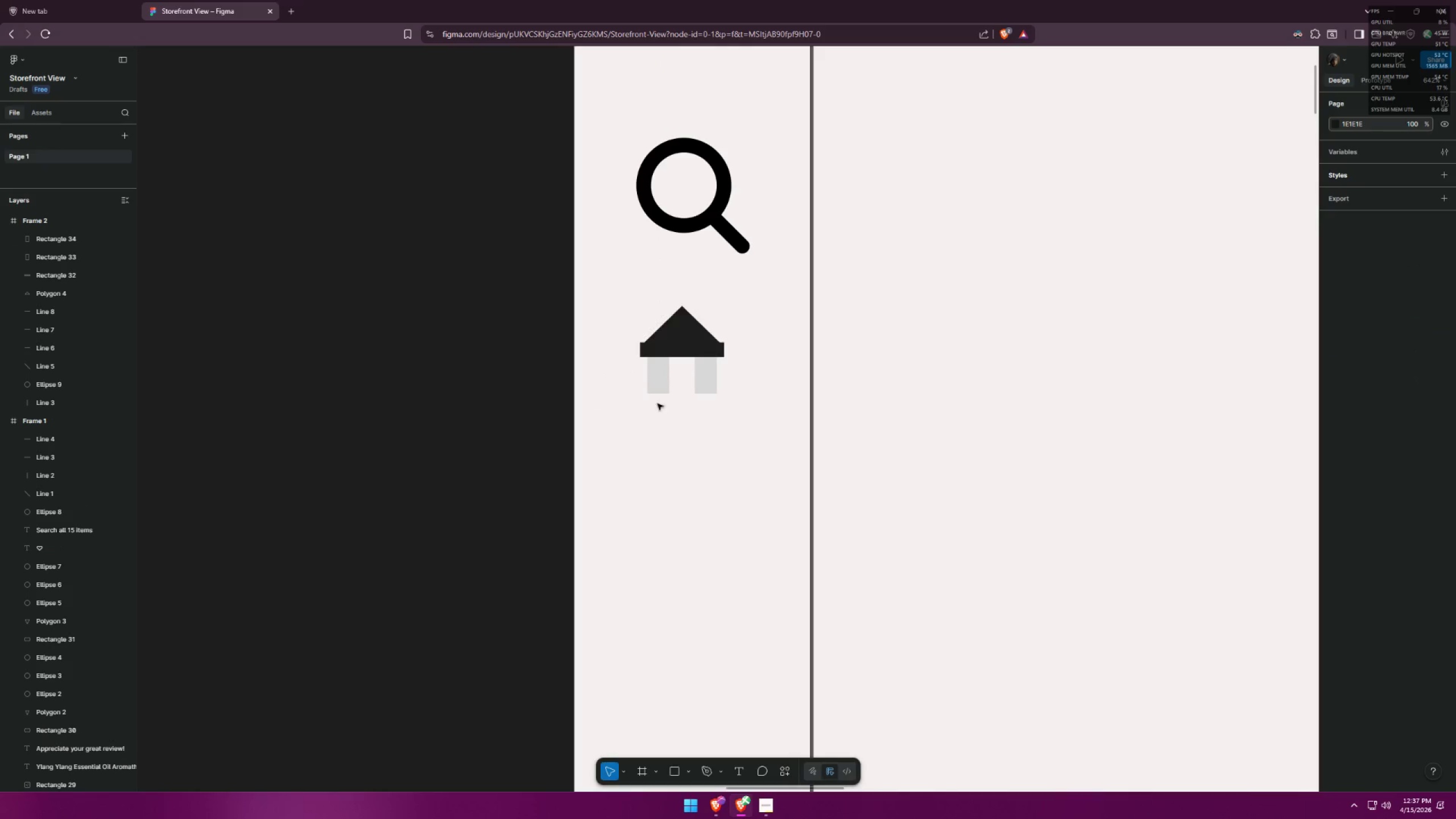 
left_click_drag(start_coordinate=[648, 409], to_coordinate=[722, 374])
 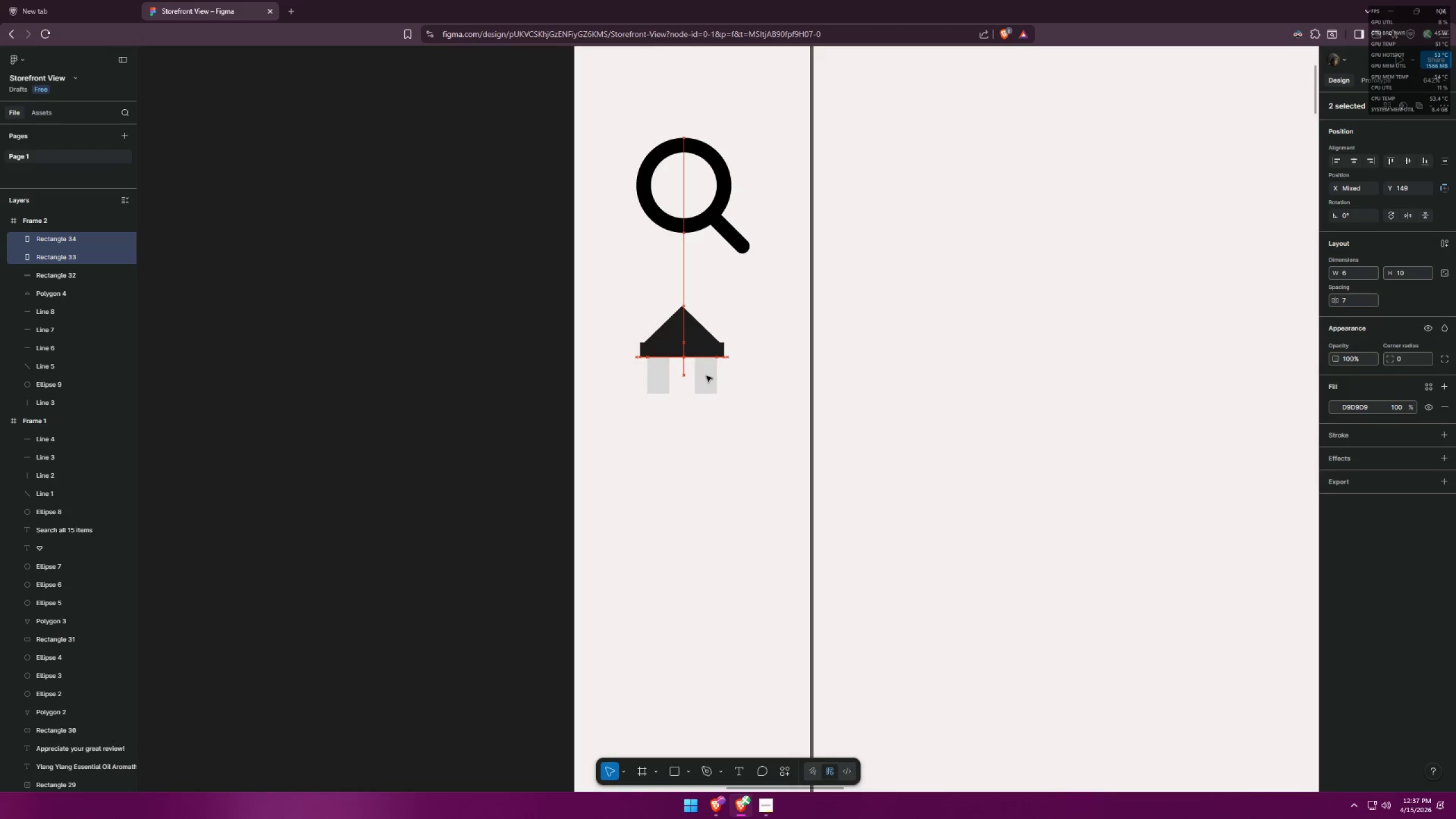 
double_click([709, 378])
 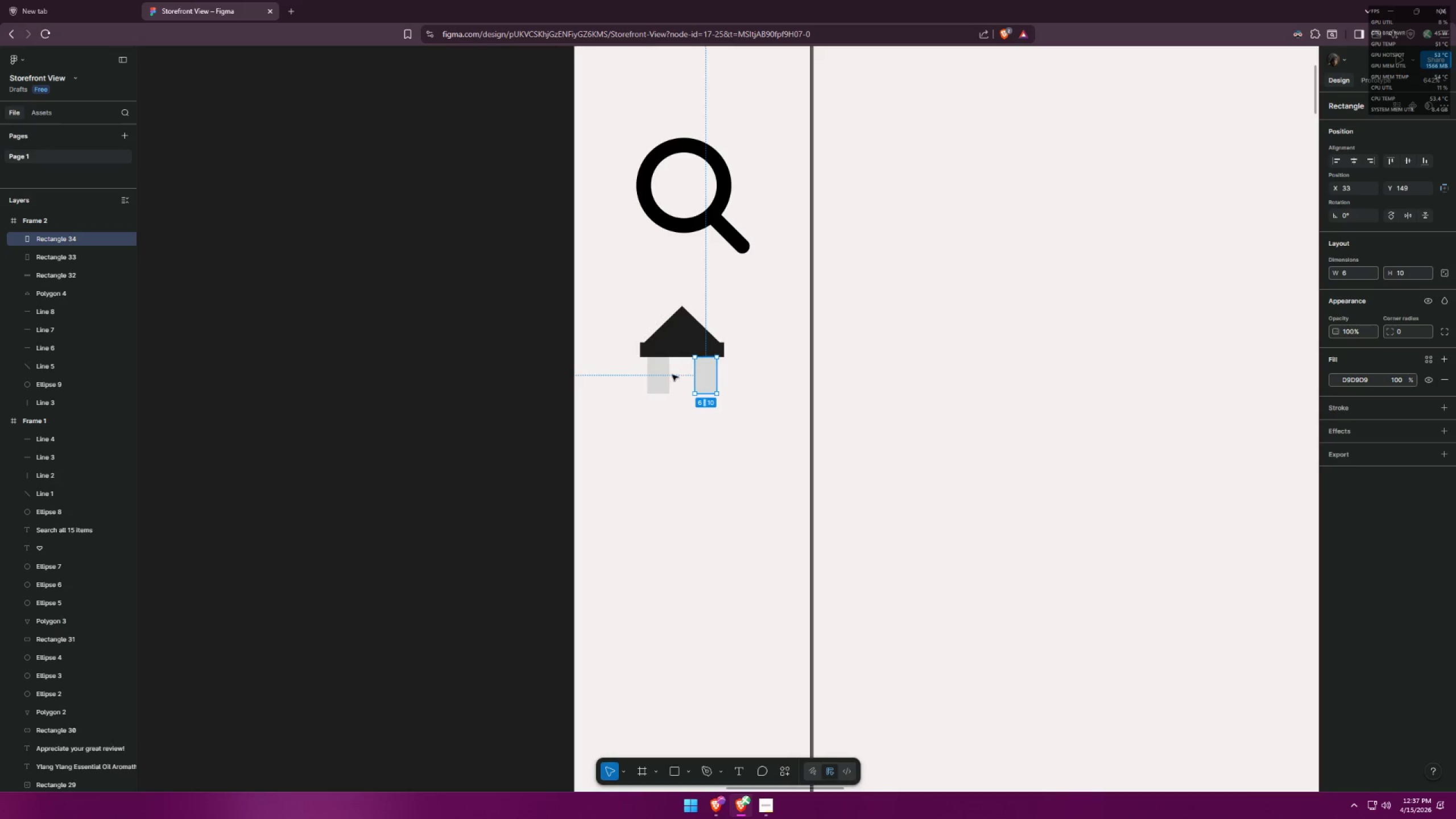 
hold_key(key=ShiftLeft, duration=0.34)
triple_click([663, 375])
 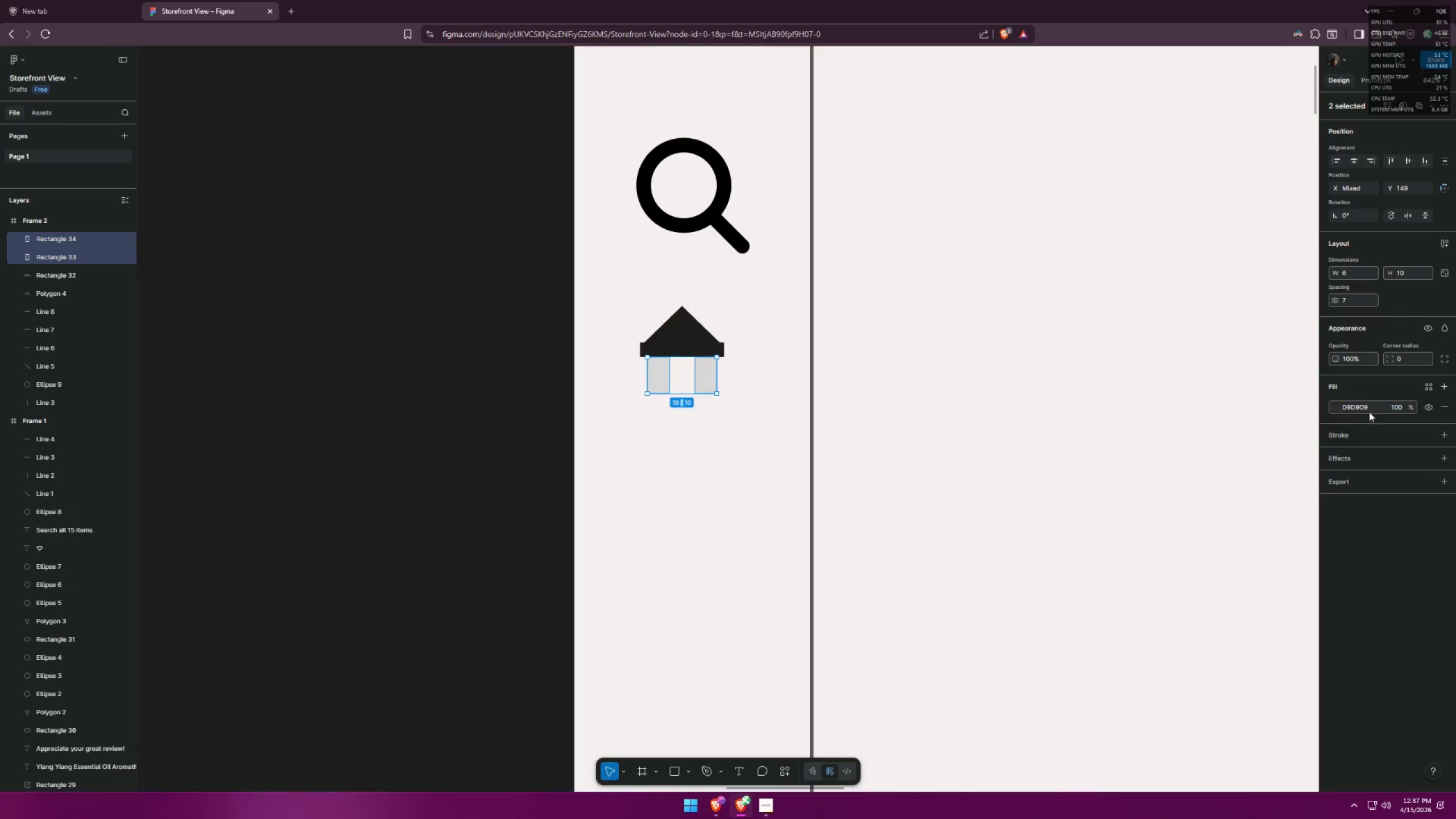 
left_click([1352, 406])
 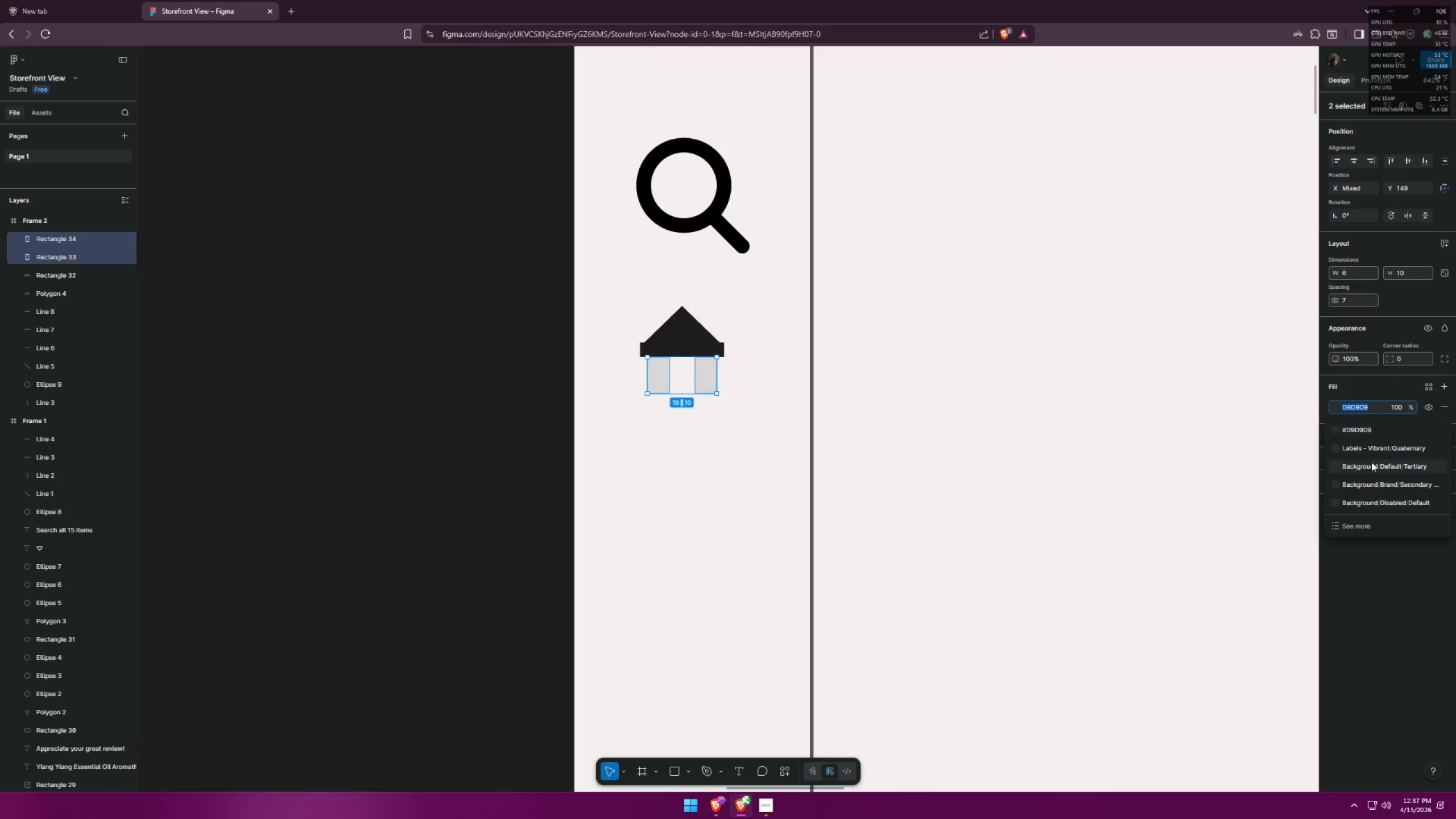 
left_click([1408, 617])
 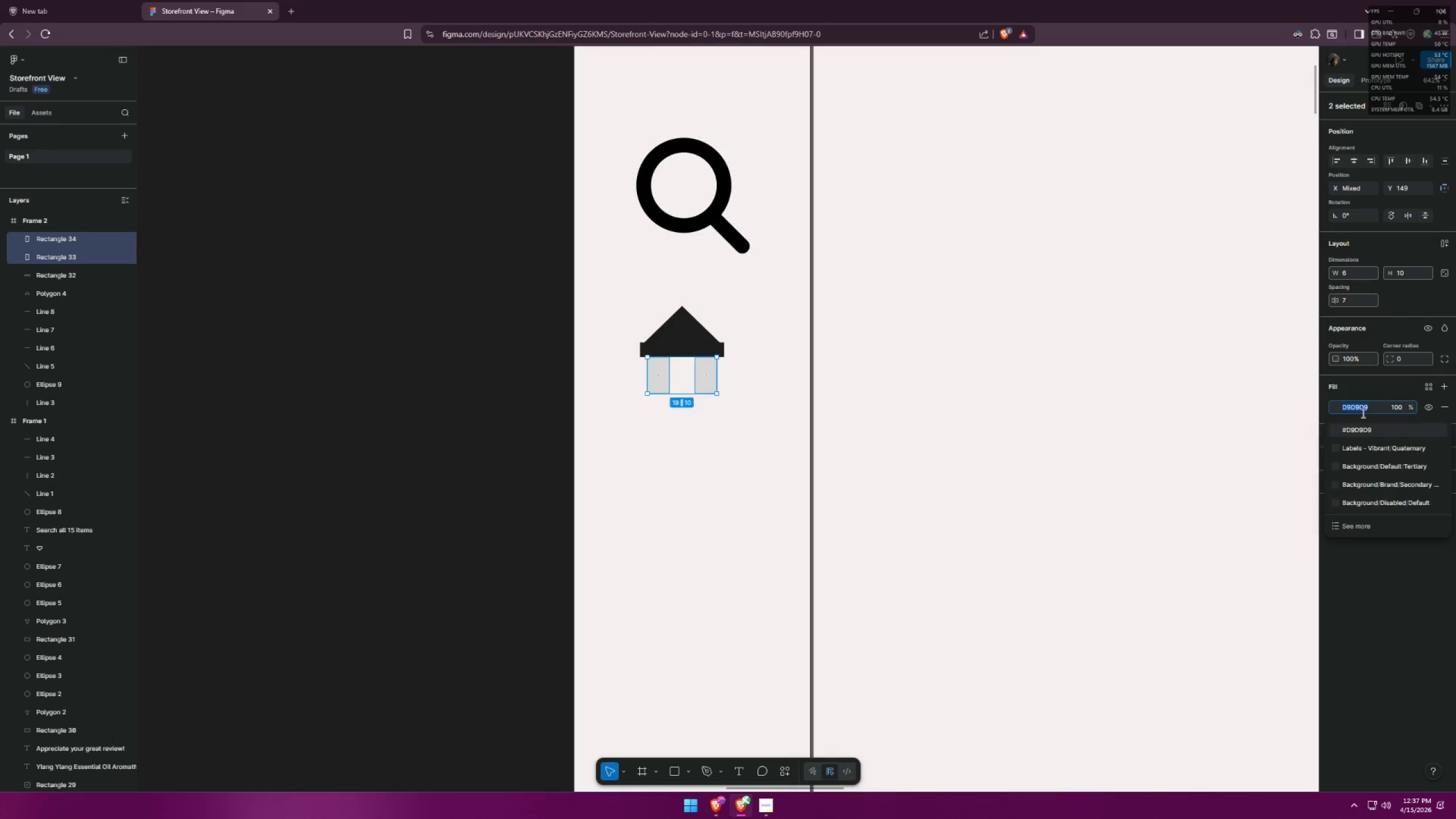 
scroll: coordinate [1401, 483], scroll_direction: down, amount: 4.0
 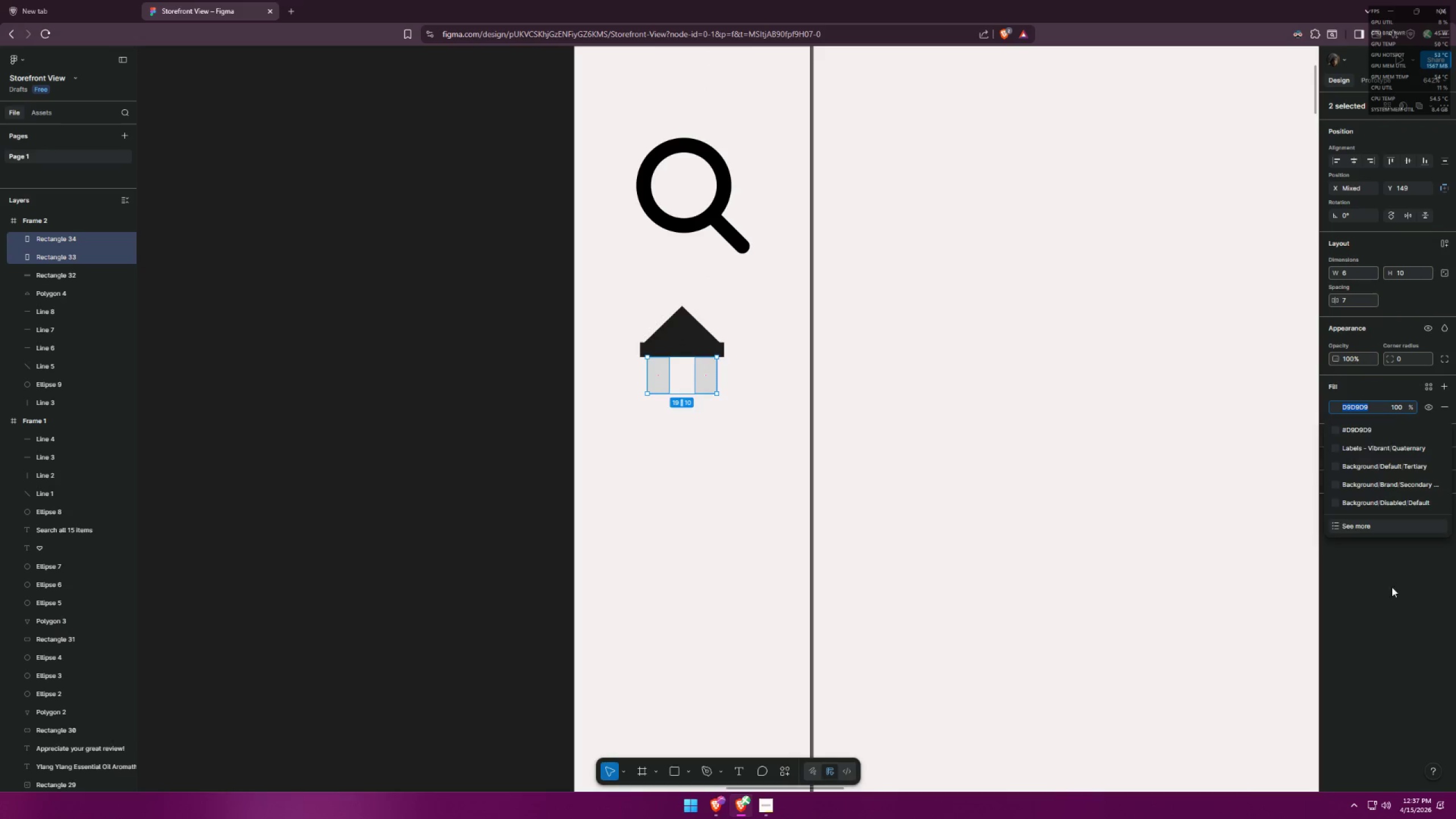 
scroll: coordinate [1389, 496], scroll_direction: up, amount: 2.0
 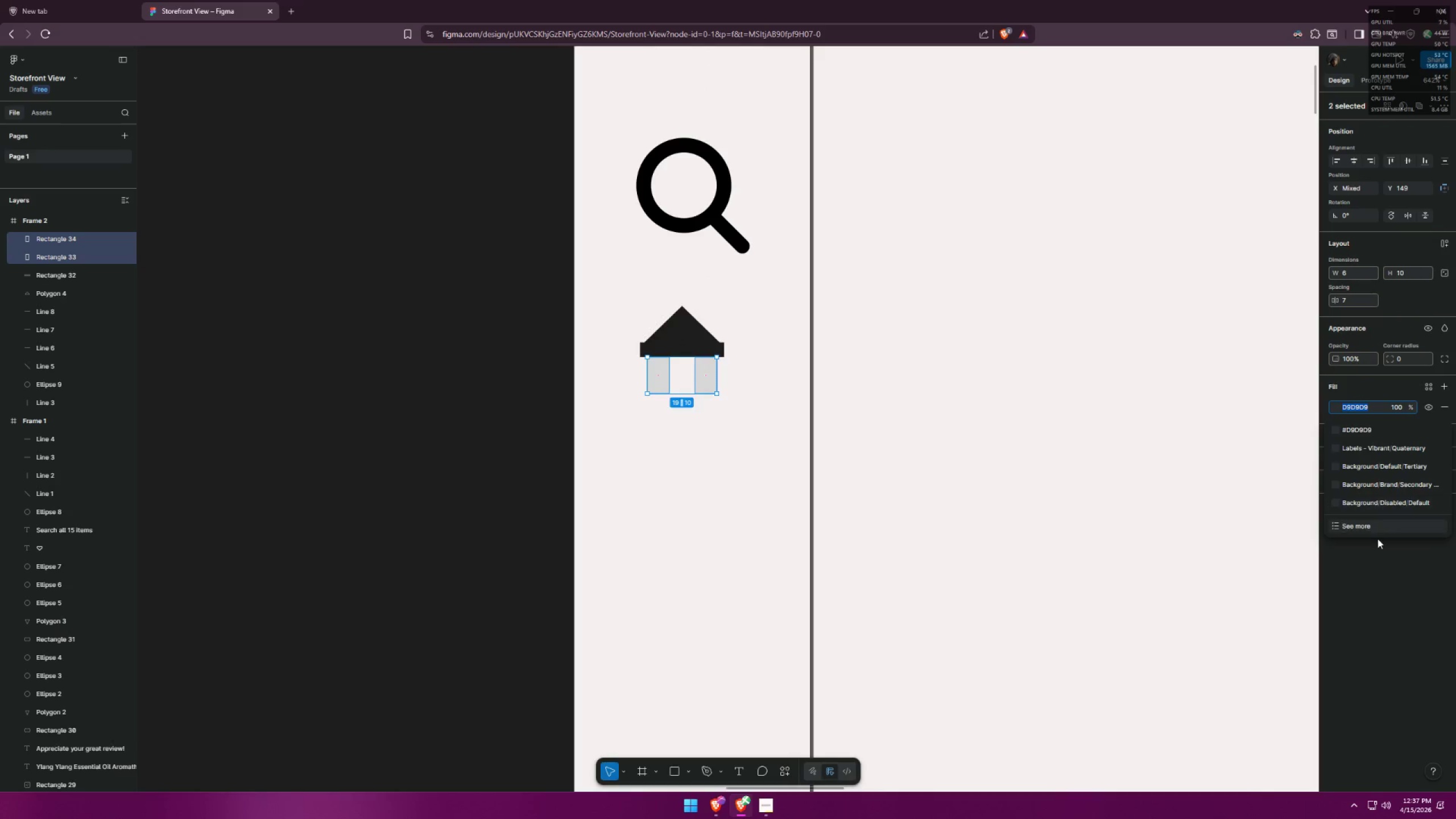 
scroll: coordinate [1387, 599], scroll_direction: down, amount: 2.0
 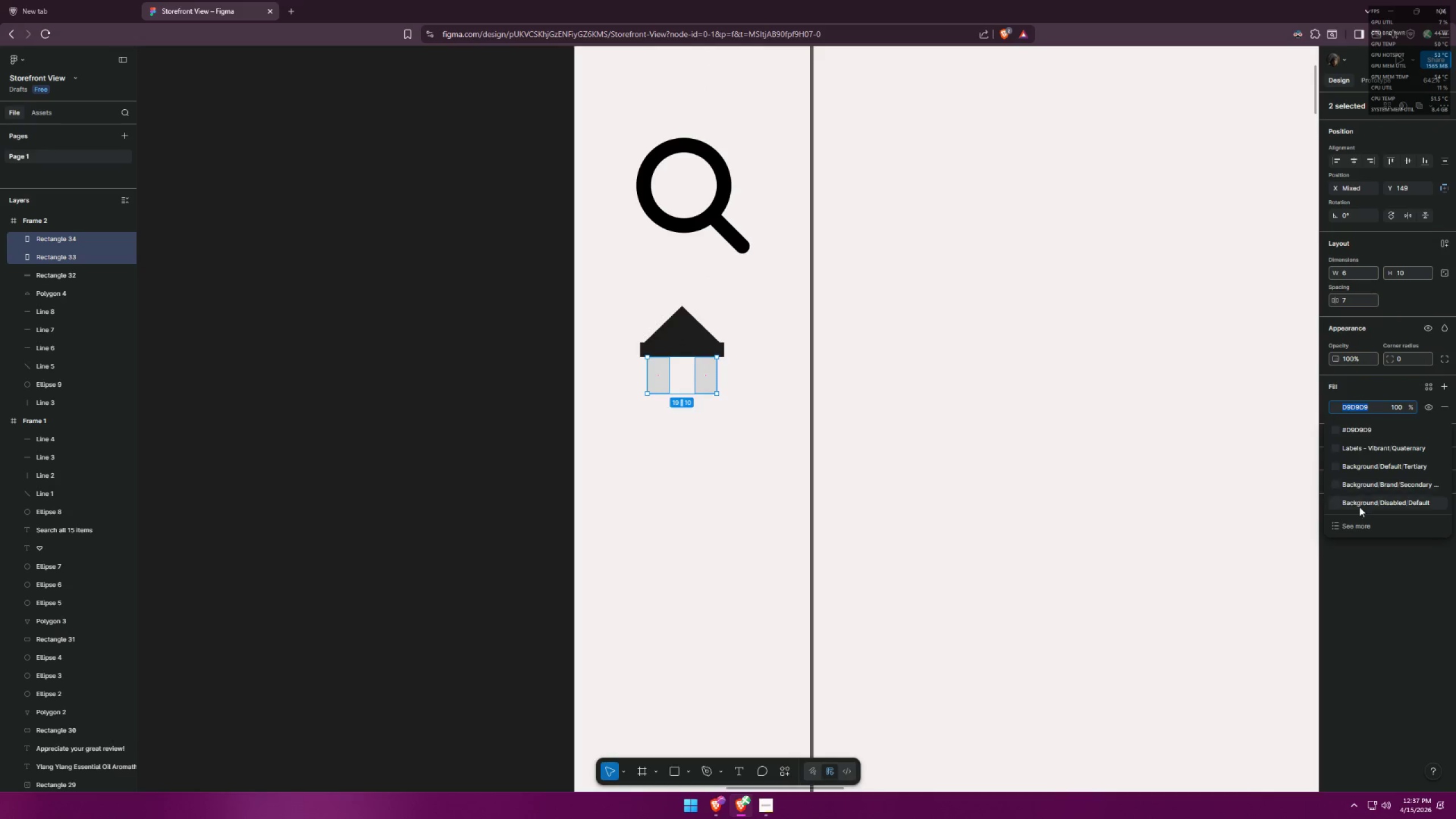 
scroll: coordinate [1372, 484], scroll_direction: up, amount: 3.0
 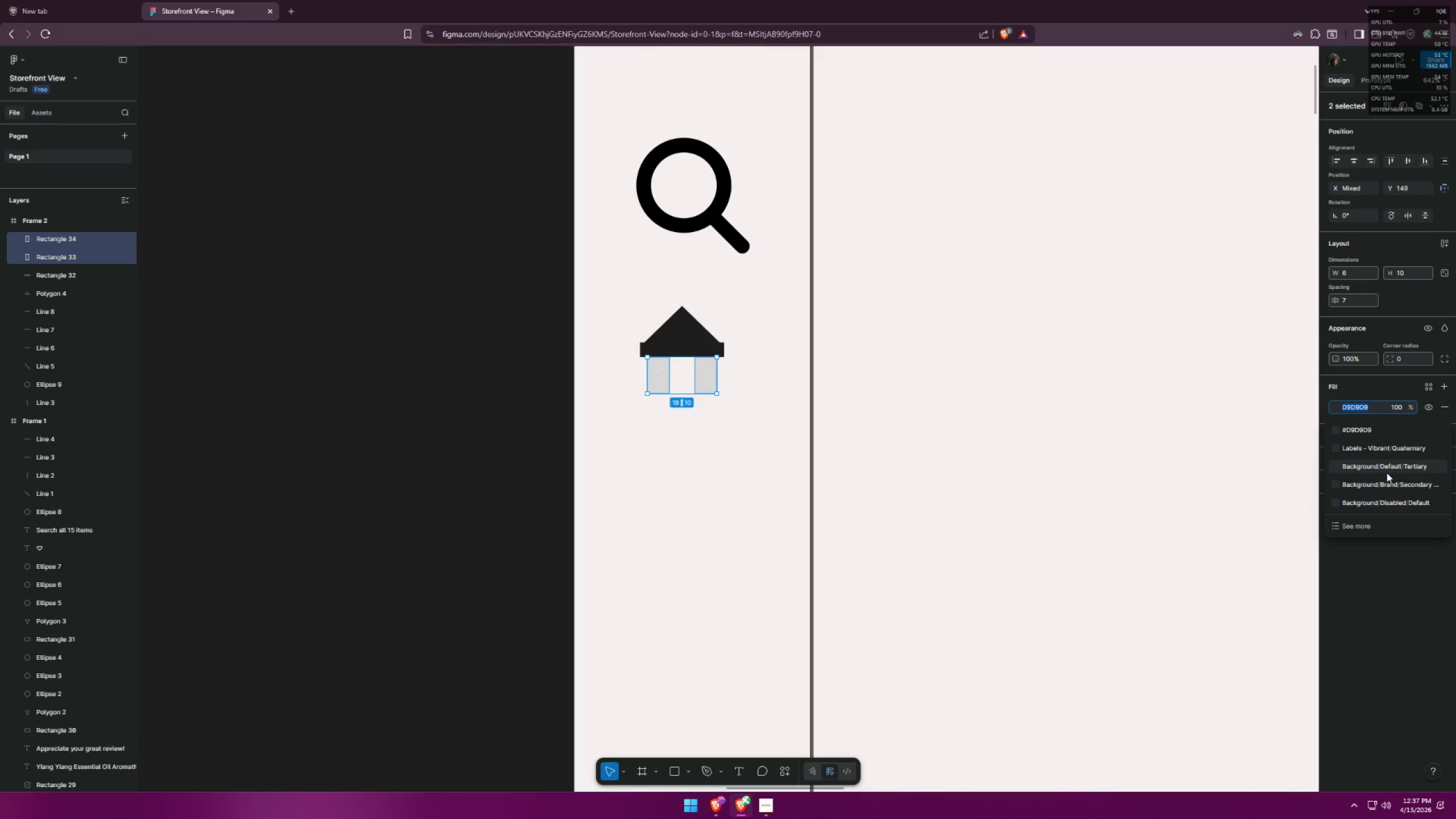 
left_click([1380, 487])
 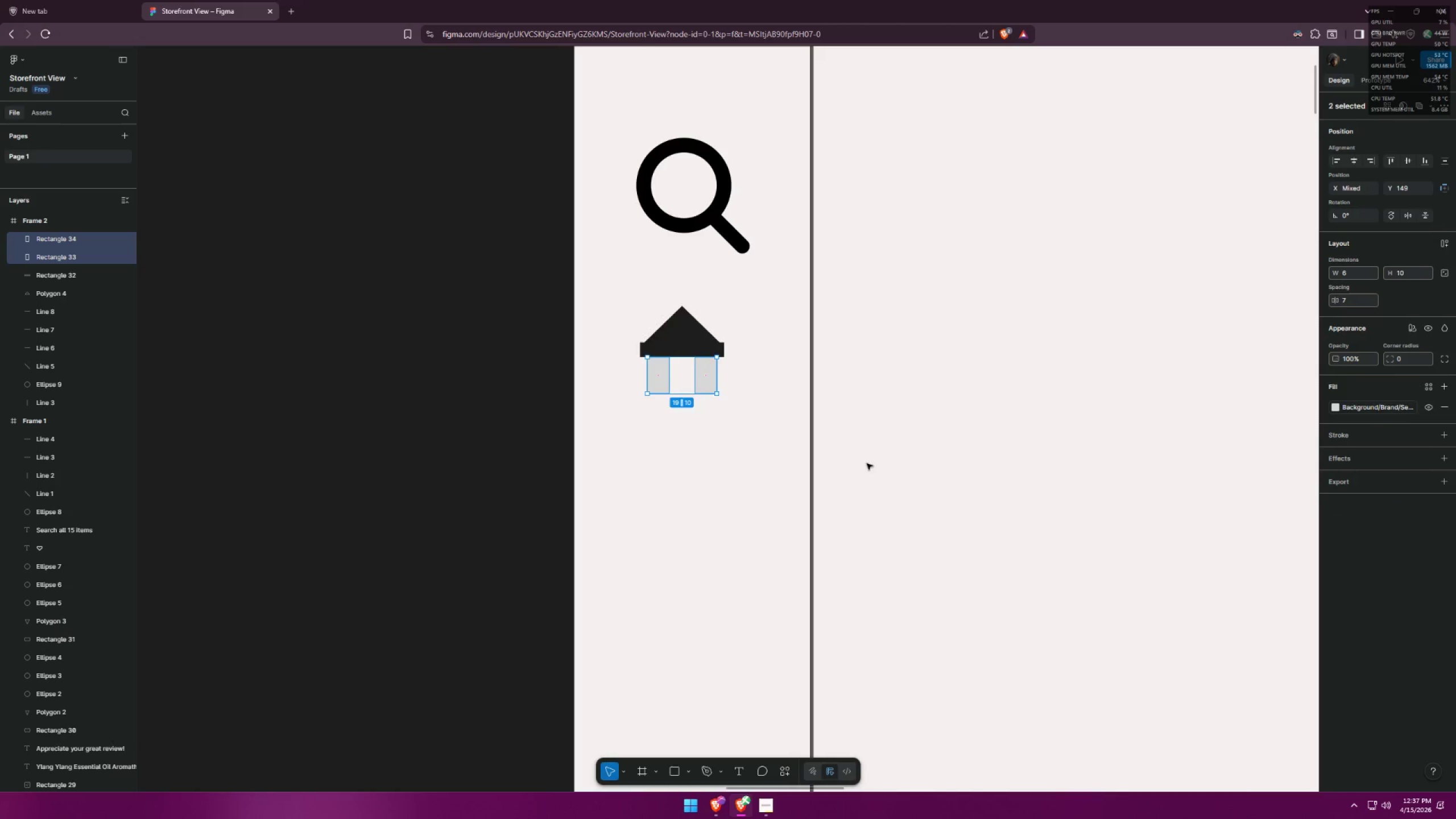 
left_click([717, 471])
 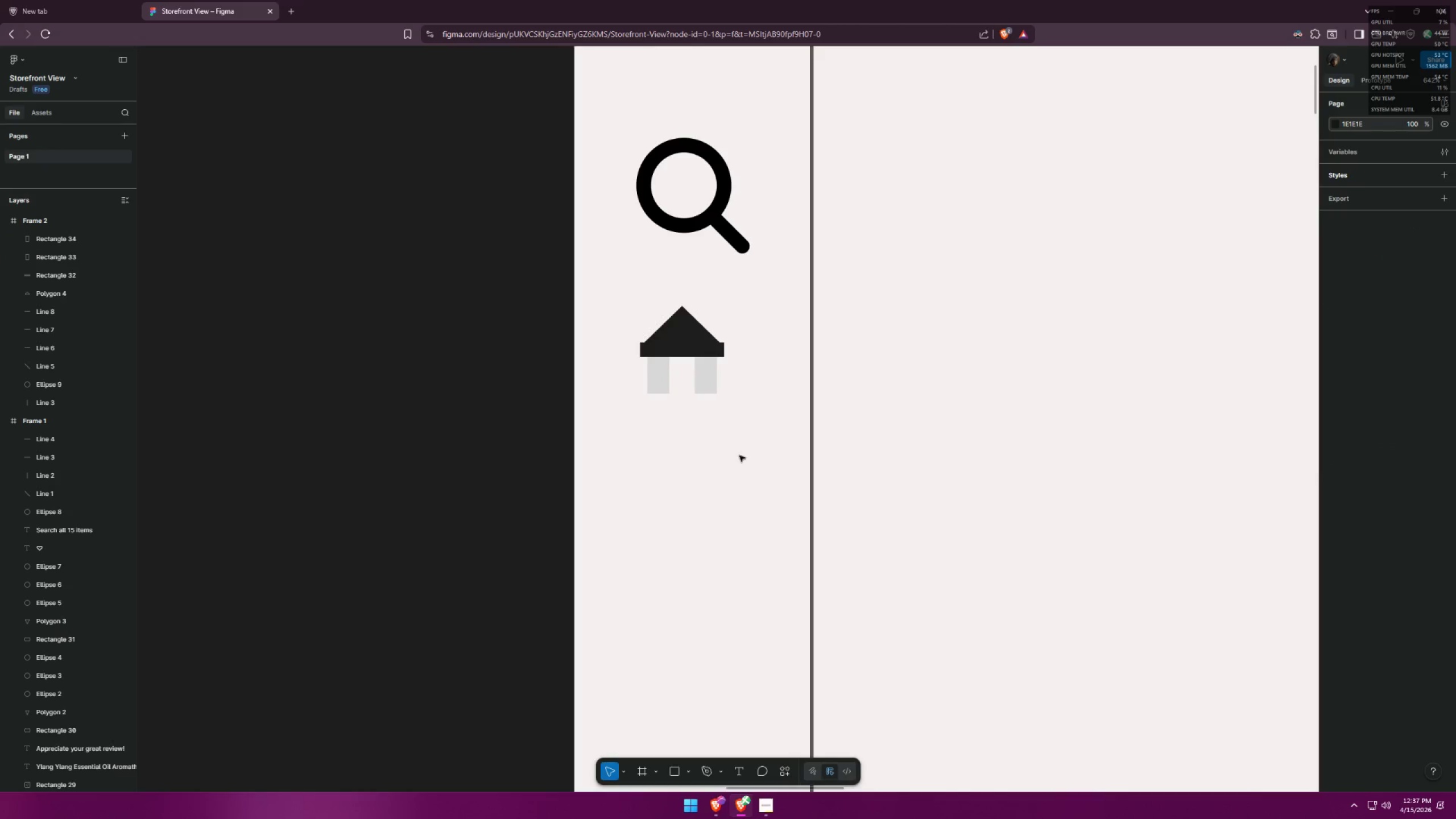 
left_click([713, 390])
 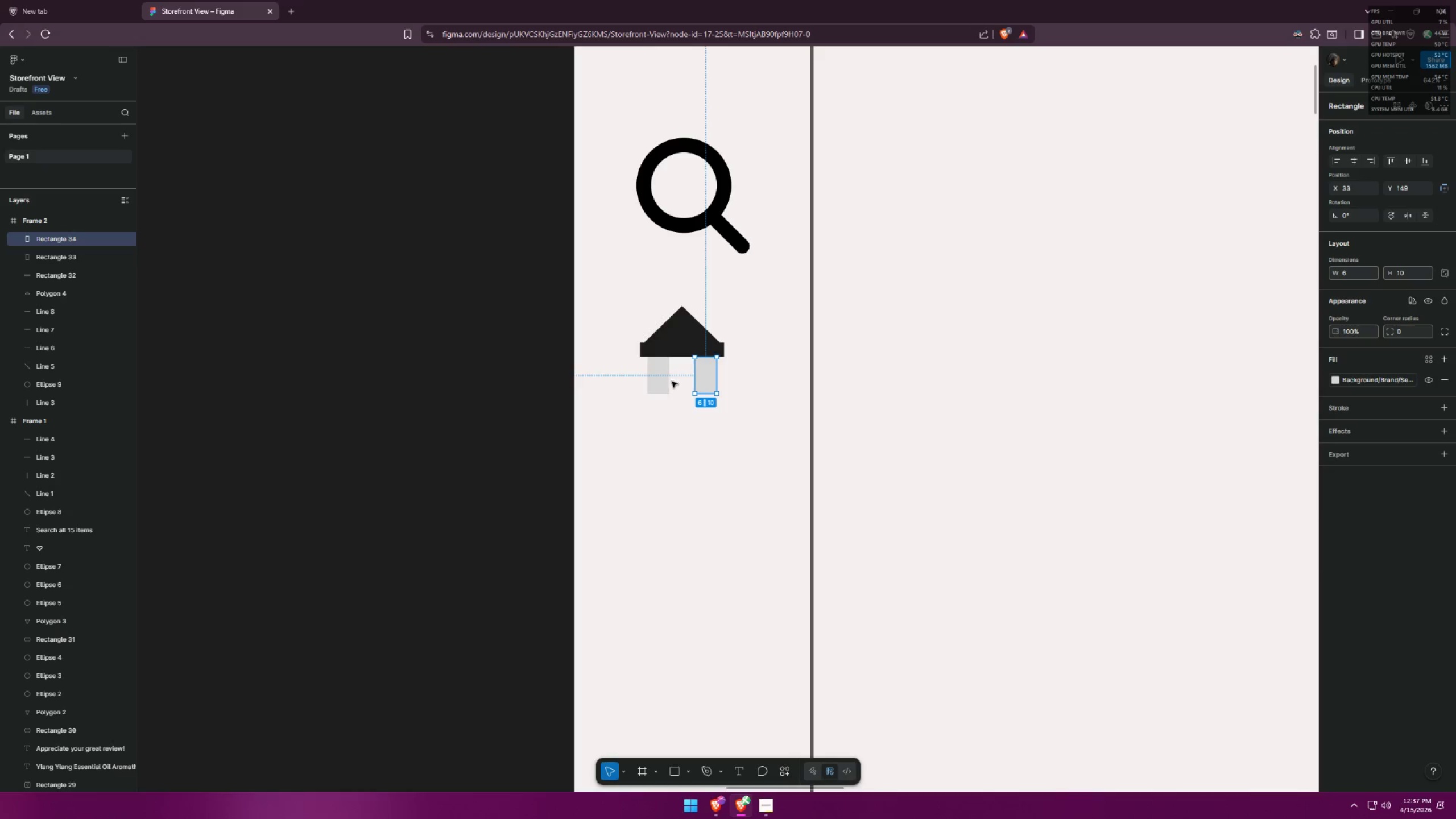 
hold_key(key=ShiftLeft, duration=0.33)
double_click([664, 380])
 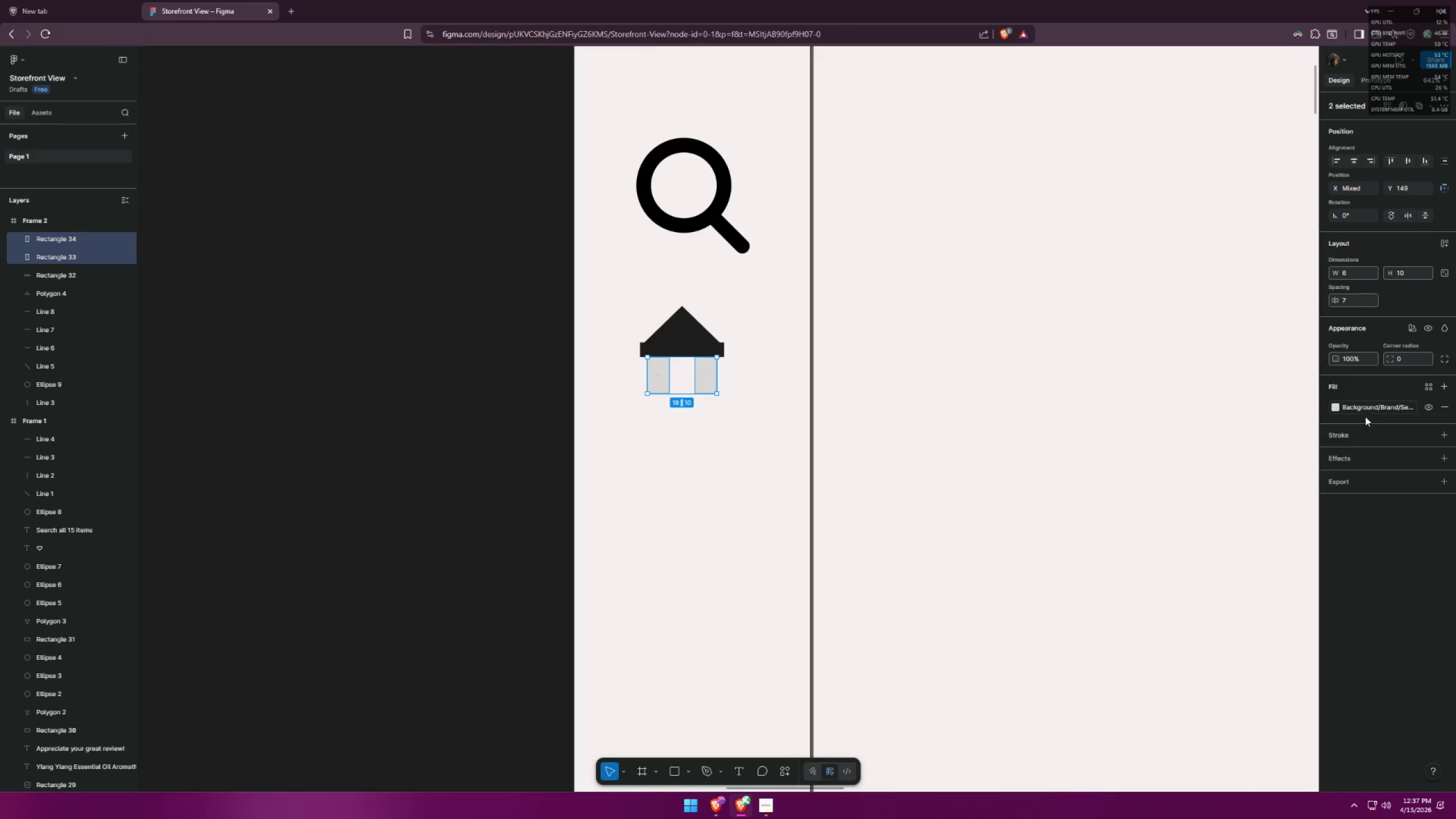 
left_click([1368, 411])
 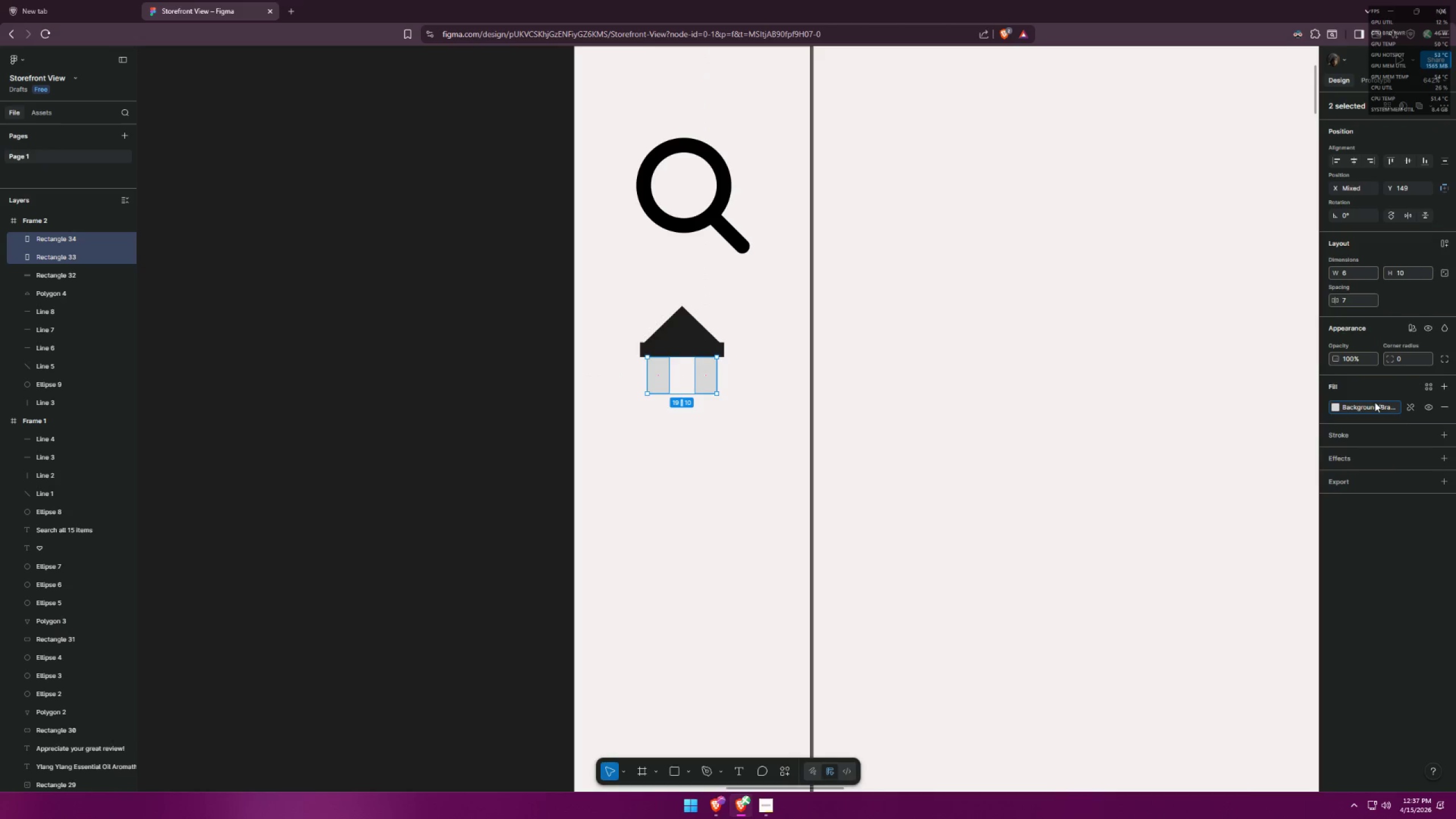 
double_click([1367, 407])
 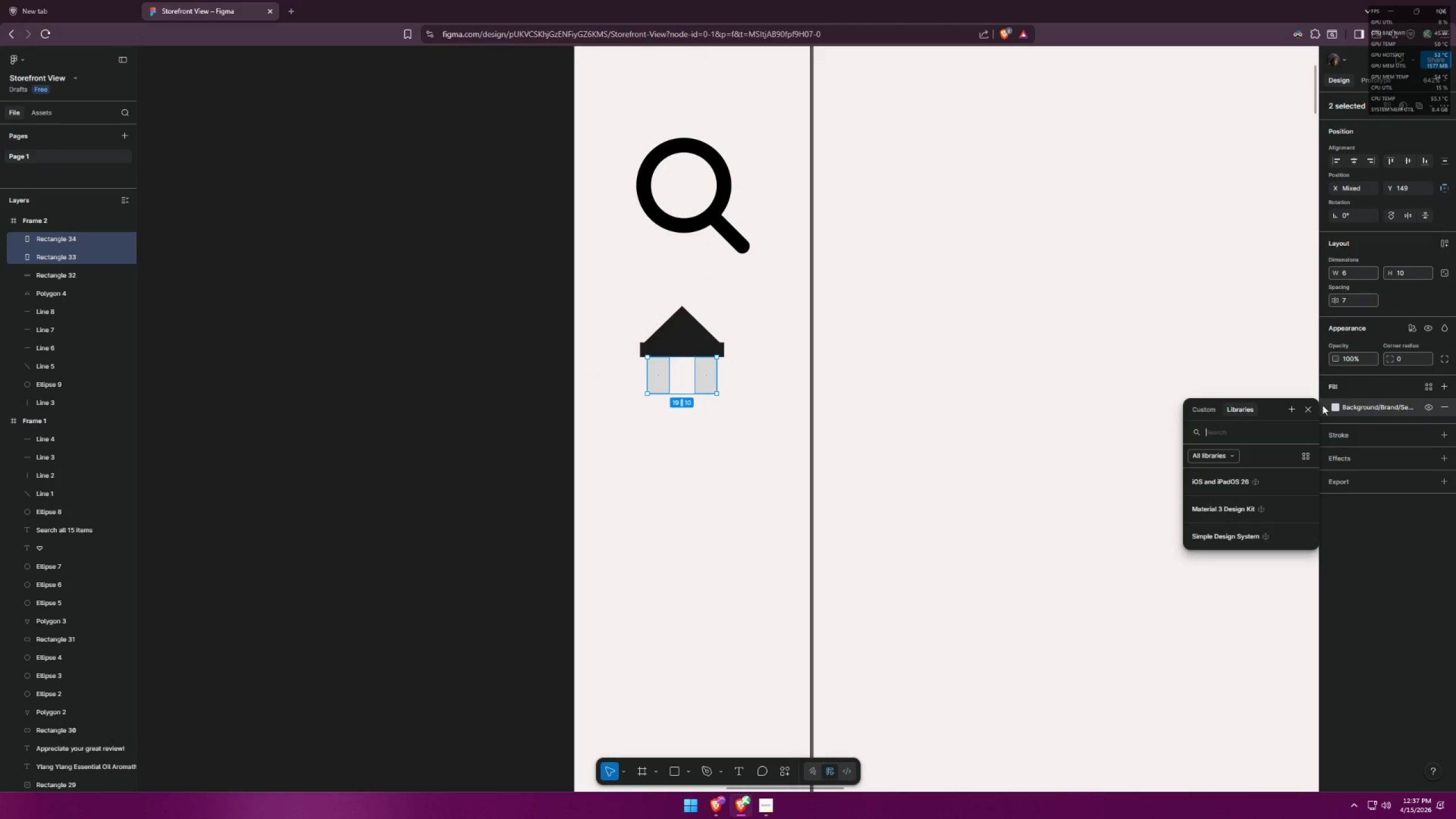 
double_click([1358, 410])
 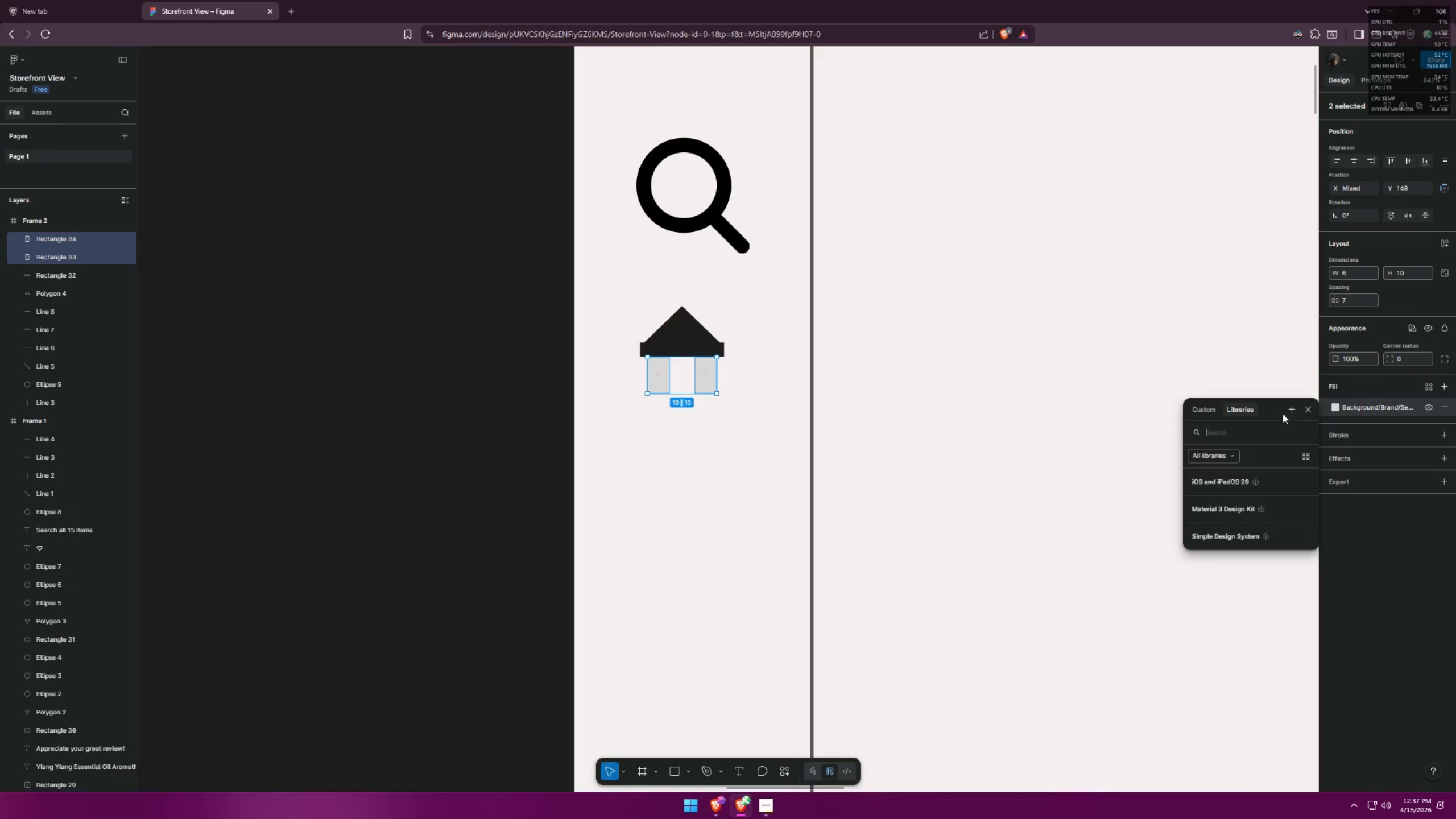 
left_click([1246, 408])
 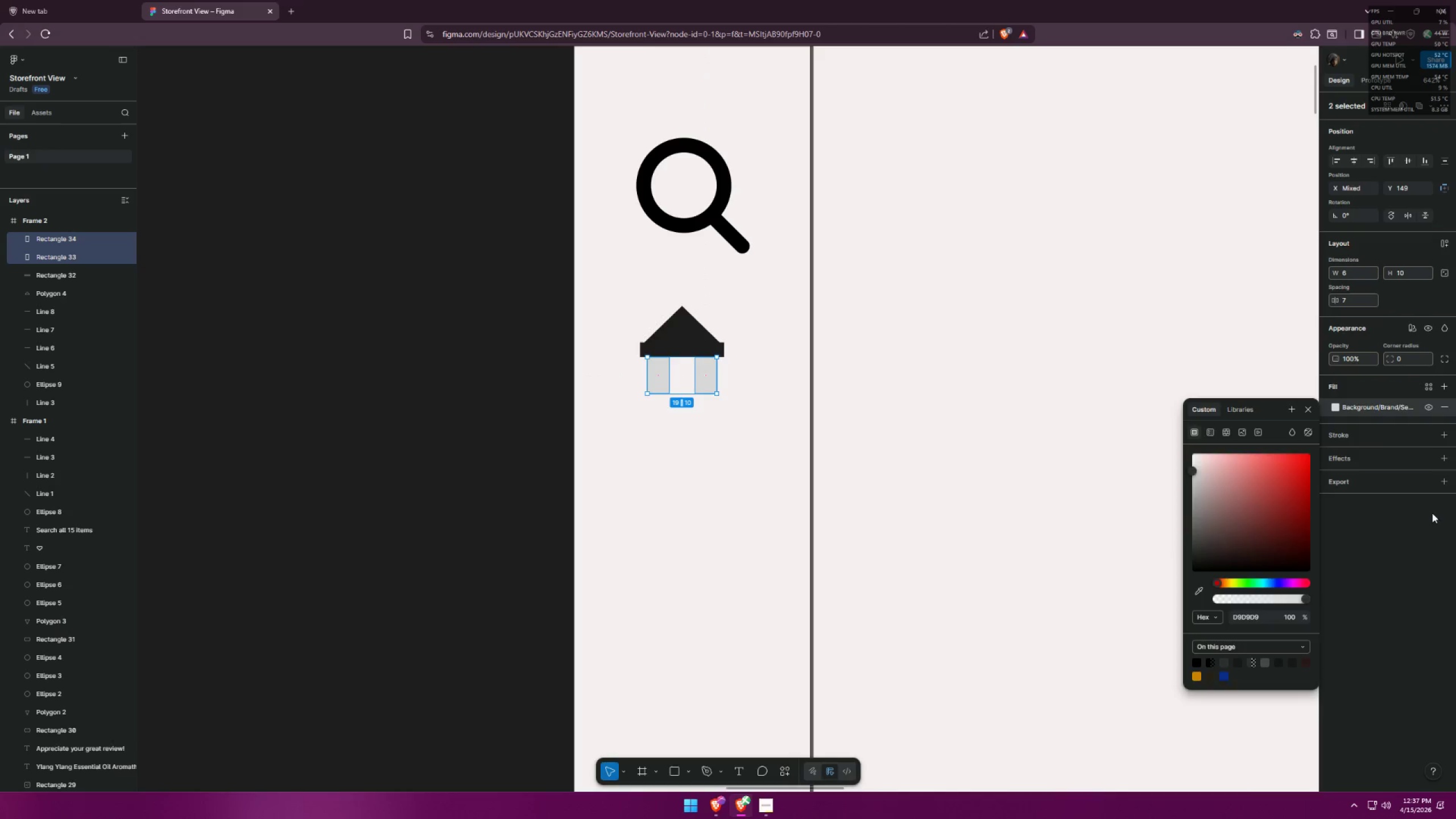 
double_click([1333, 407])
 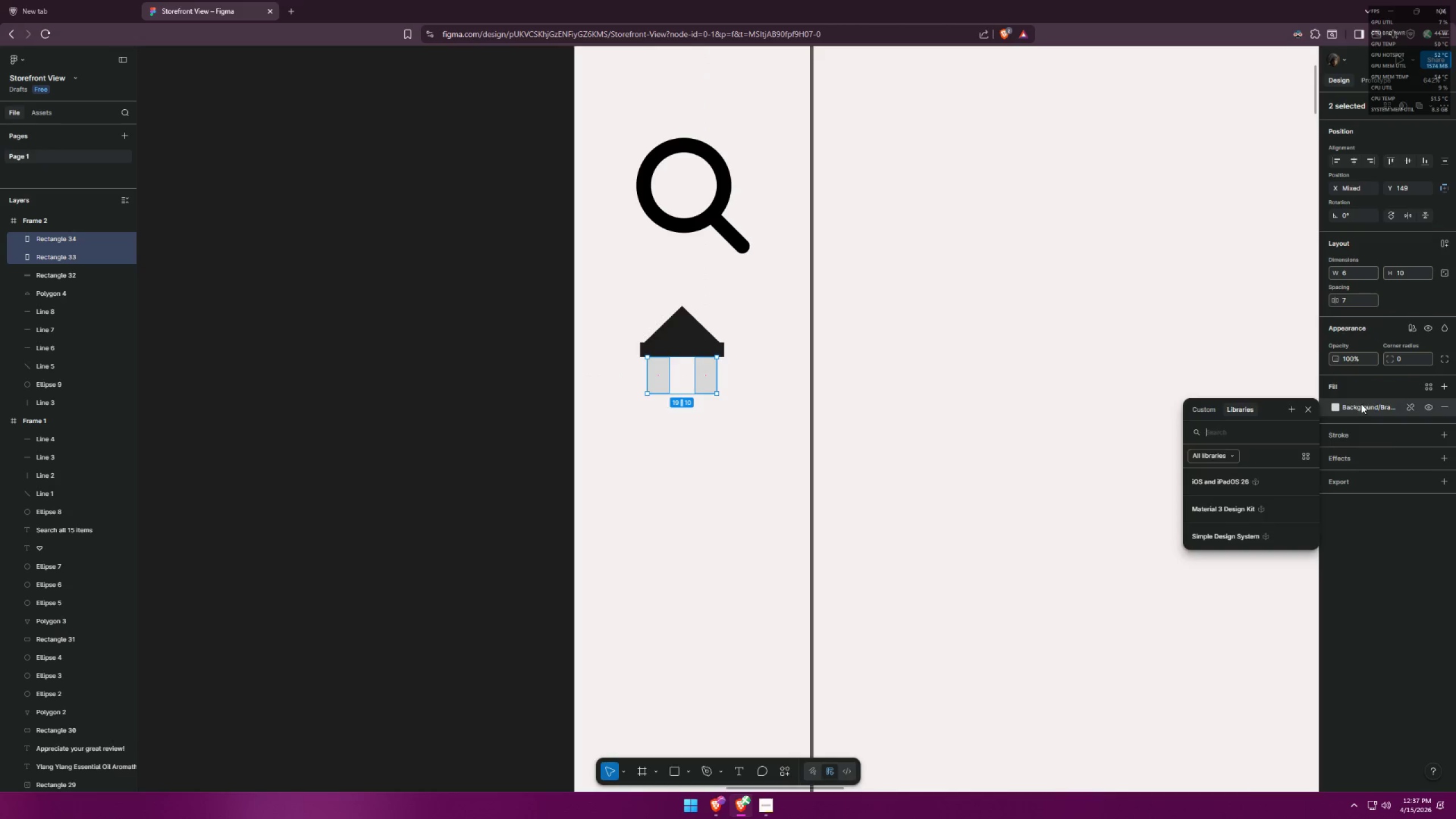 
double_click([1361, 404])
 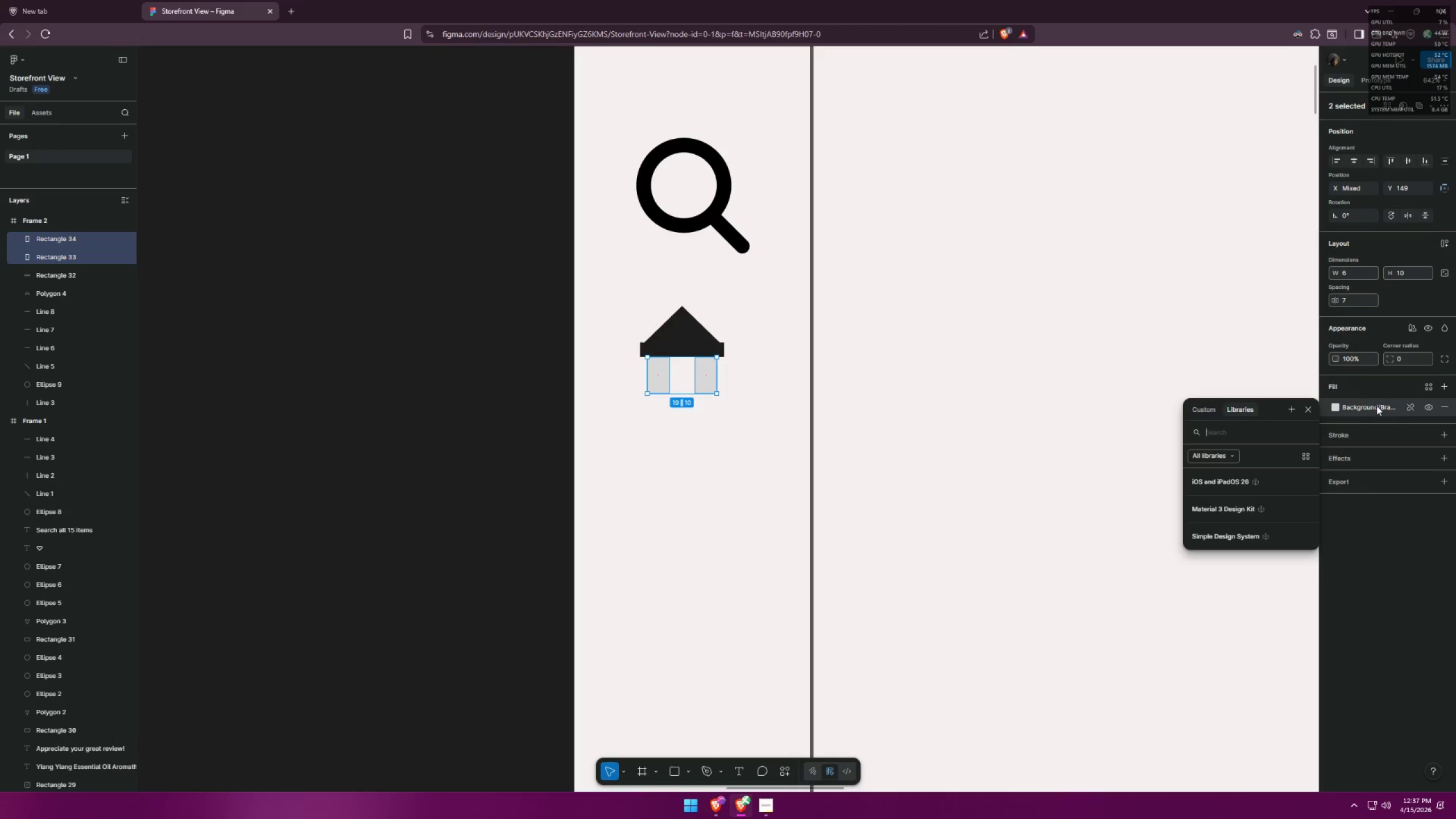 
triple_click([1385, 407])
 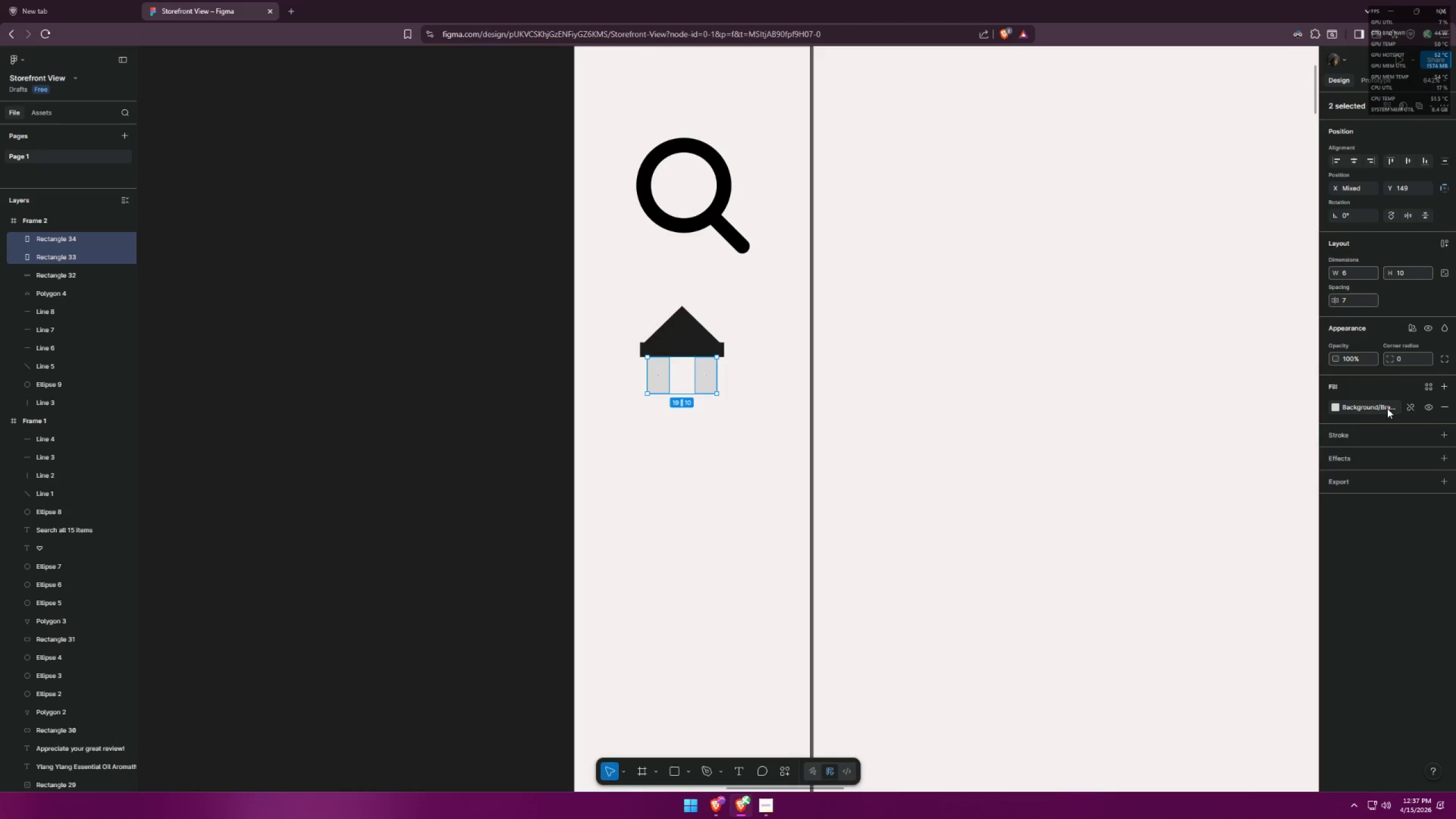 
left_click([1338, 410])
 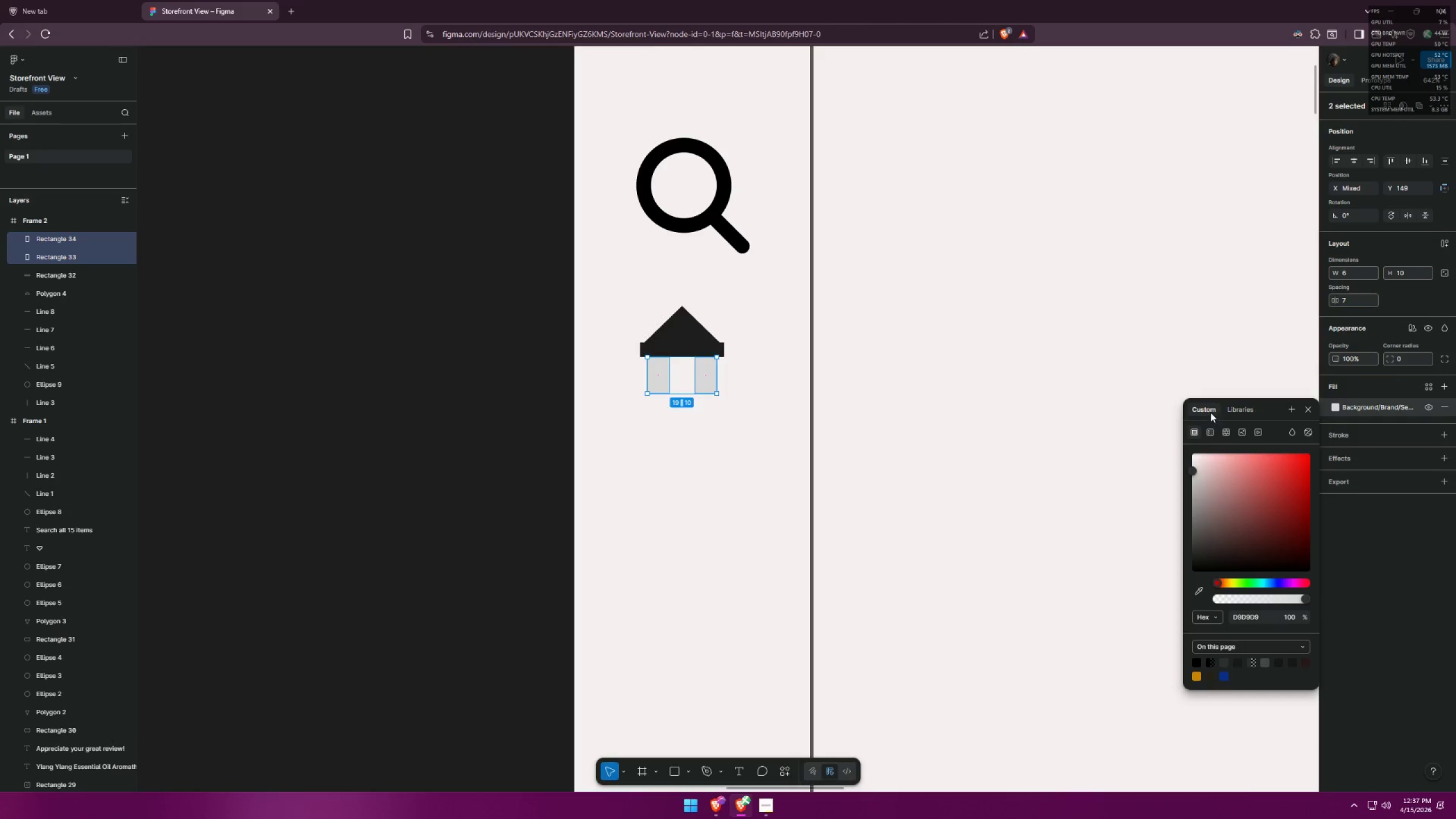 
left_click_drag(start_coordinate=[1244, 537], to_coordinate=[1126, 619])
 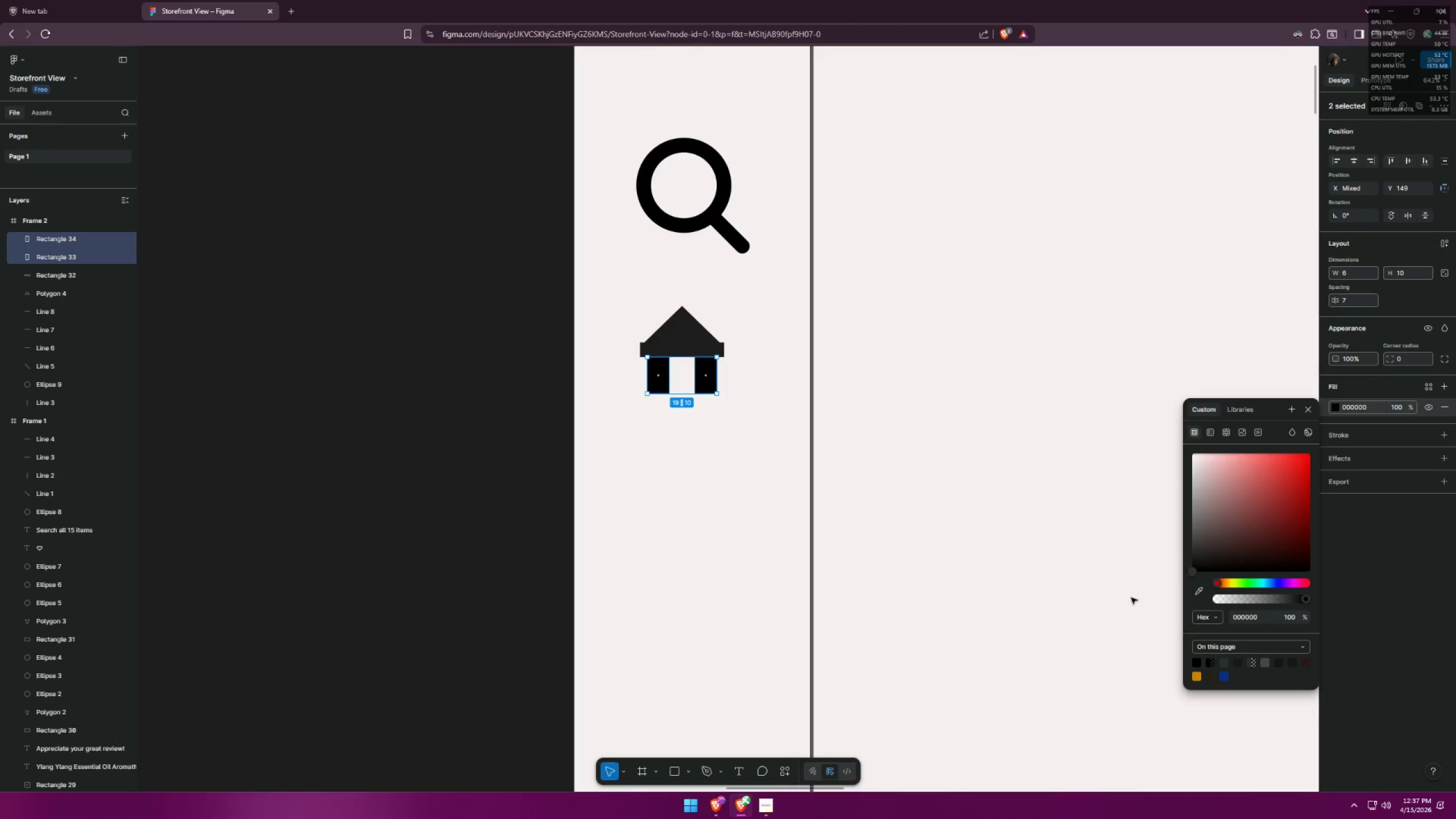 
left_click([1089, 561])
 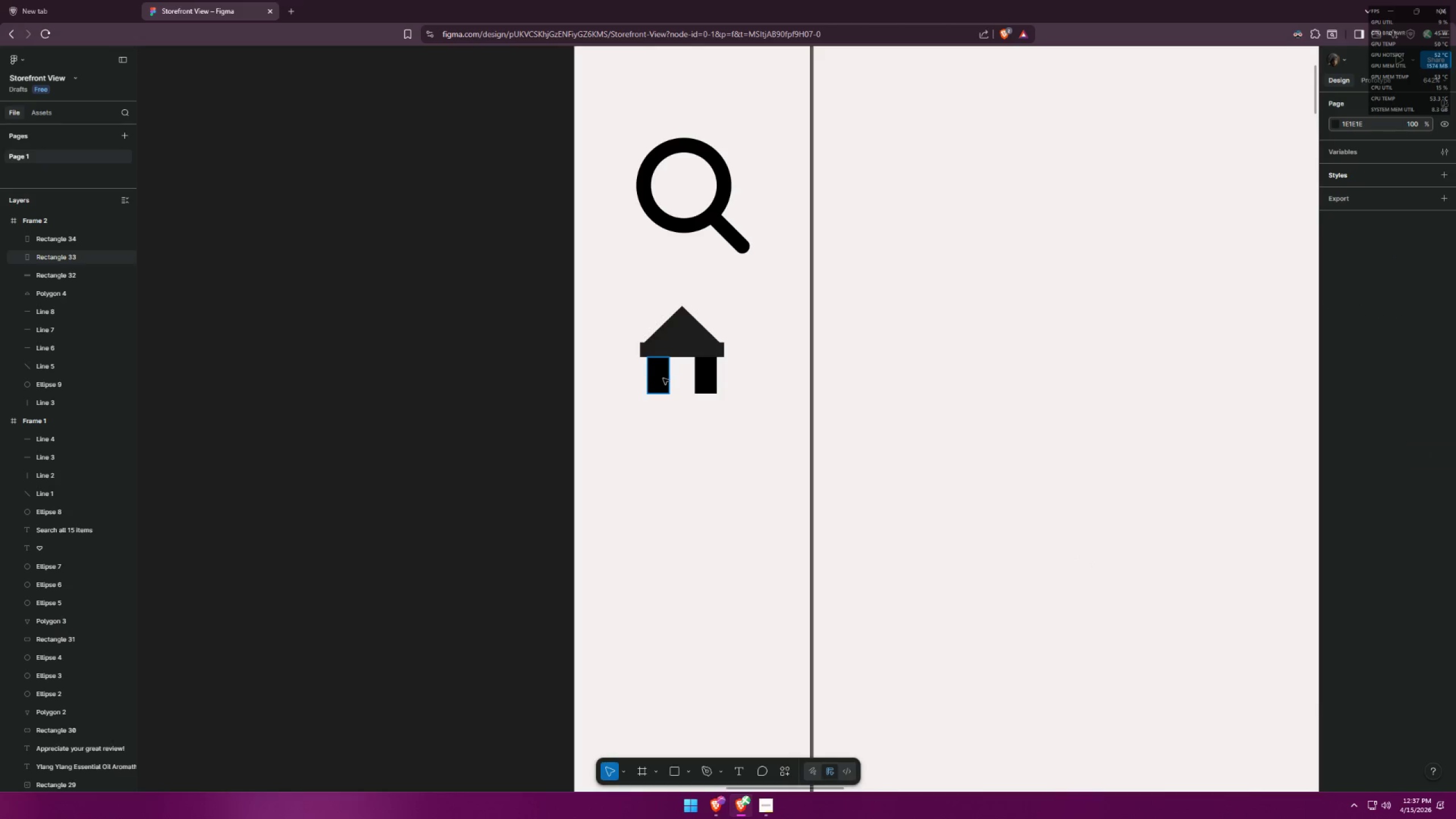 
key(Alt+AltLeft)
 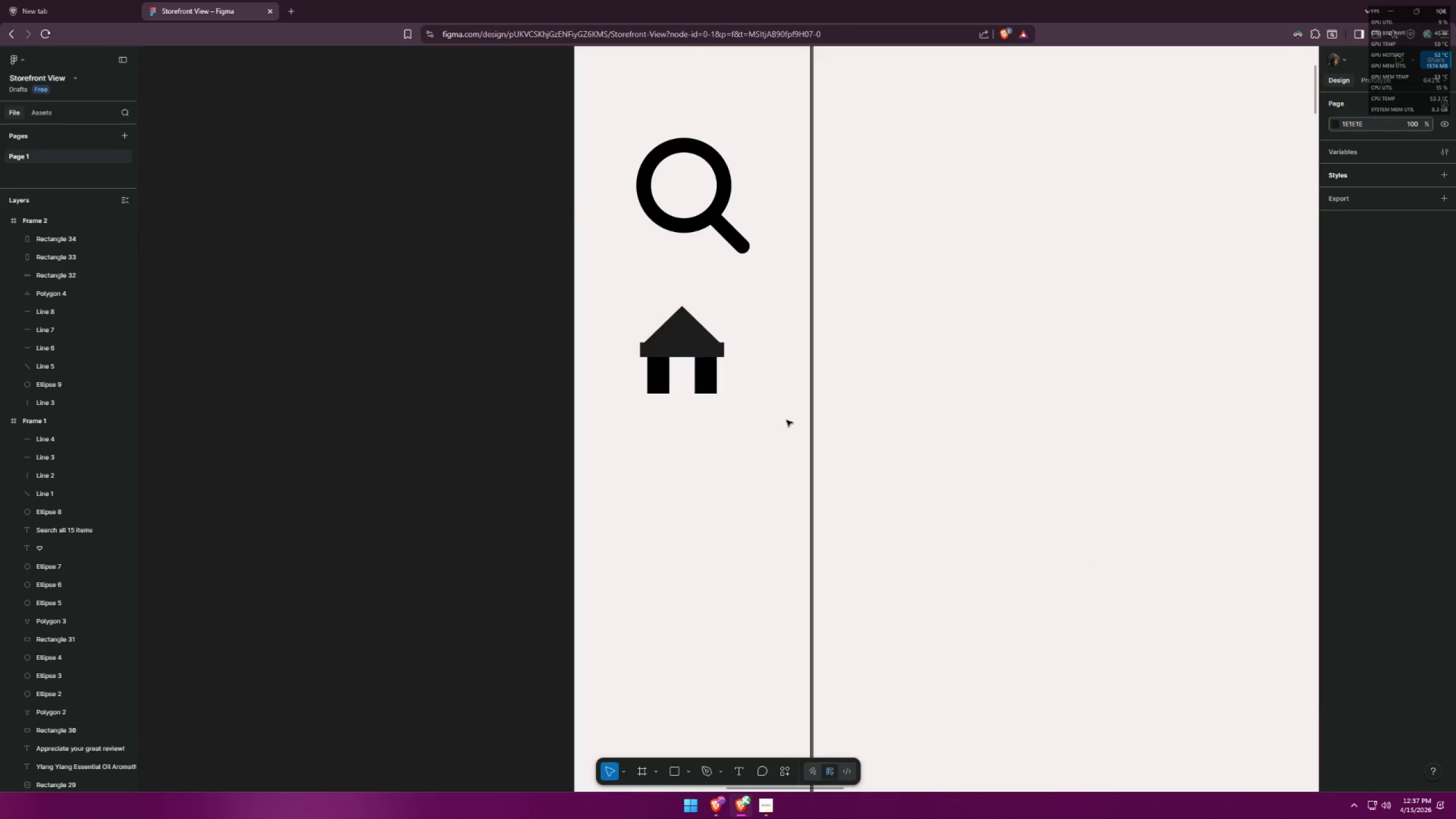 
key(Alt+Tab)
 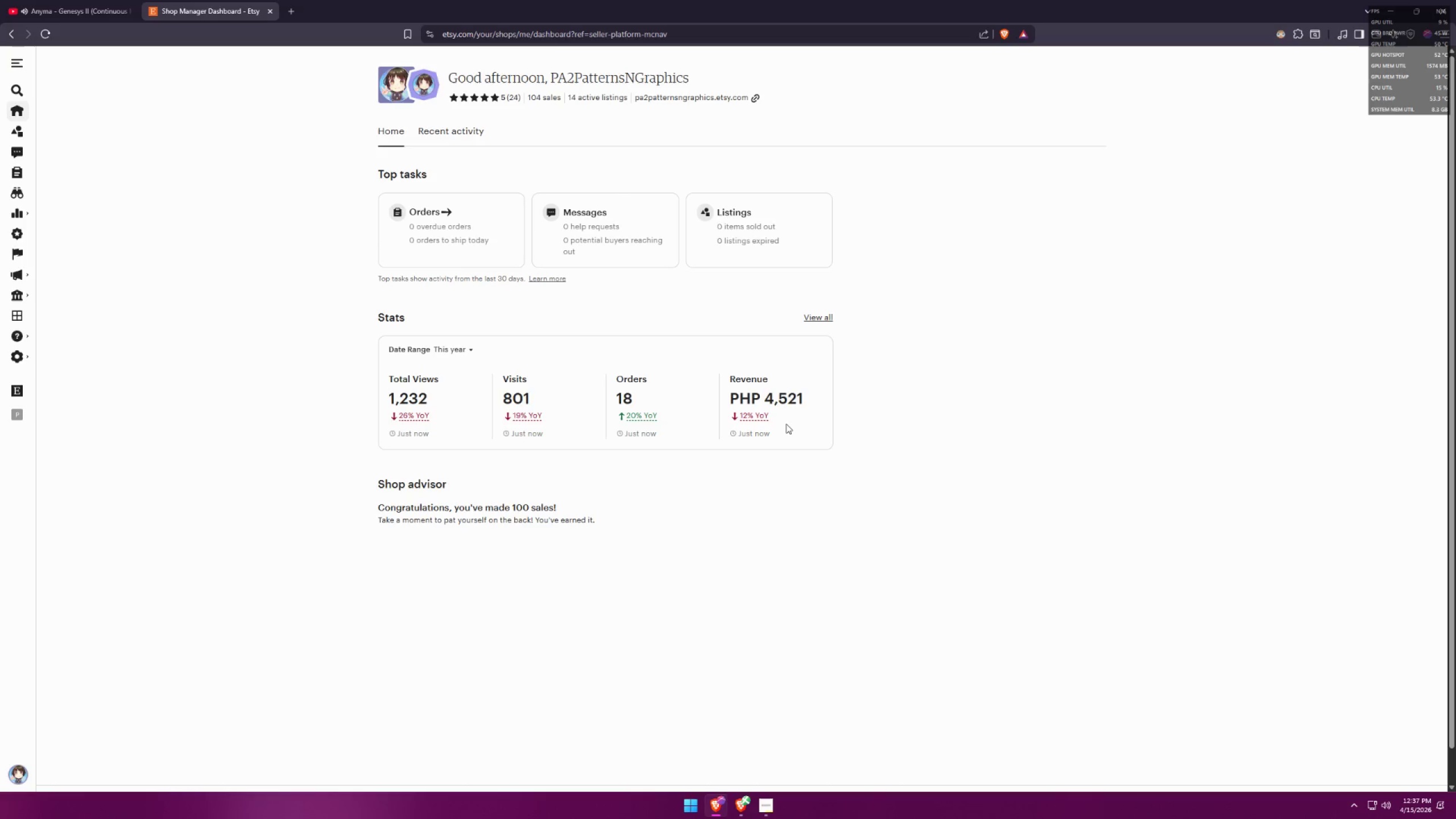 
key(Alt+AltLeft)
 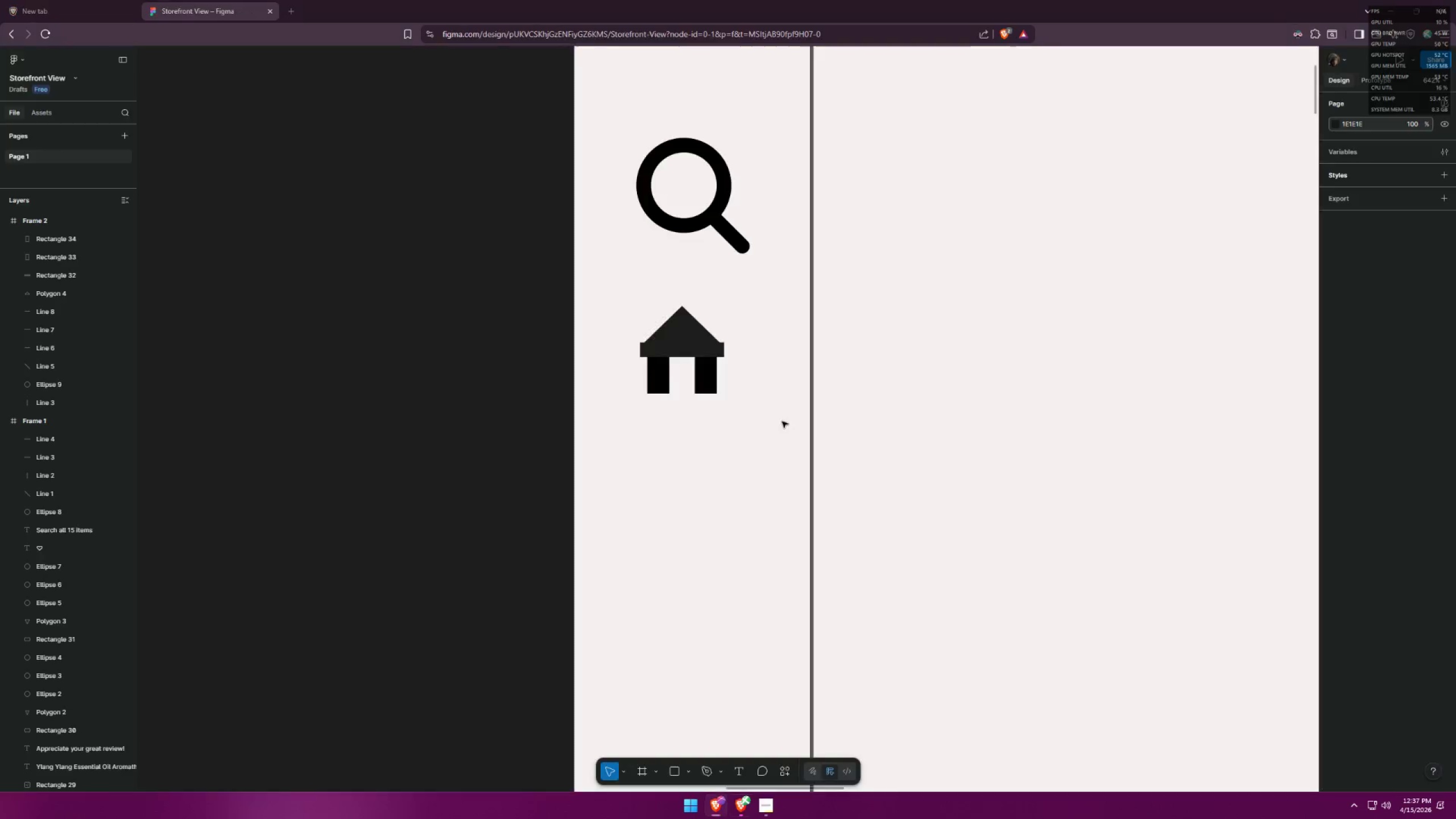 
key(Alt+Tab)
 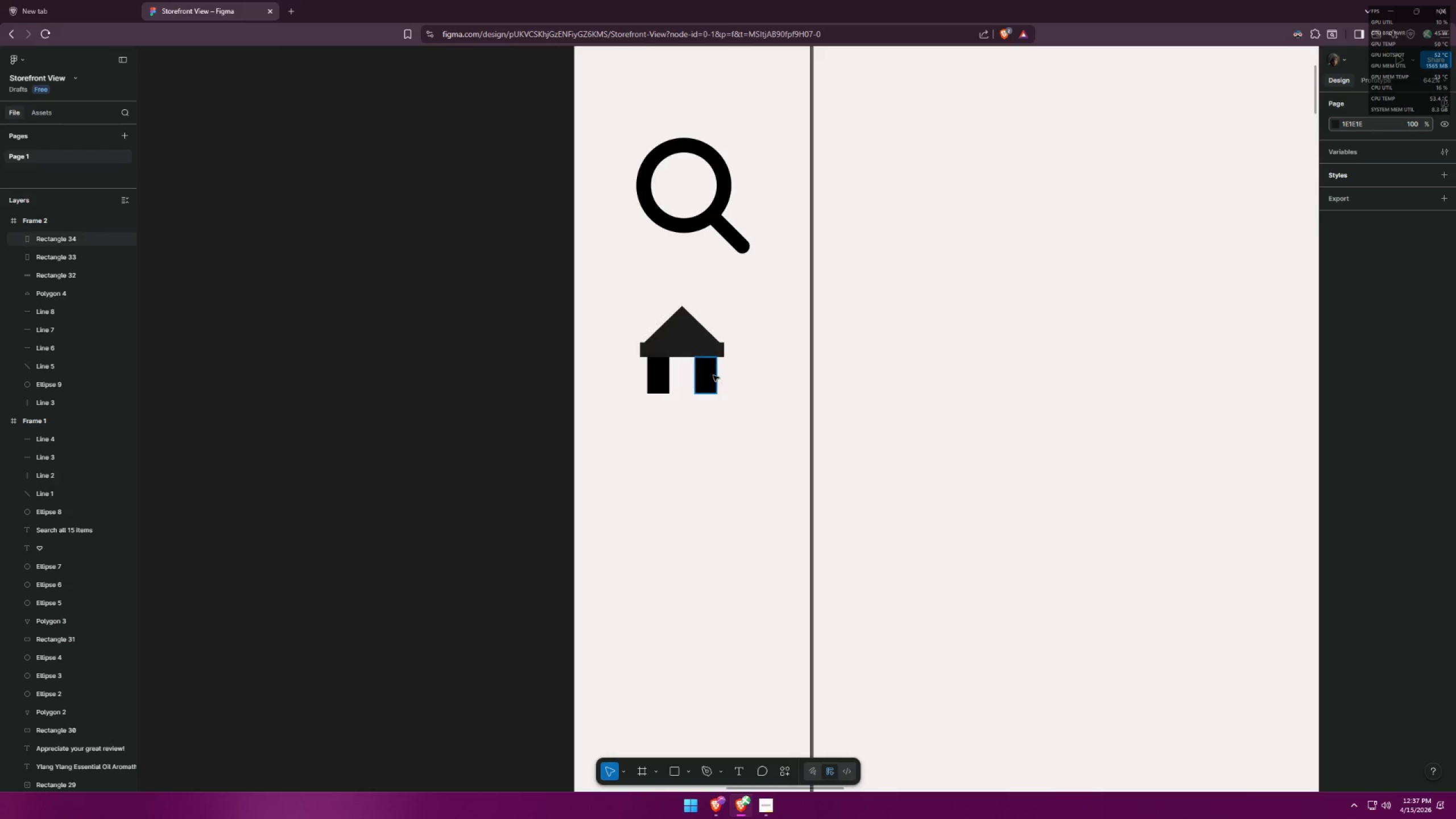 
key(Alt+AltLeft)
 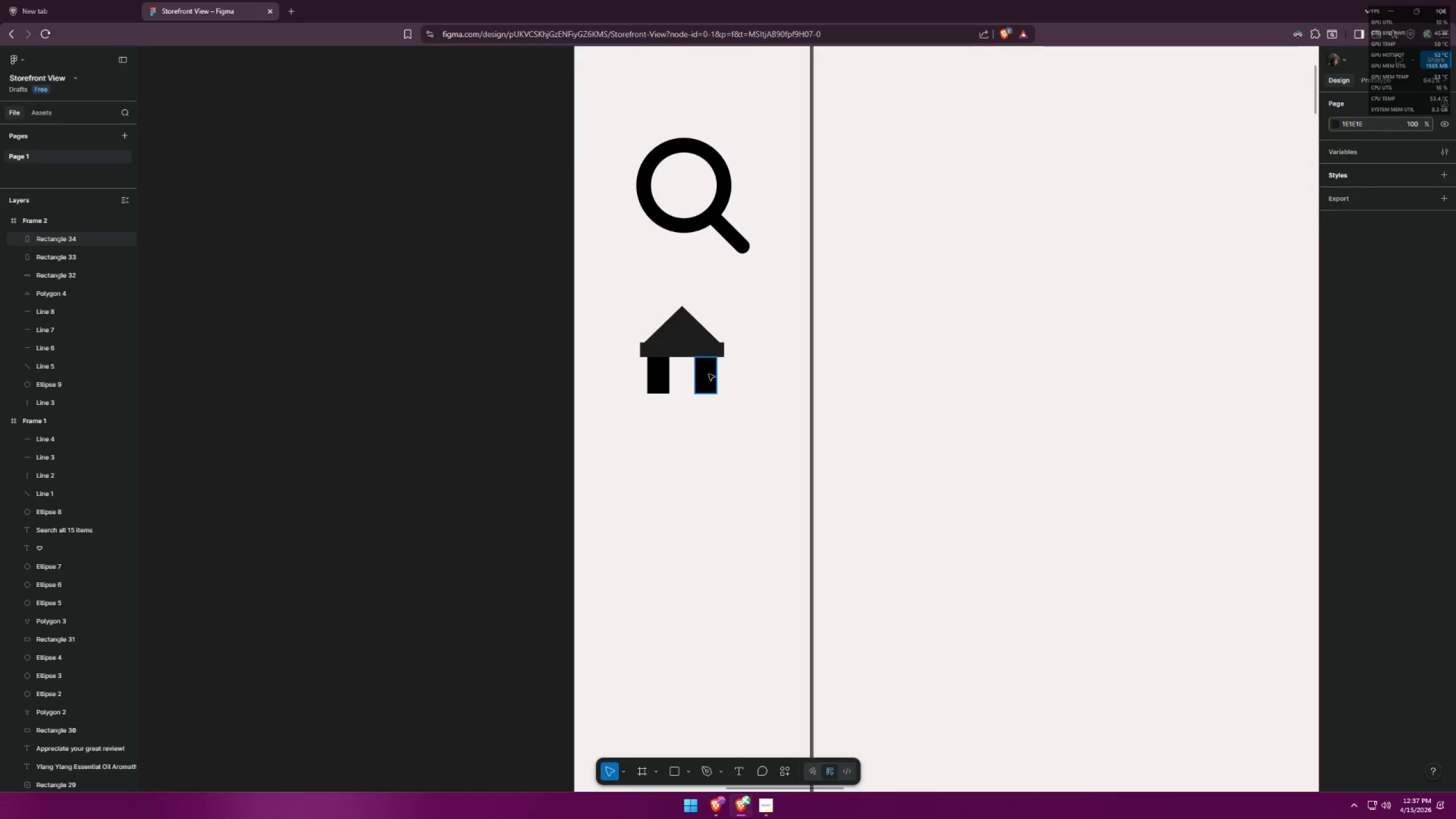 
key(Alt+Tab)
 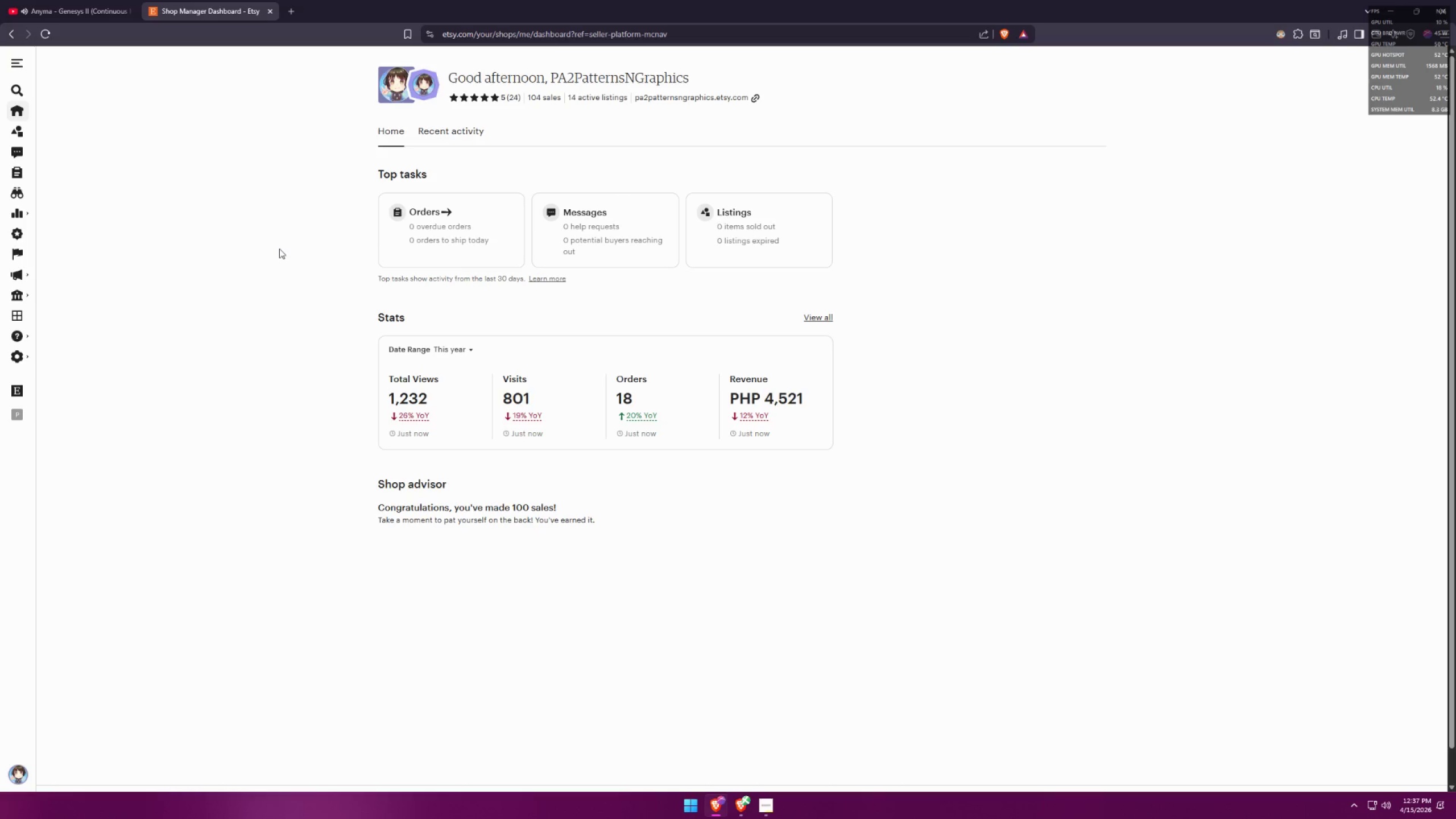 
key(Alt+AltLeft)
 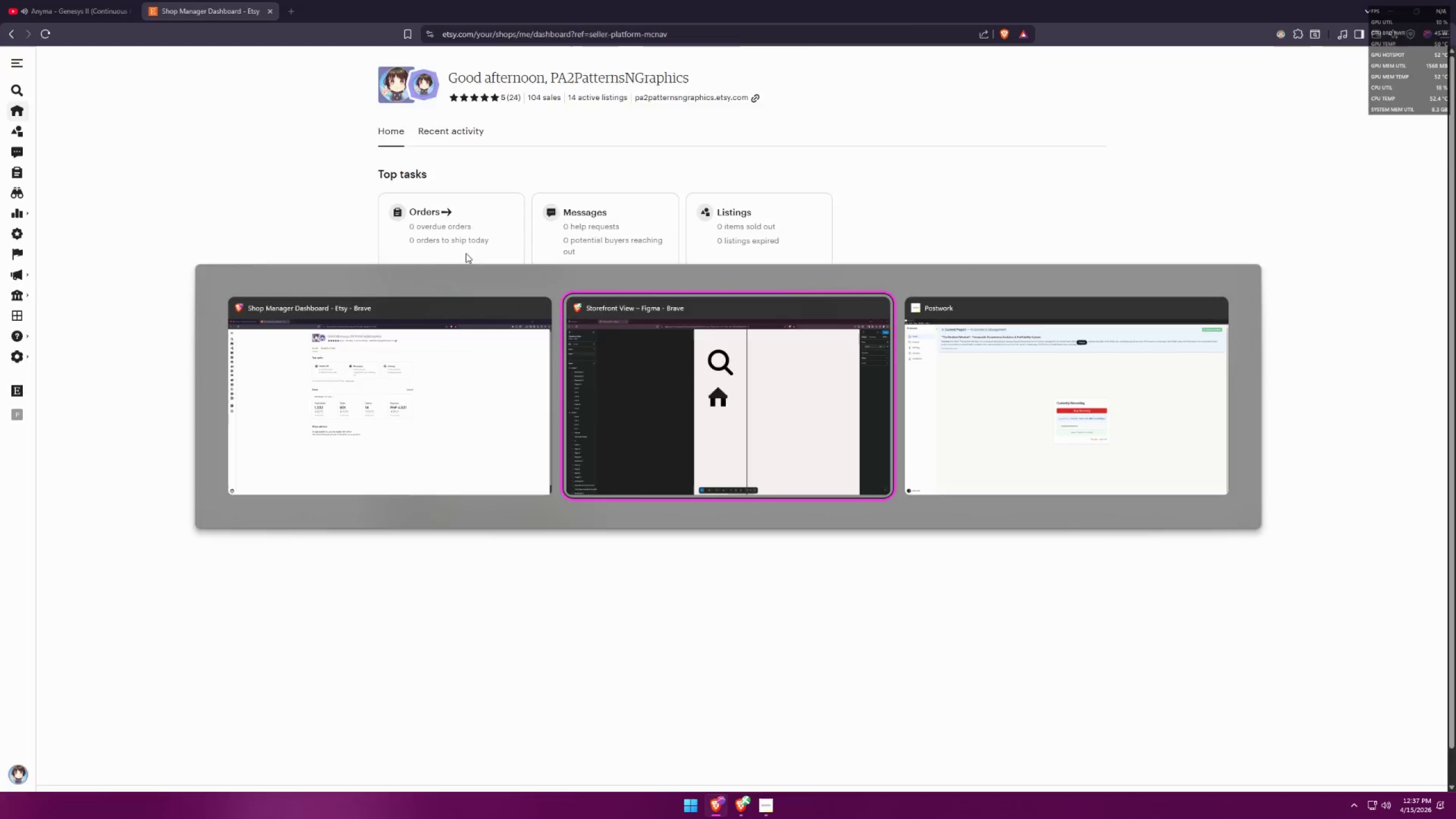 
key(Alt+Tab)
 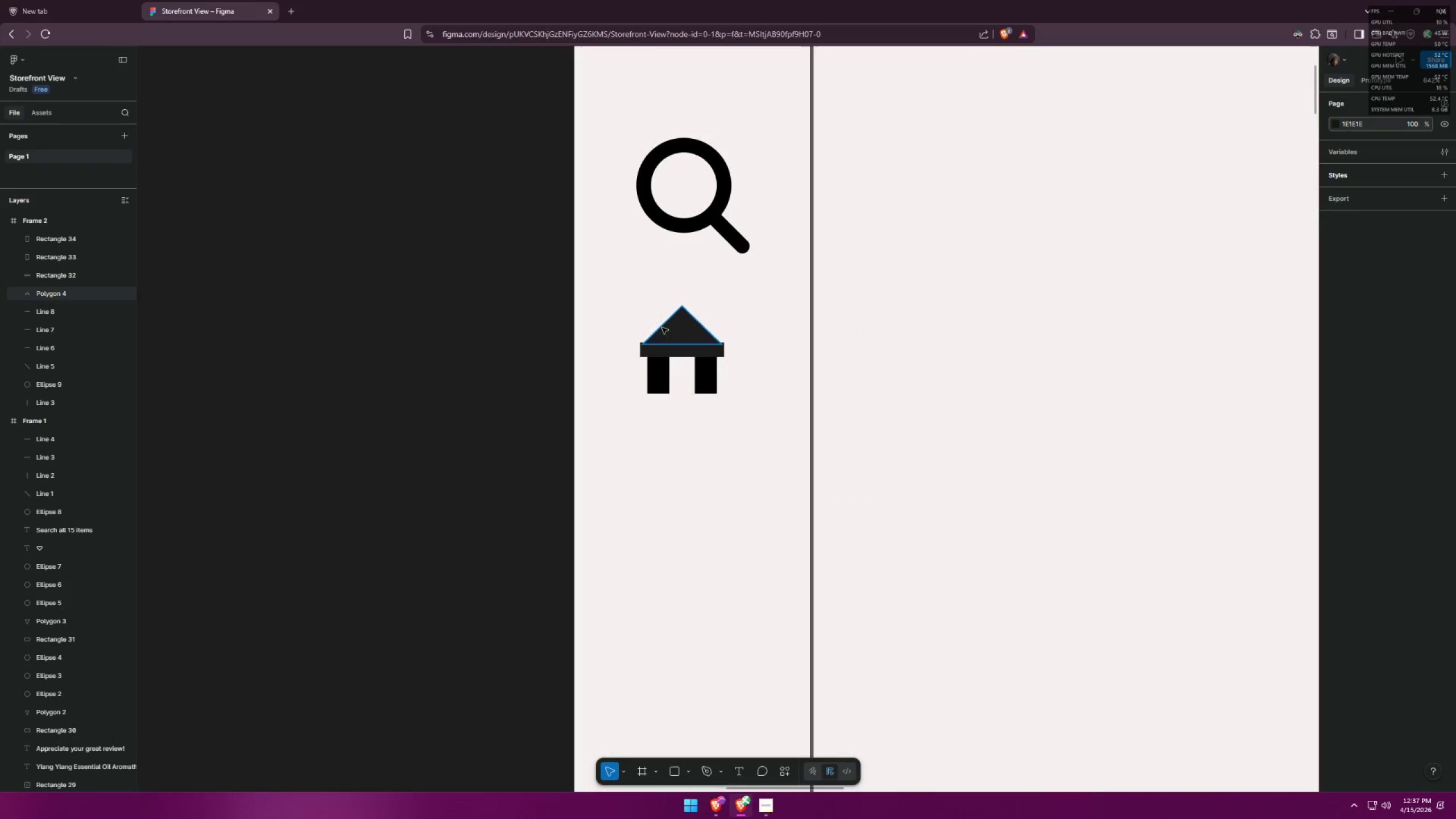 
hold_key(key=ControlLeft, duration=0.66)
 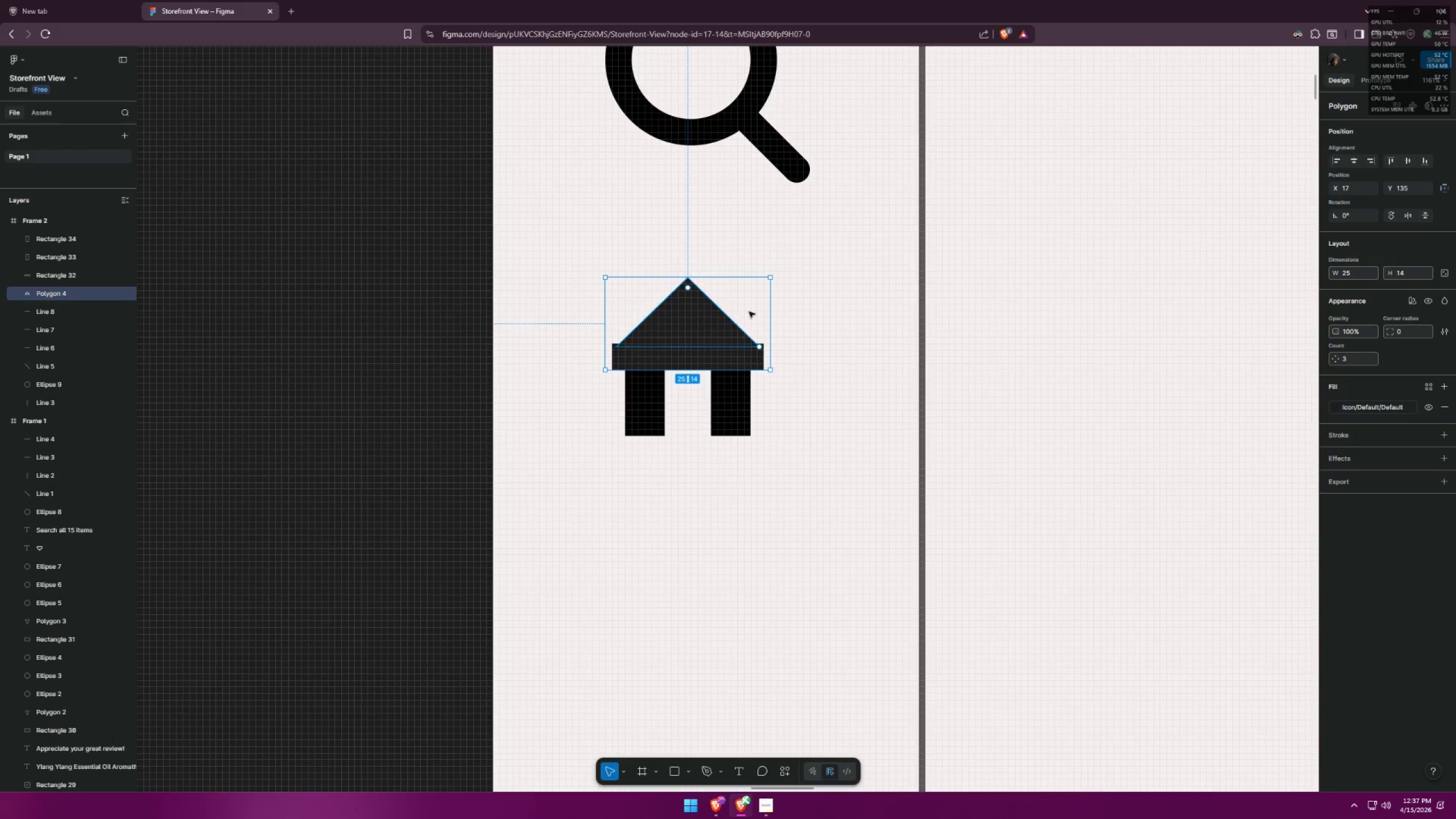 
left_click([679, 325])
 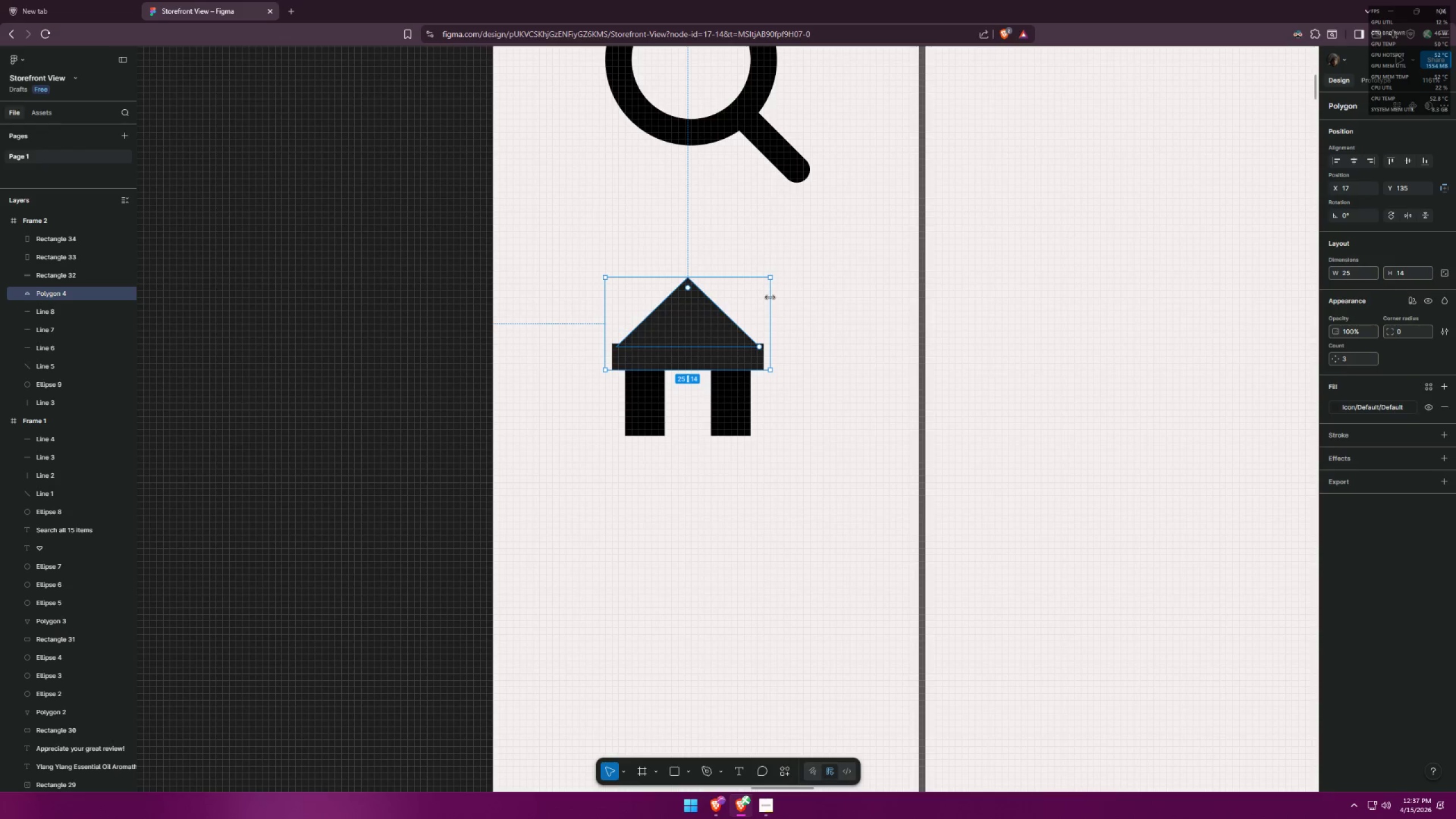 
scroll: coordinate [681, 341], scroll_direction: up, amount: 7.0
 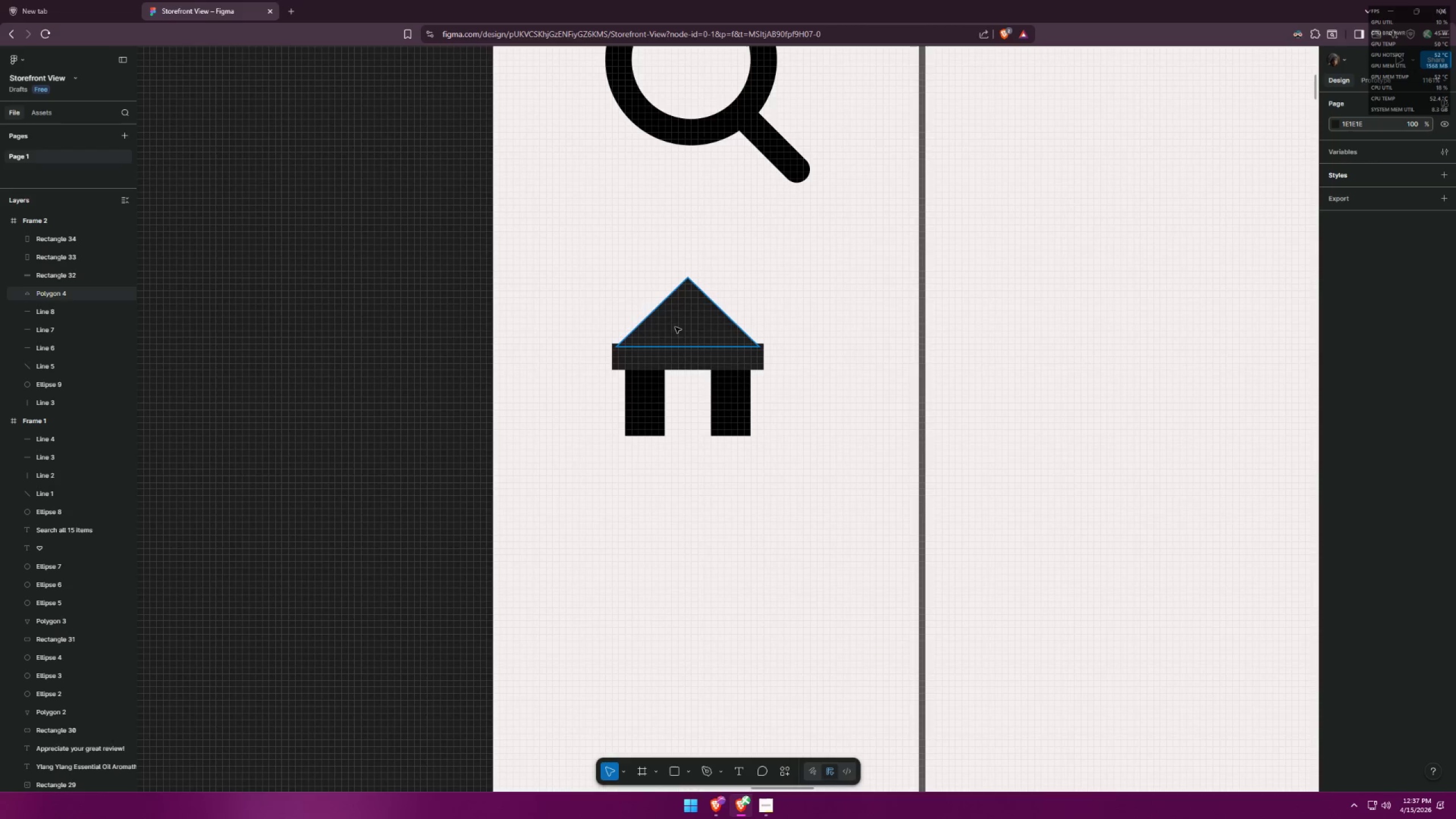 
left_click_drag(start_coordinate=[770, 297], to_coordinate=[758, 295])
 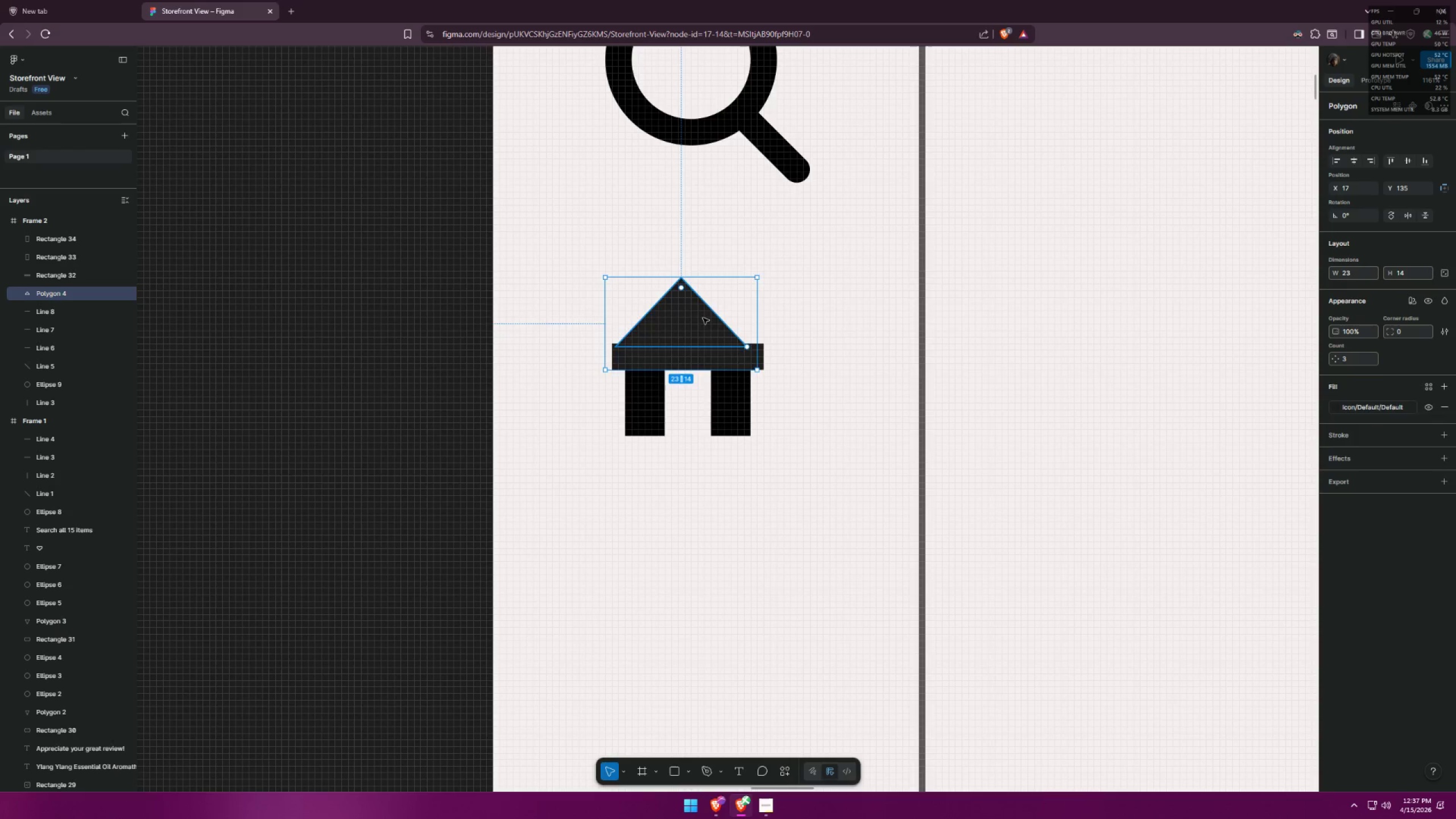 
left_click_drag(start_coordinate=[703, 318], to_coordinate=[712, 316])
 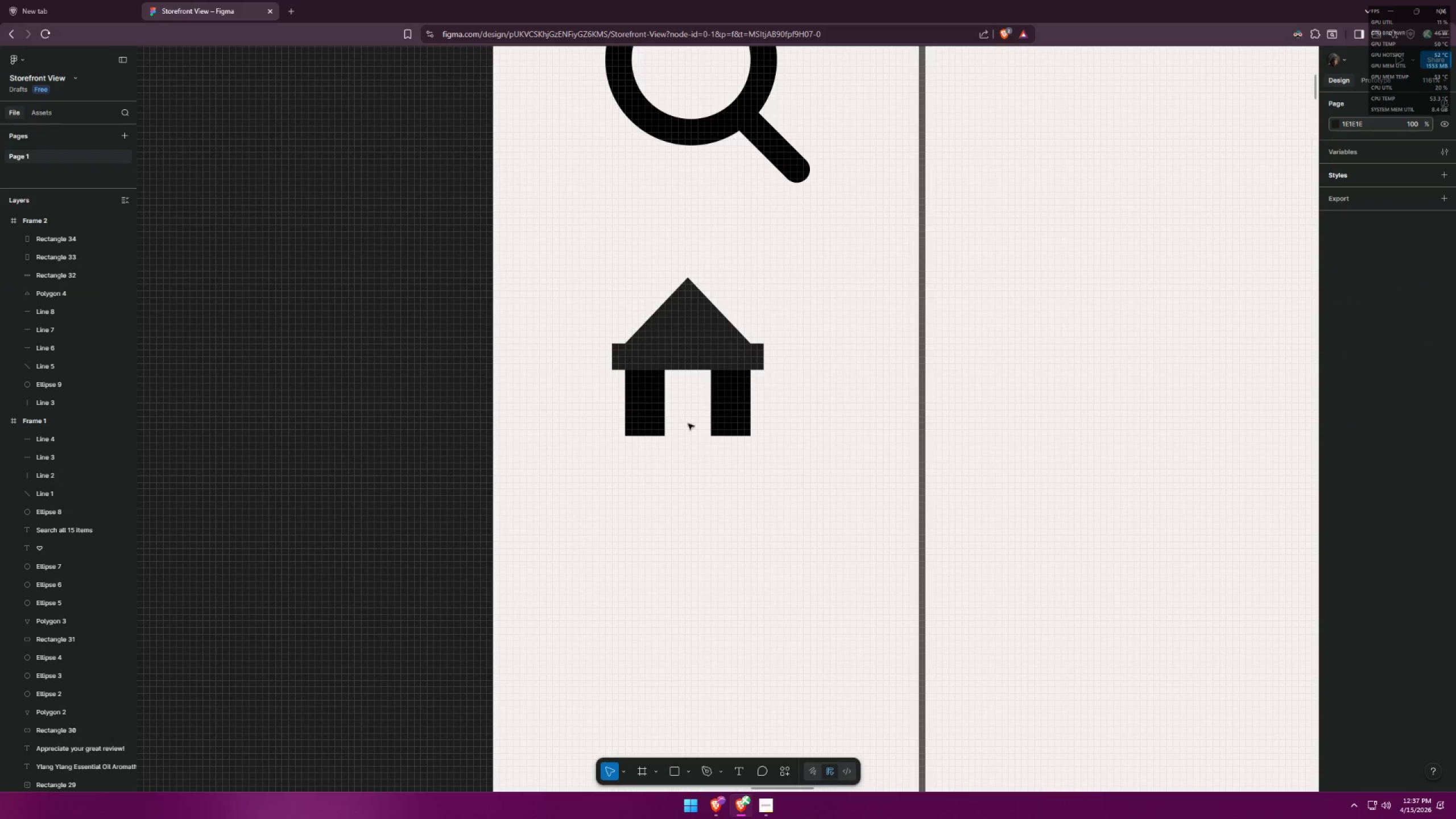 
left_click_drag(start_coordinate=[608, 481], to_coordinate=[785, 297])
 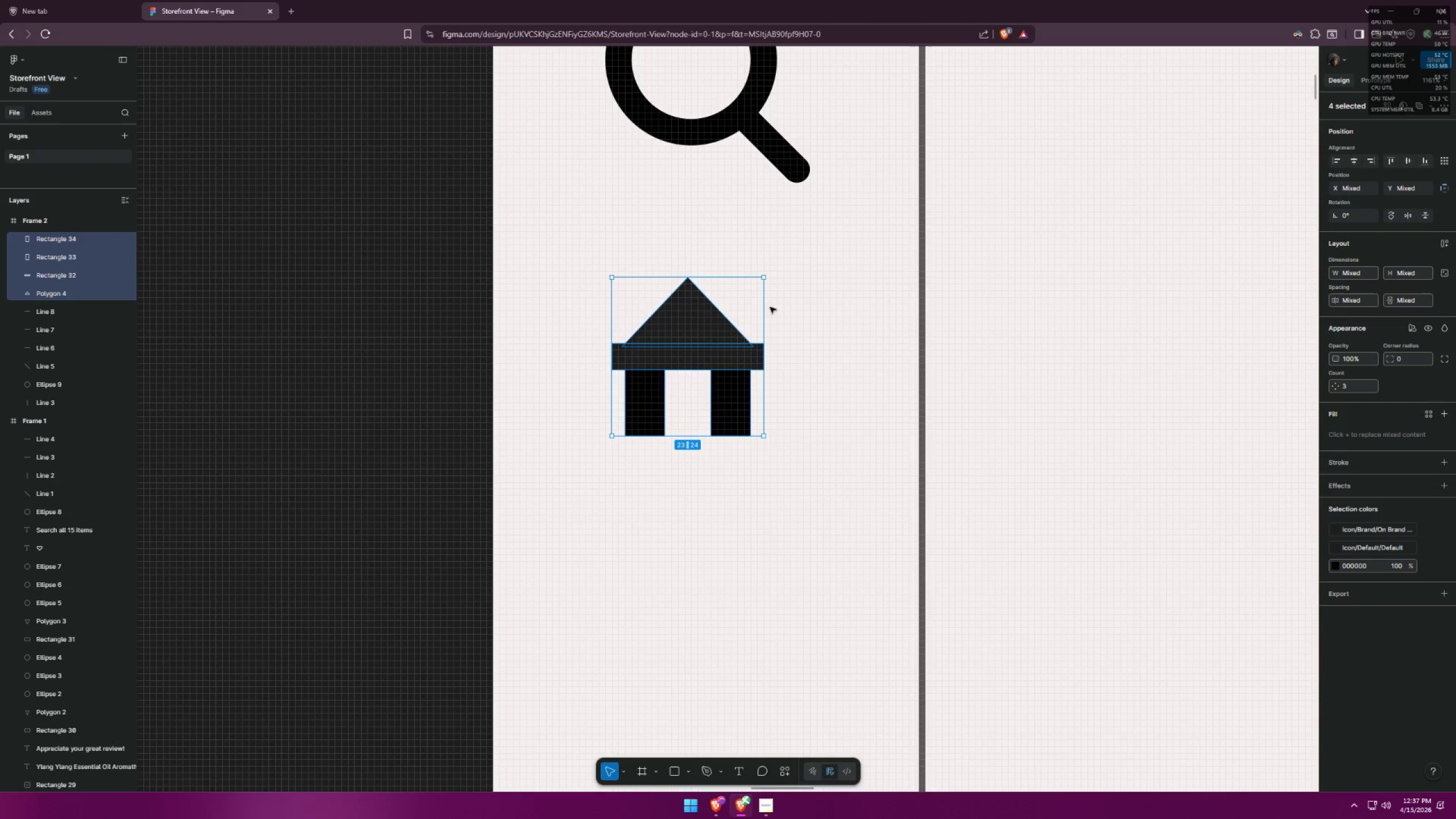 
hold_key(key=AltLeft, duration=1.53)
left_click_drag(start_coordinate=[763, 279], to_coordinate=[752, 292])
 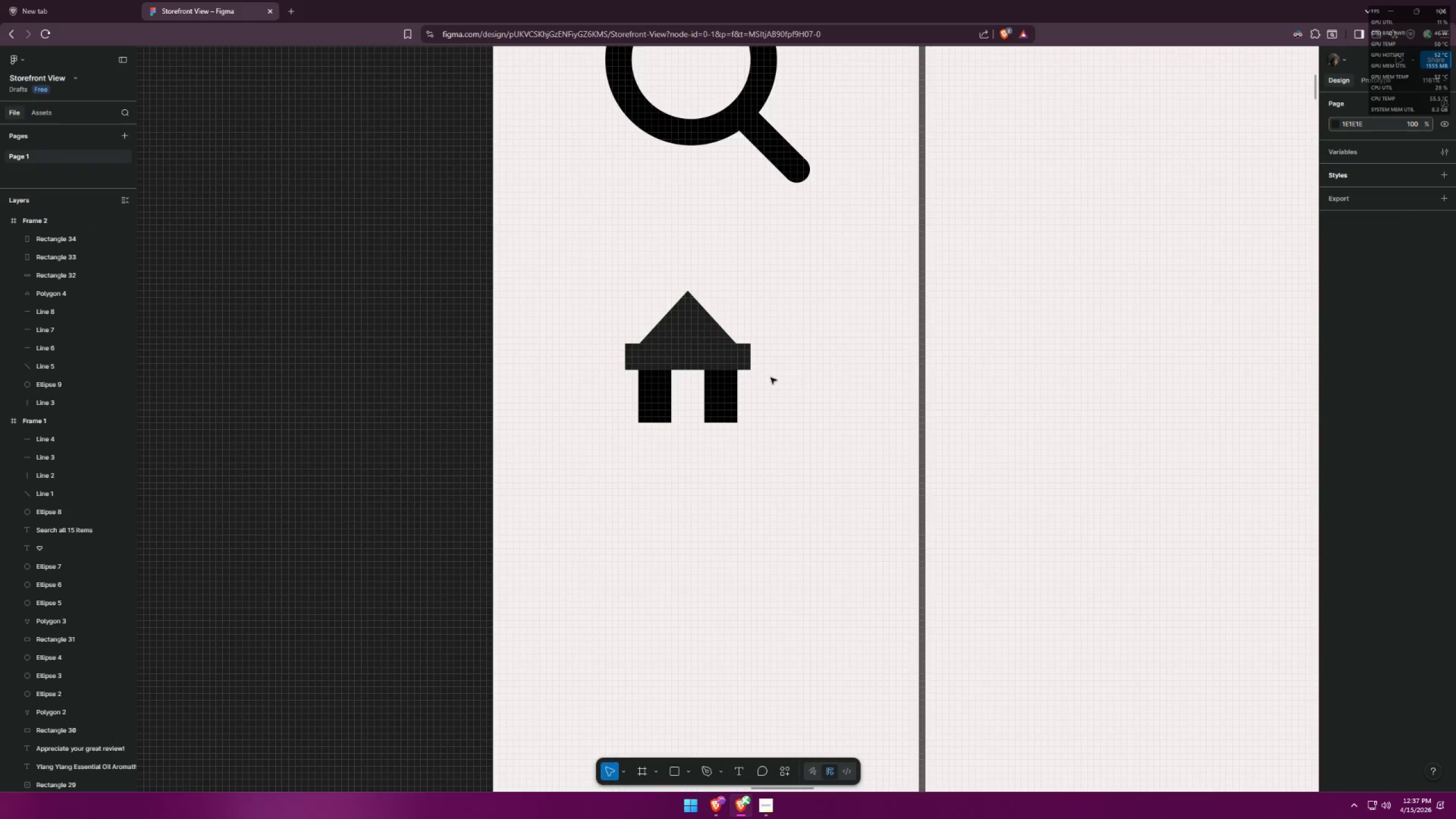 
key(Alt+AltLeft)
 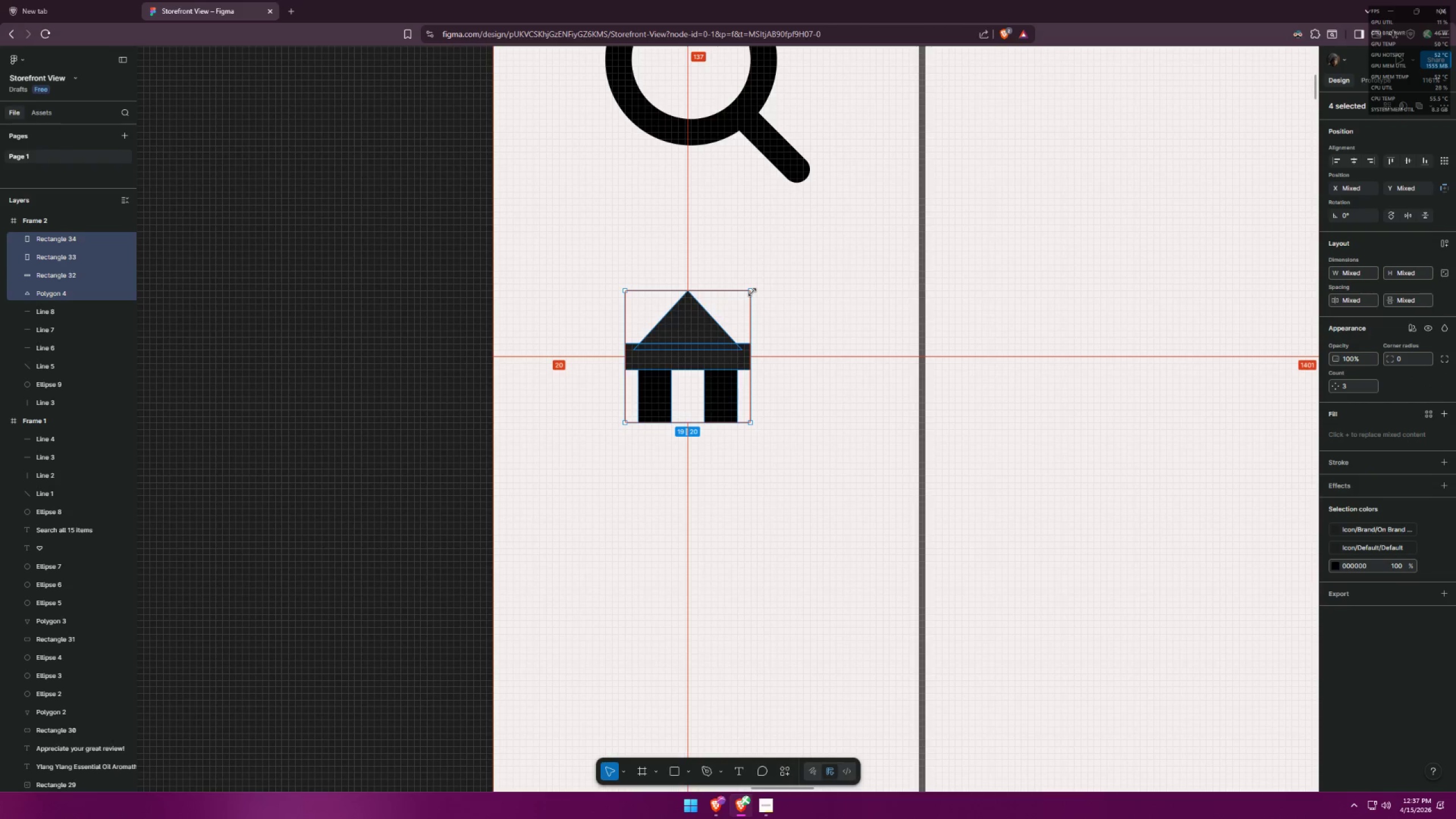 
key(Alt+AltLeft)
 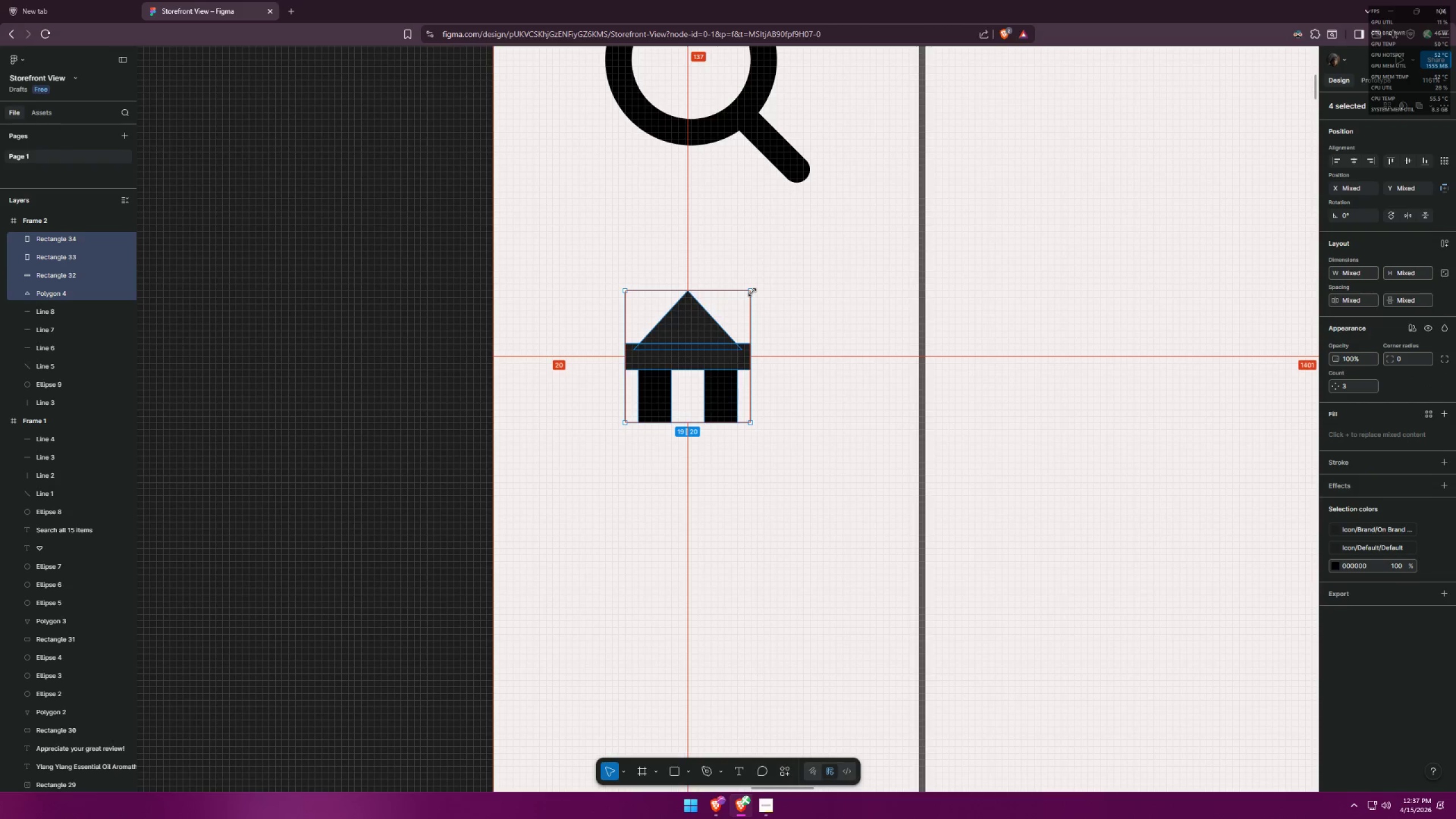 
key(Alt+AltLeft)
 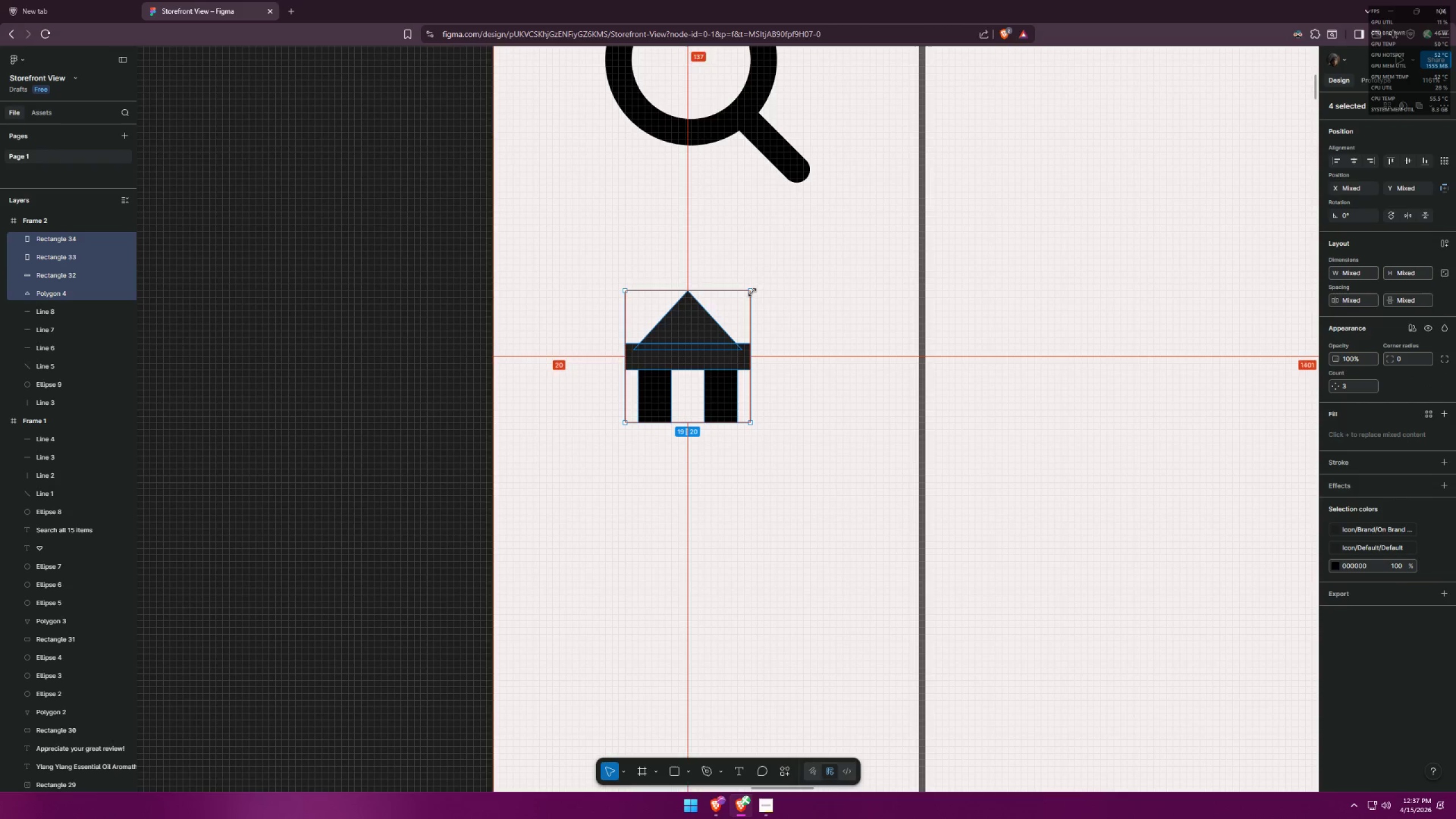 
key(Alt+AltLeft)
 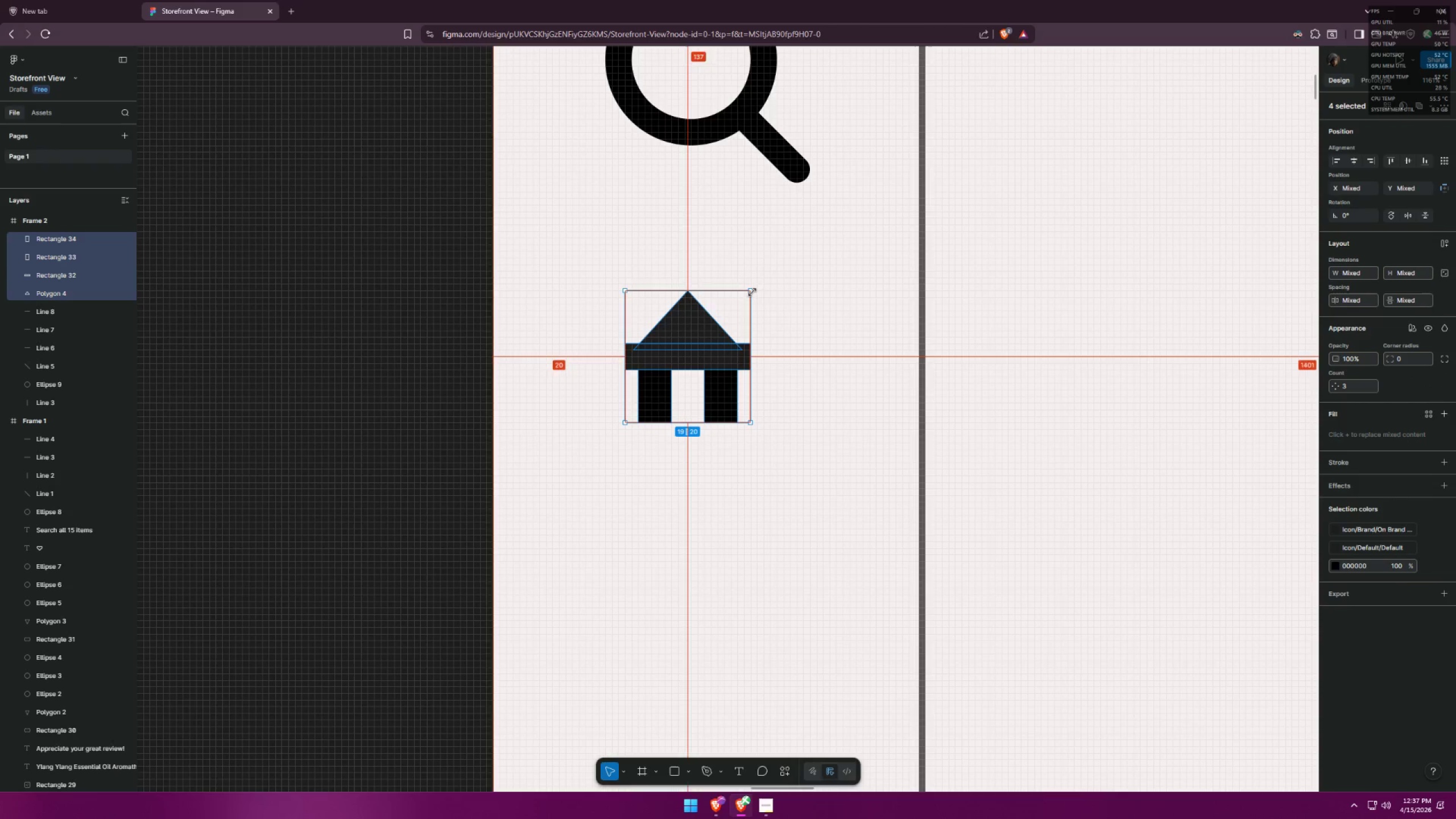 
key(Alt+AltLeft)
 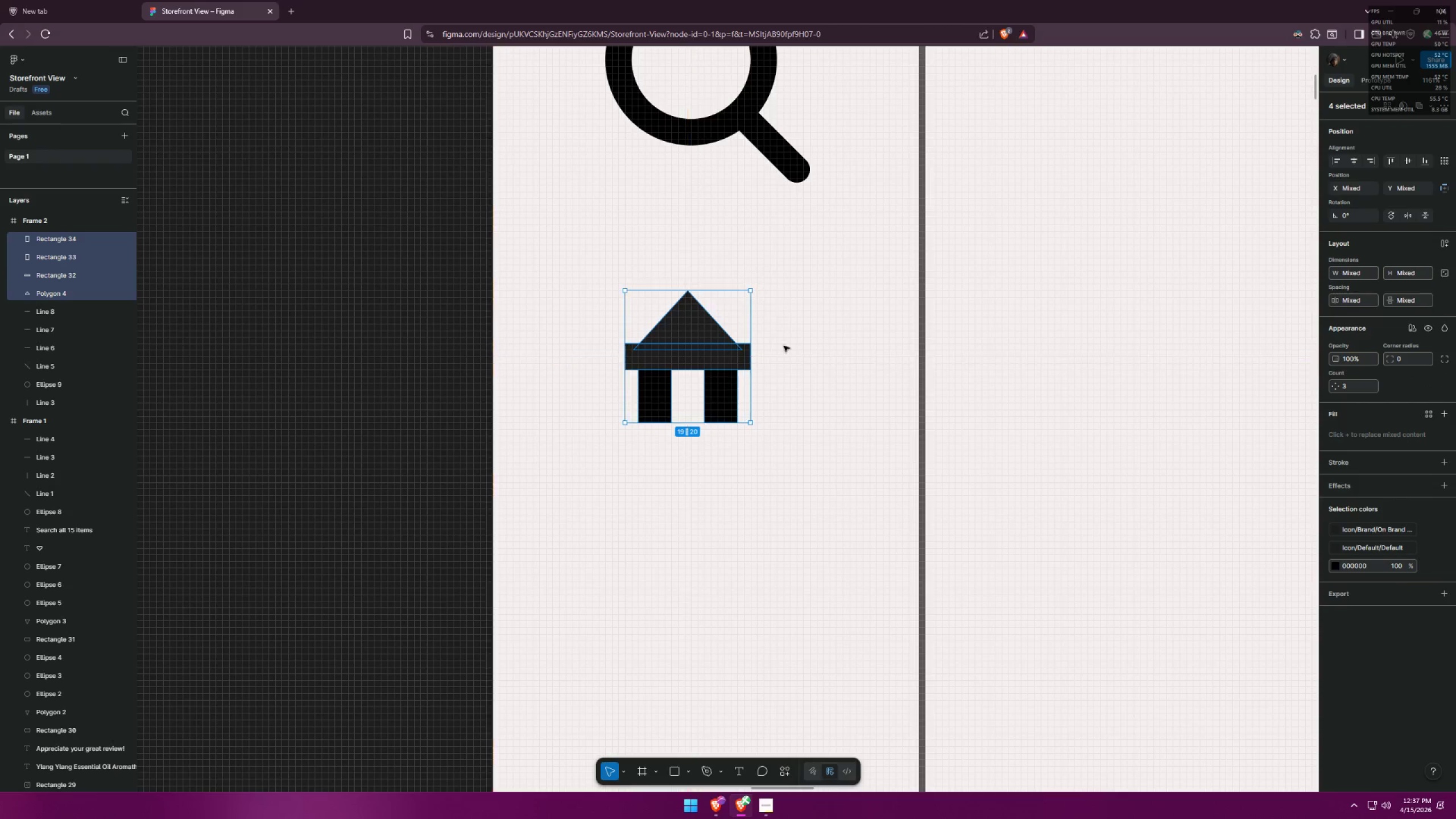 
left_click([808, 388])
 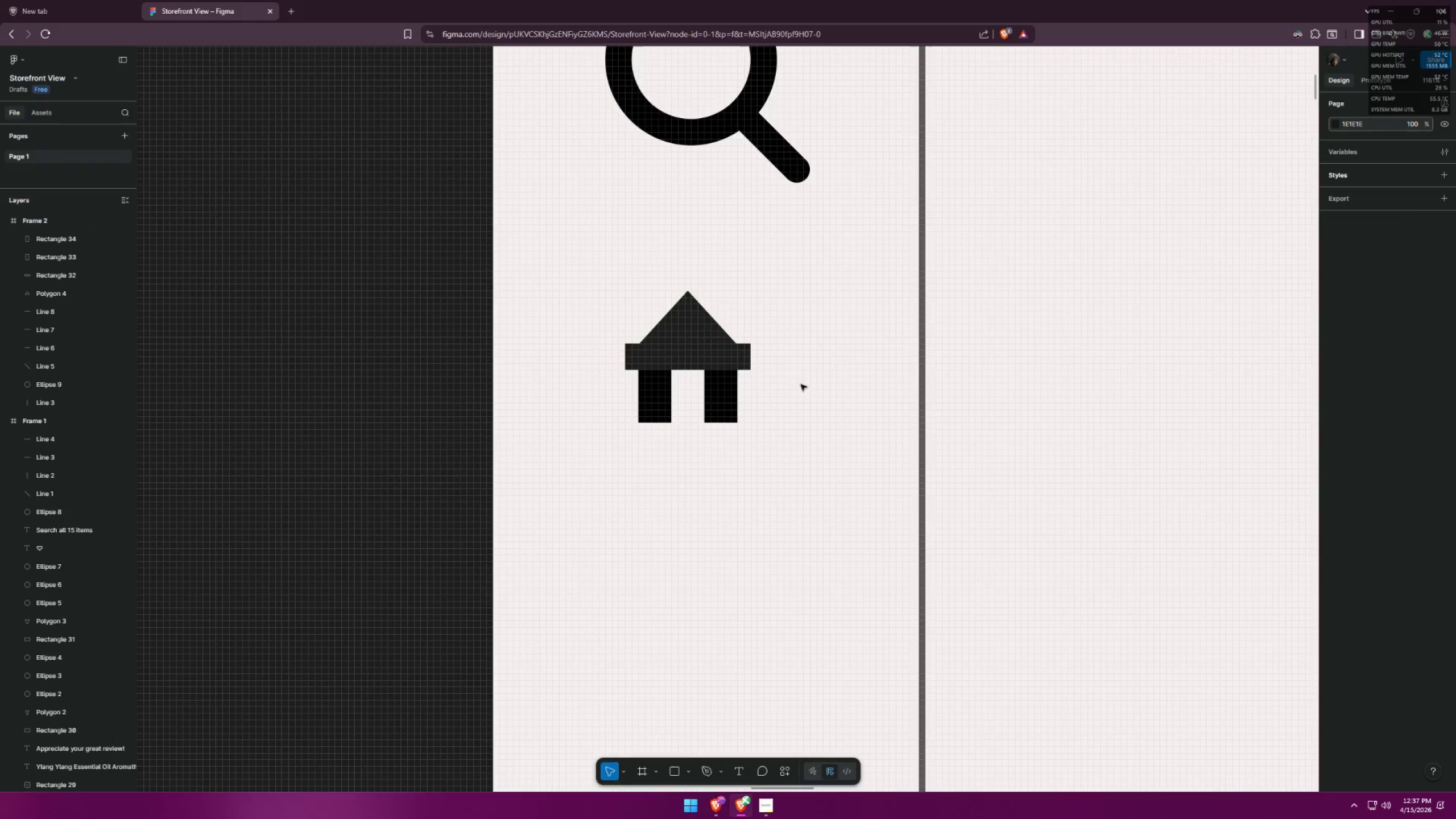 
key(Alt+AltLeft)
 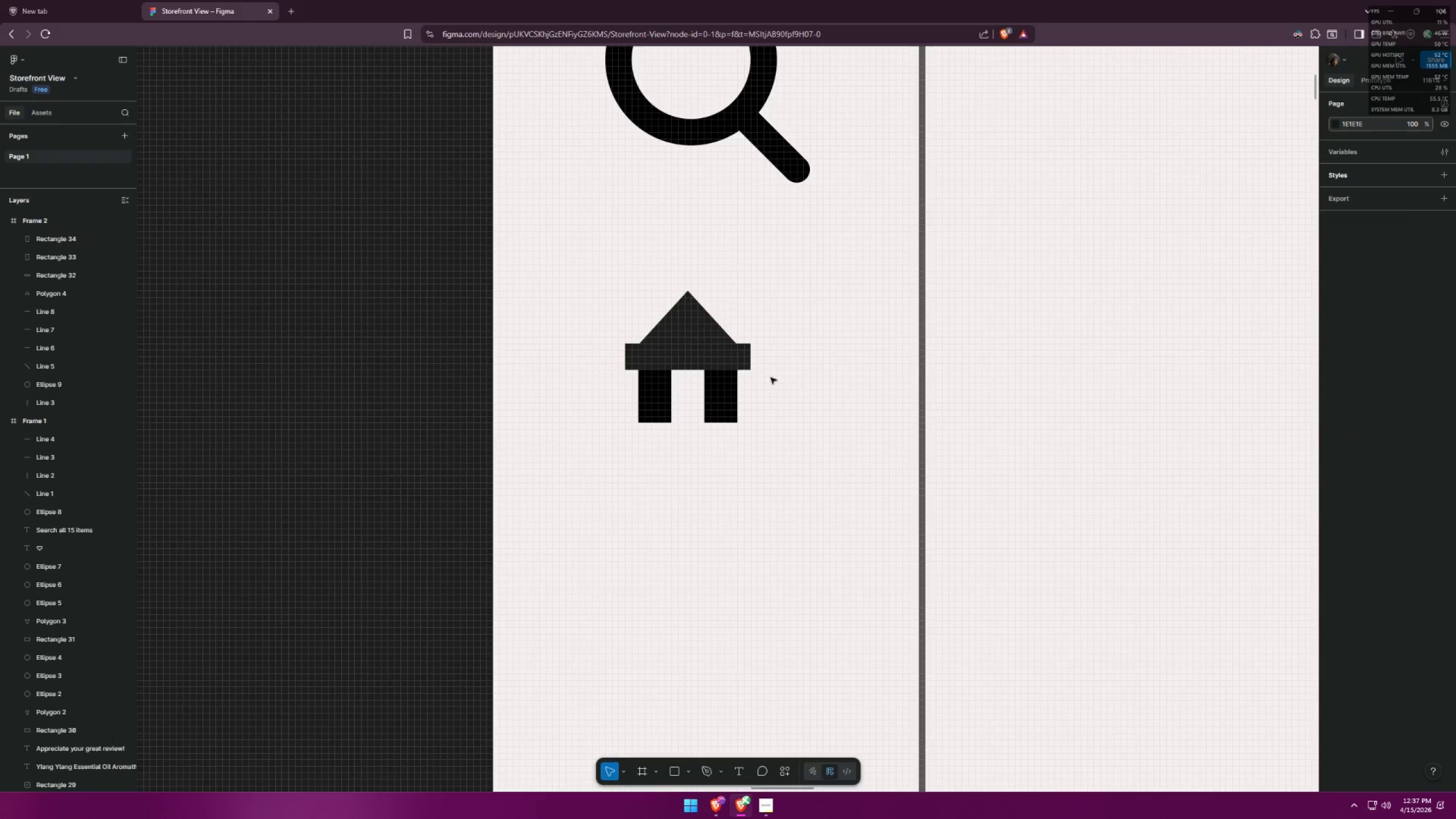 
key(Alt+Tab)
 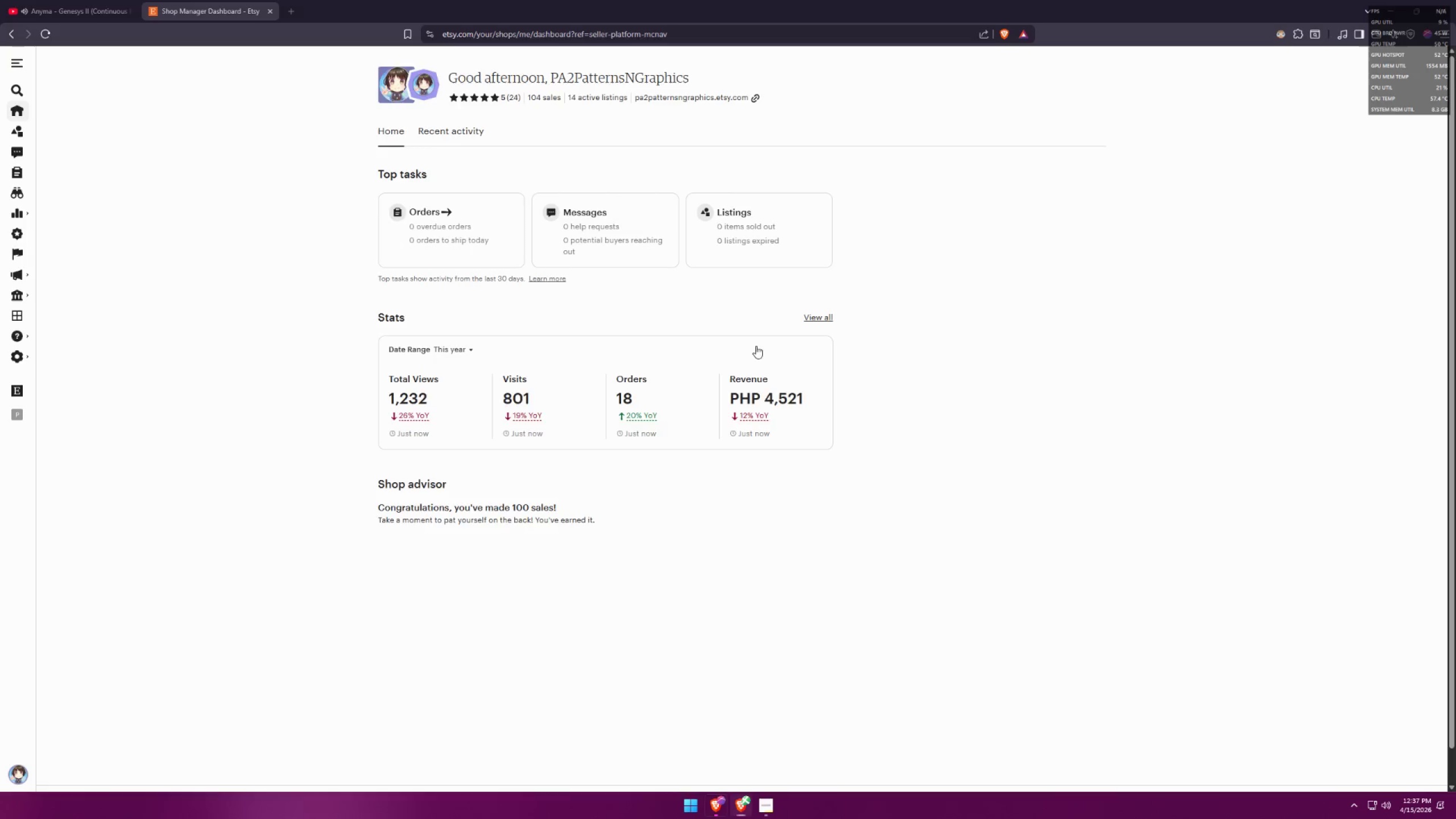 
scroll: coordinate [763, 332], scroll_direction: down, amount: 5.0
 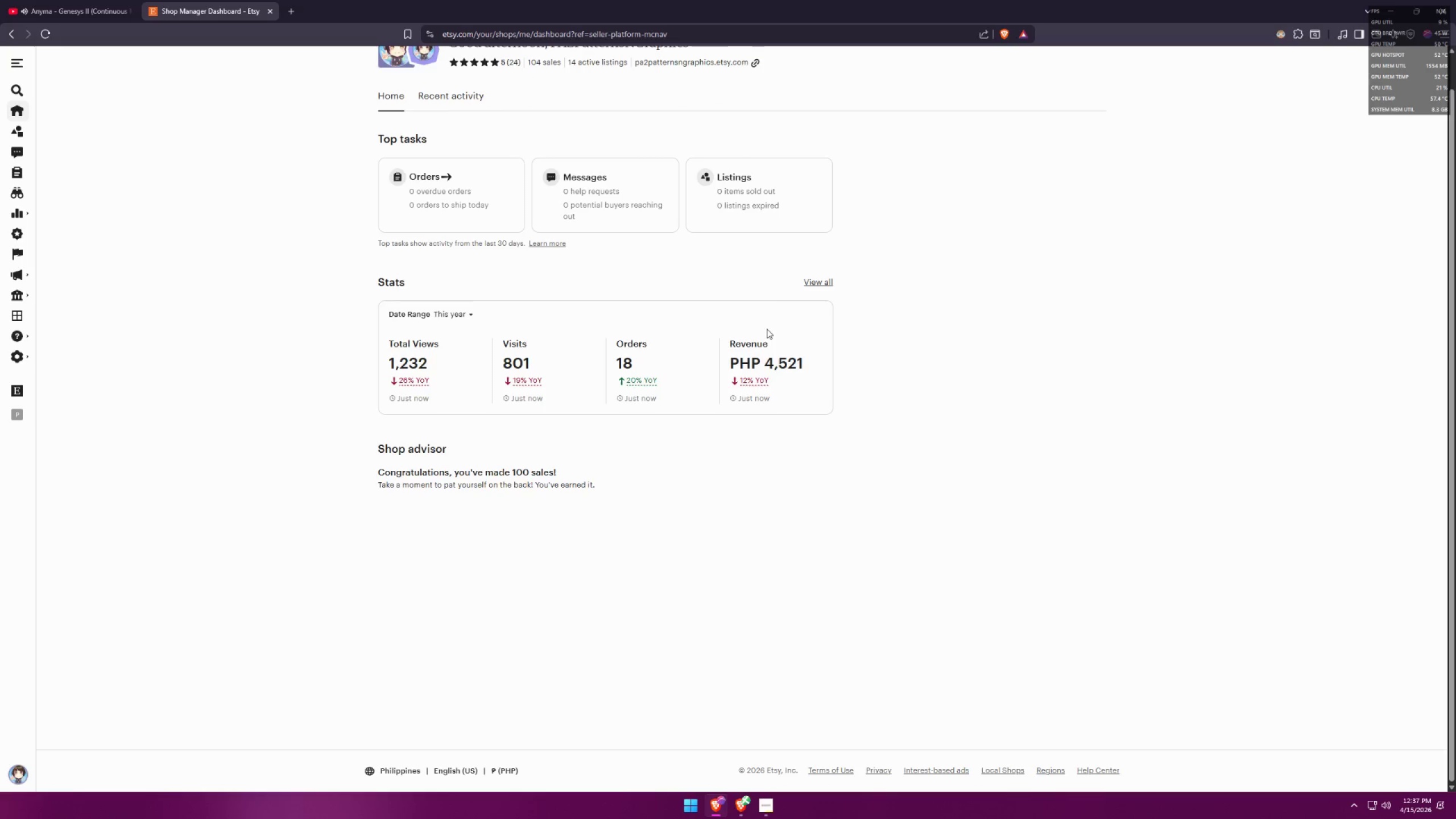 
key(Alt+AltLeft)
 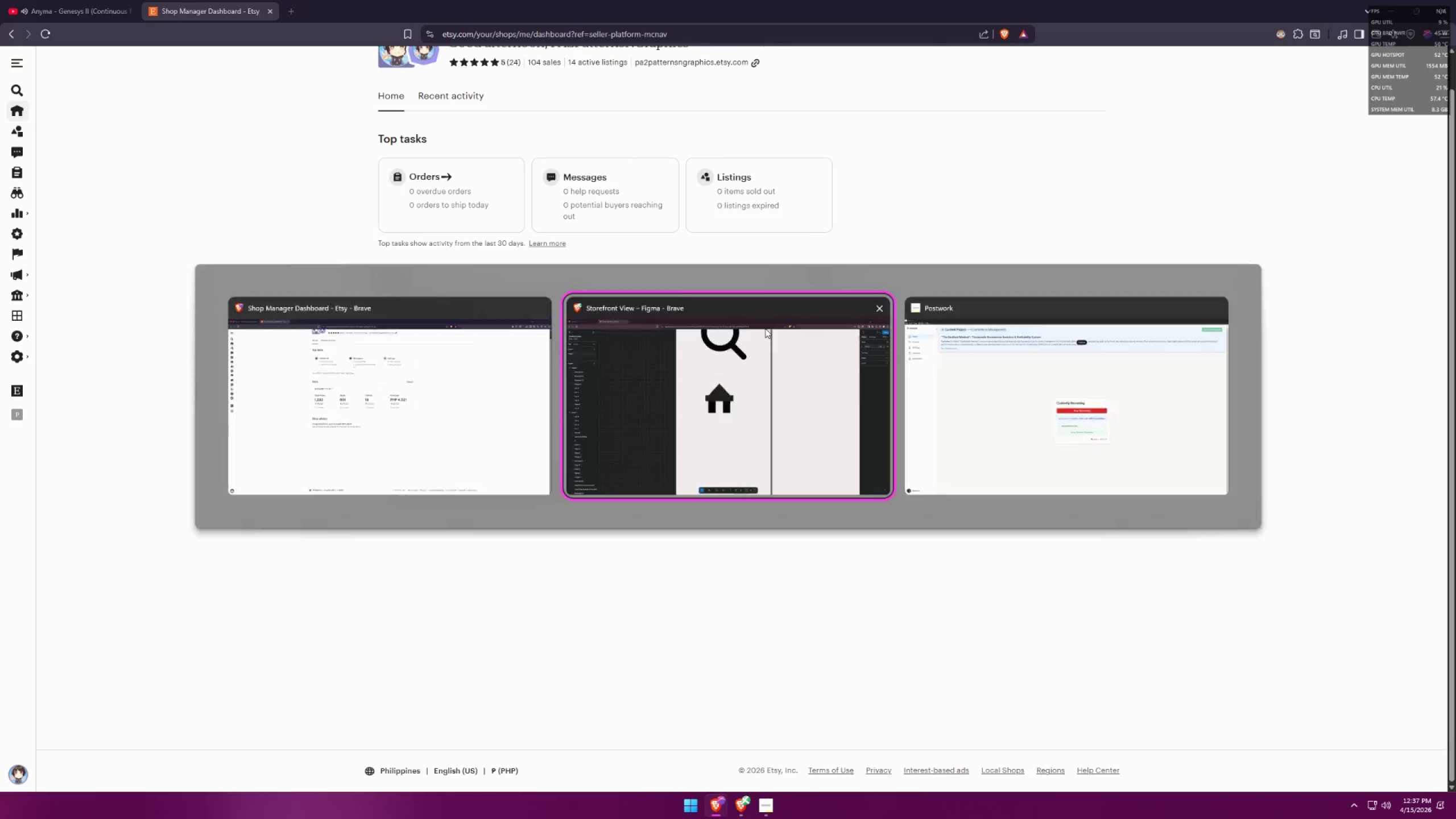 
key(Alt+Tab)
 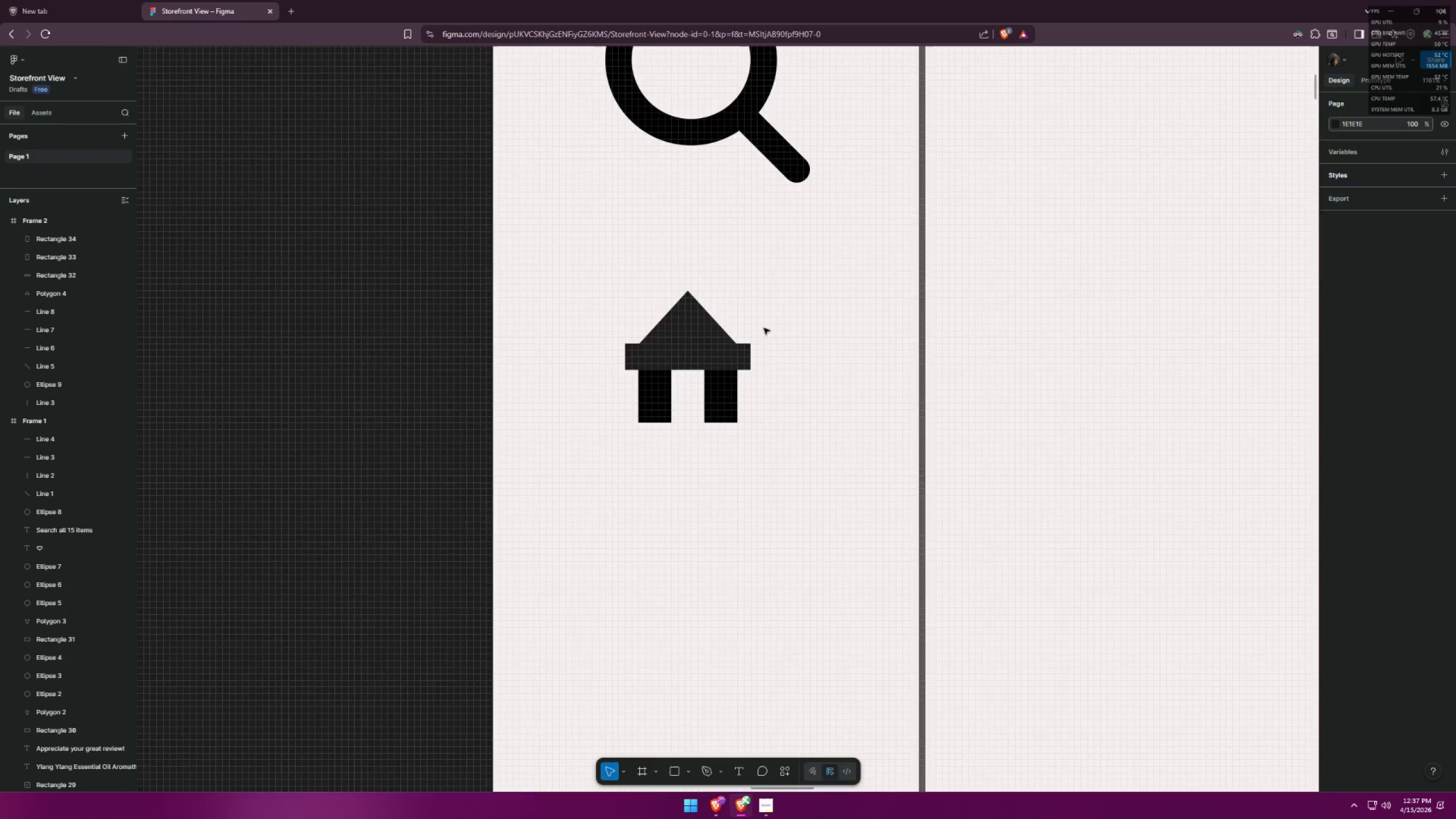 
hold_key(key=ControlLeft, duration=0.48)
scroll: coordinate [781, 311], scroll_direction: down, amount: 8.0
 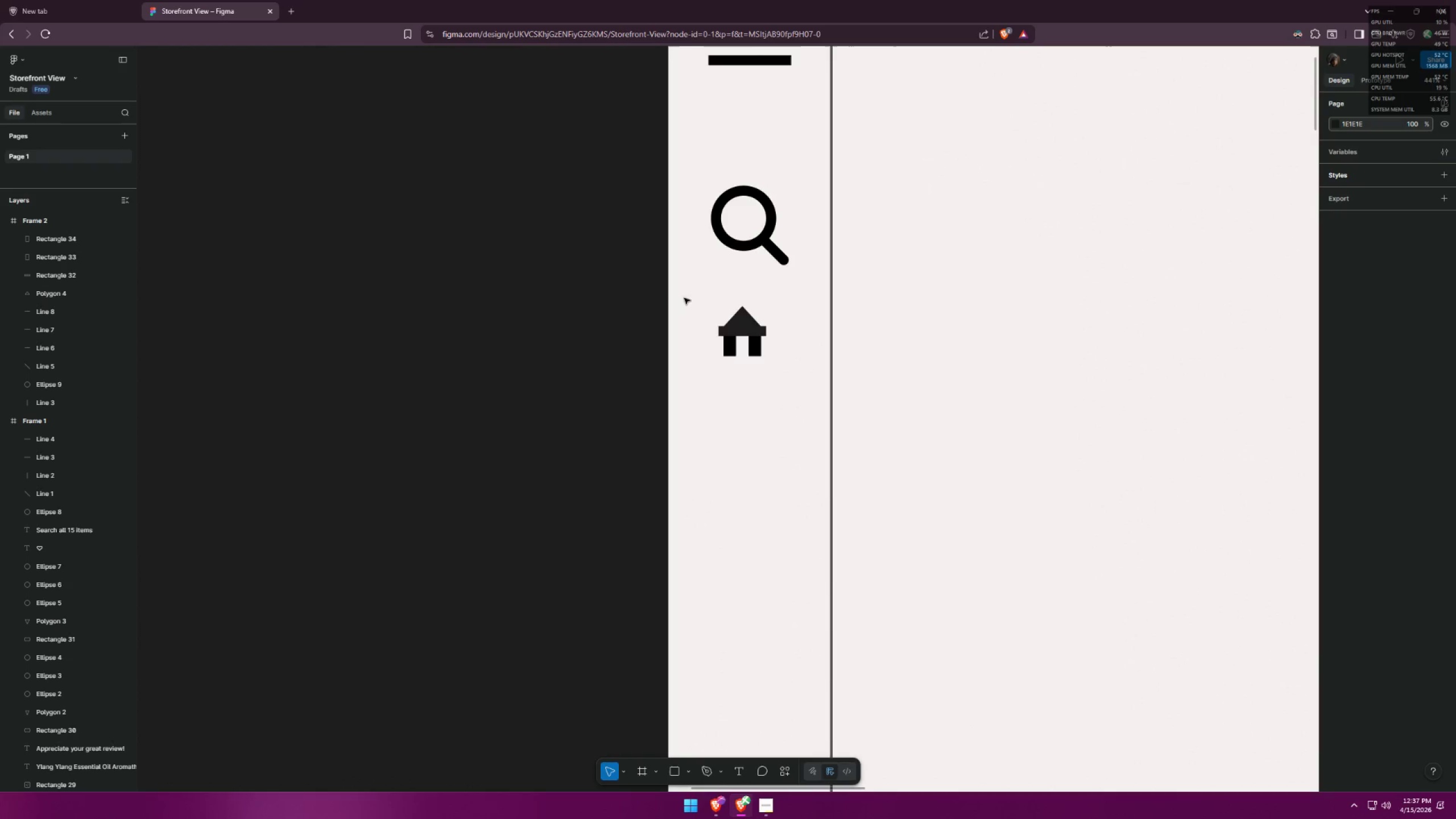 
left_click_drag(start_coordinate=[688, 300], to_coordinate=[780, 377])
 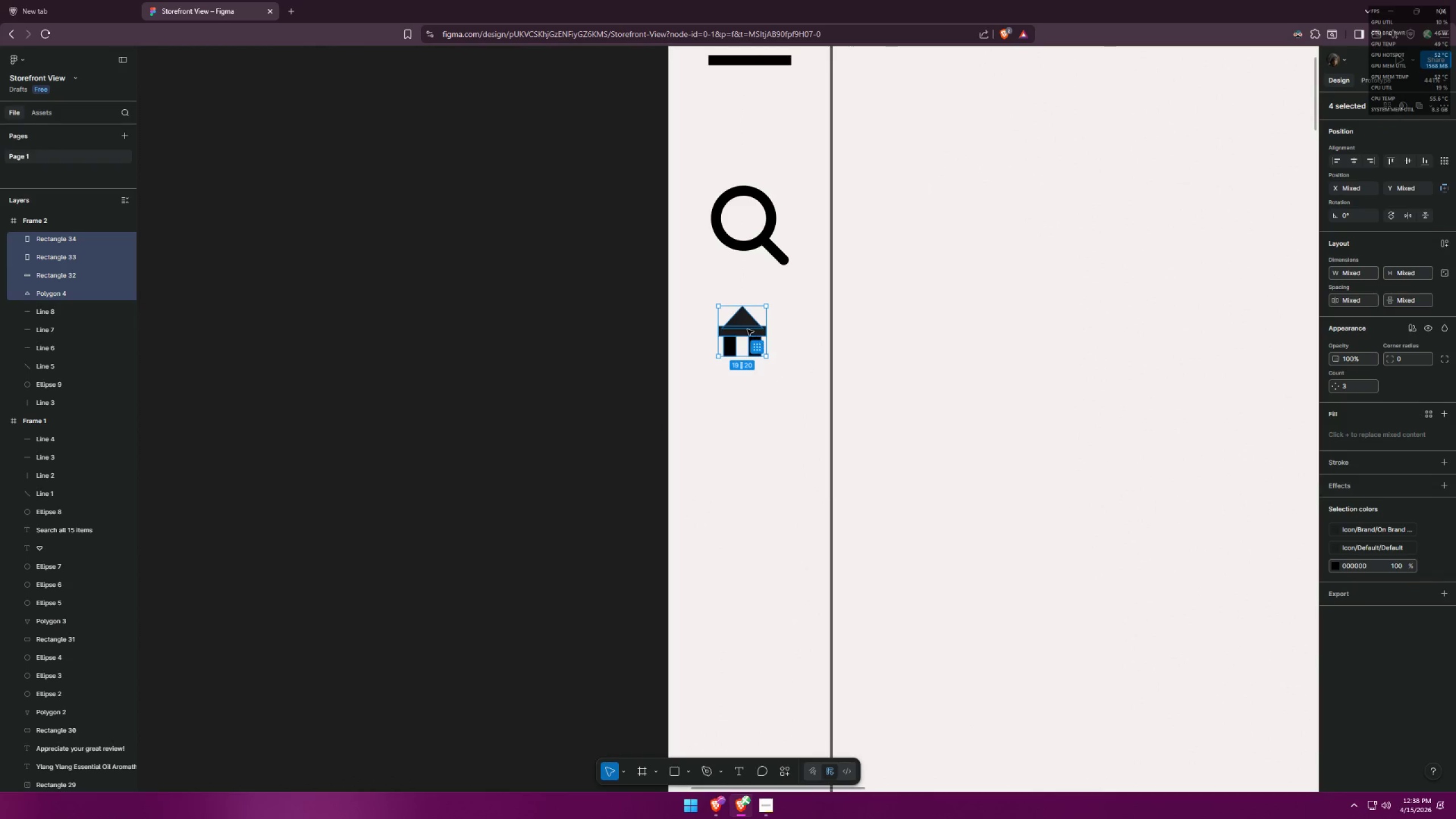 
left_click_drag(start_coordinate=[743, 324], to_coordinate=[750, 318])
 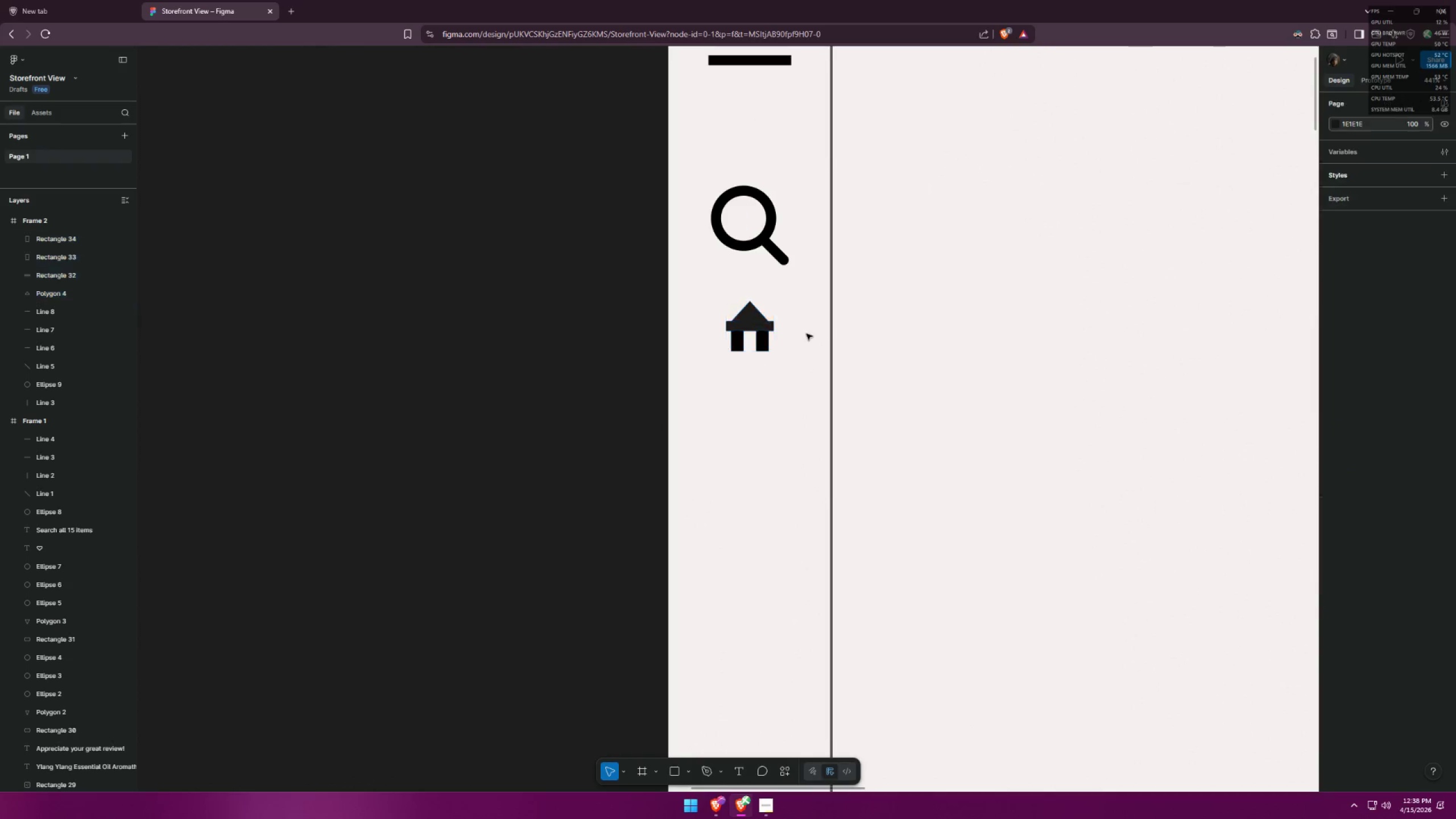 
hold_key(key=ControlLeft, duration=0.55)
 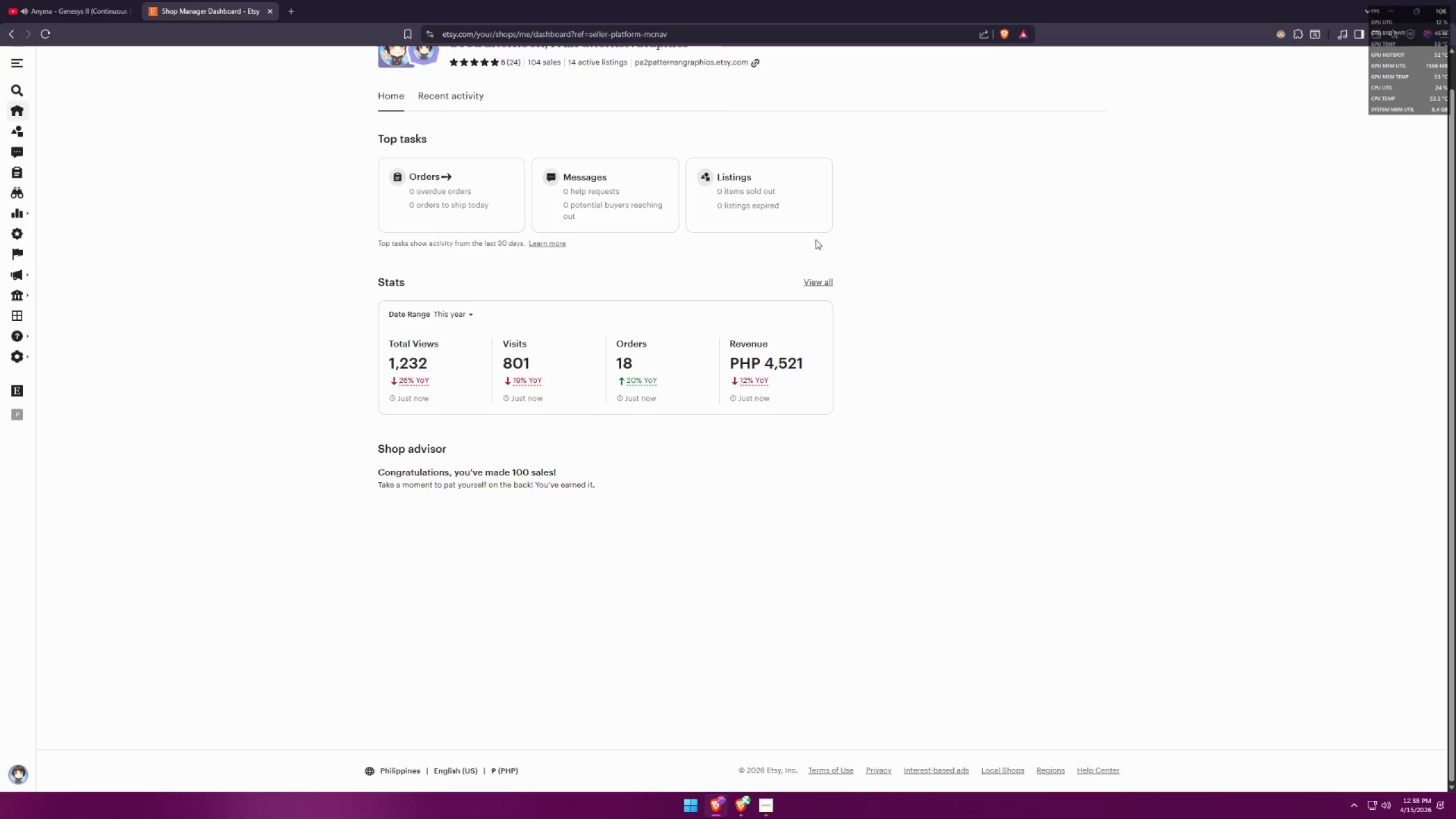 
key(Alt+AltLeft)
 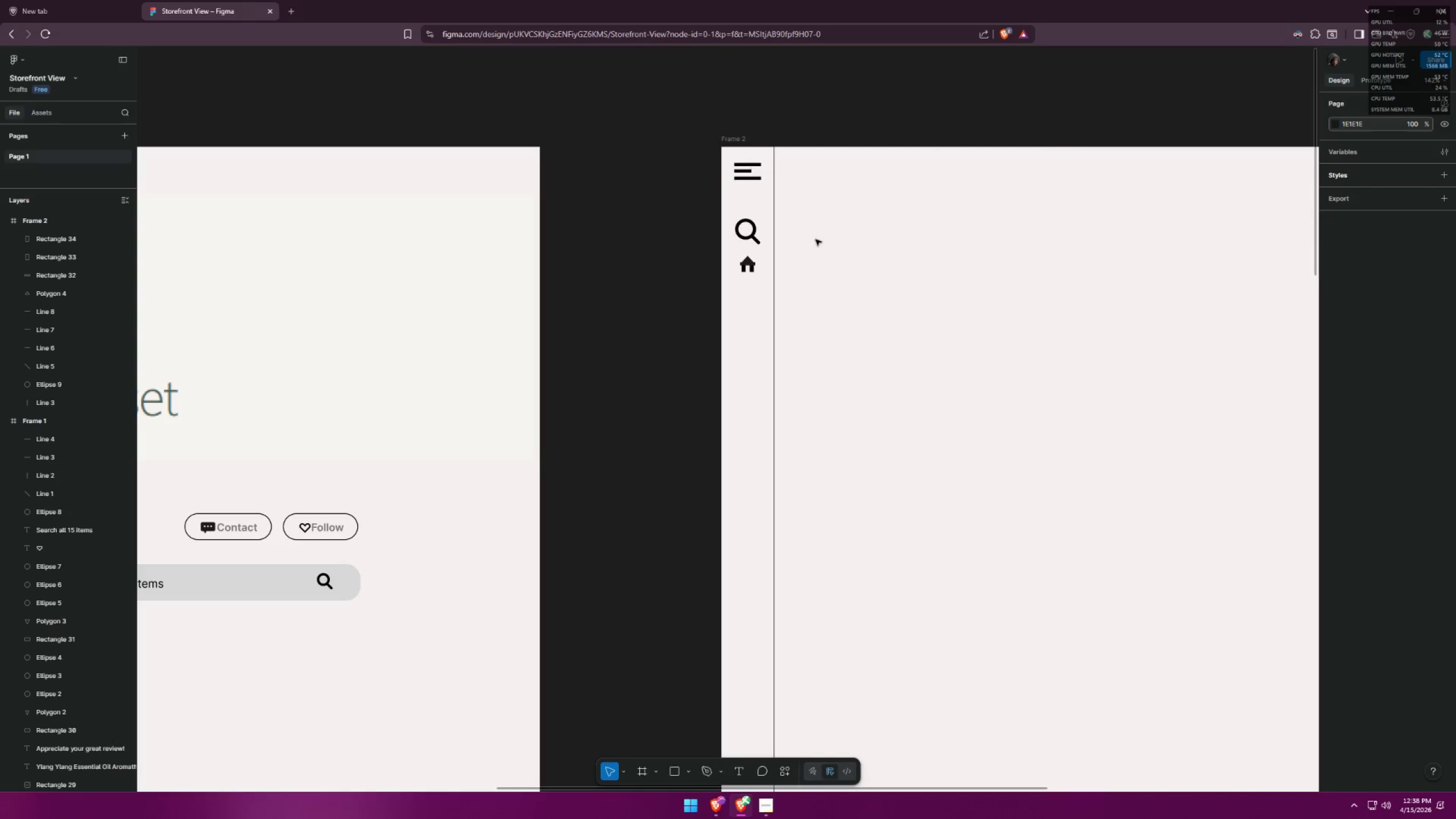 
key(Alt+Tab)
 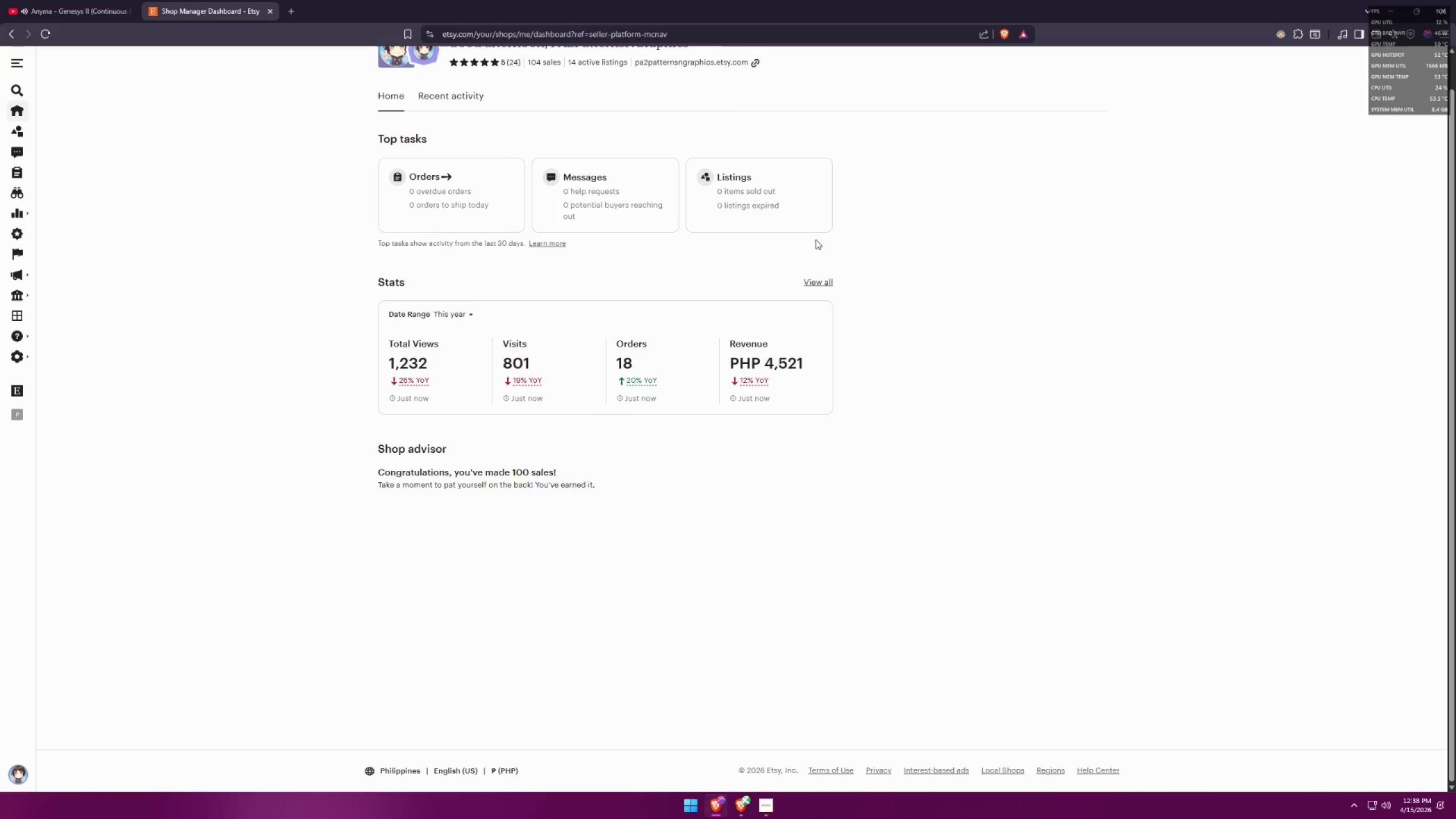 
scroll: coordinate [751, 230], scroll_direction: down, amount: 8.0
 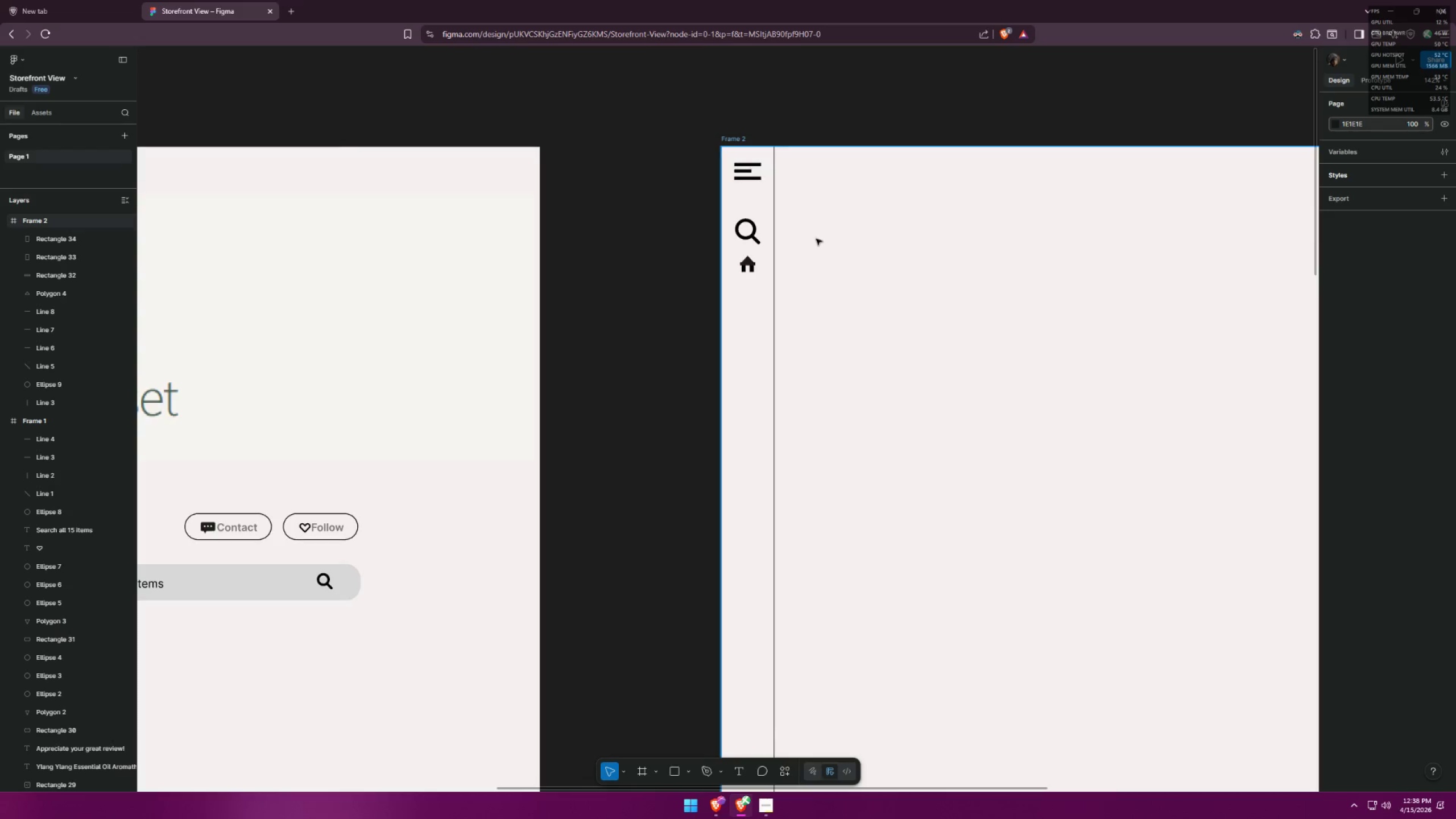 
key(Alt+AltLeft)
 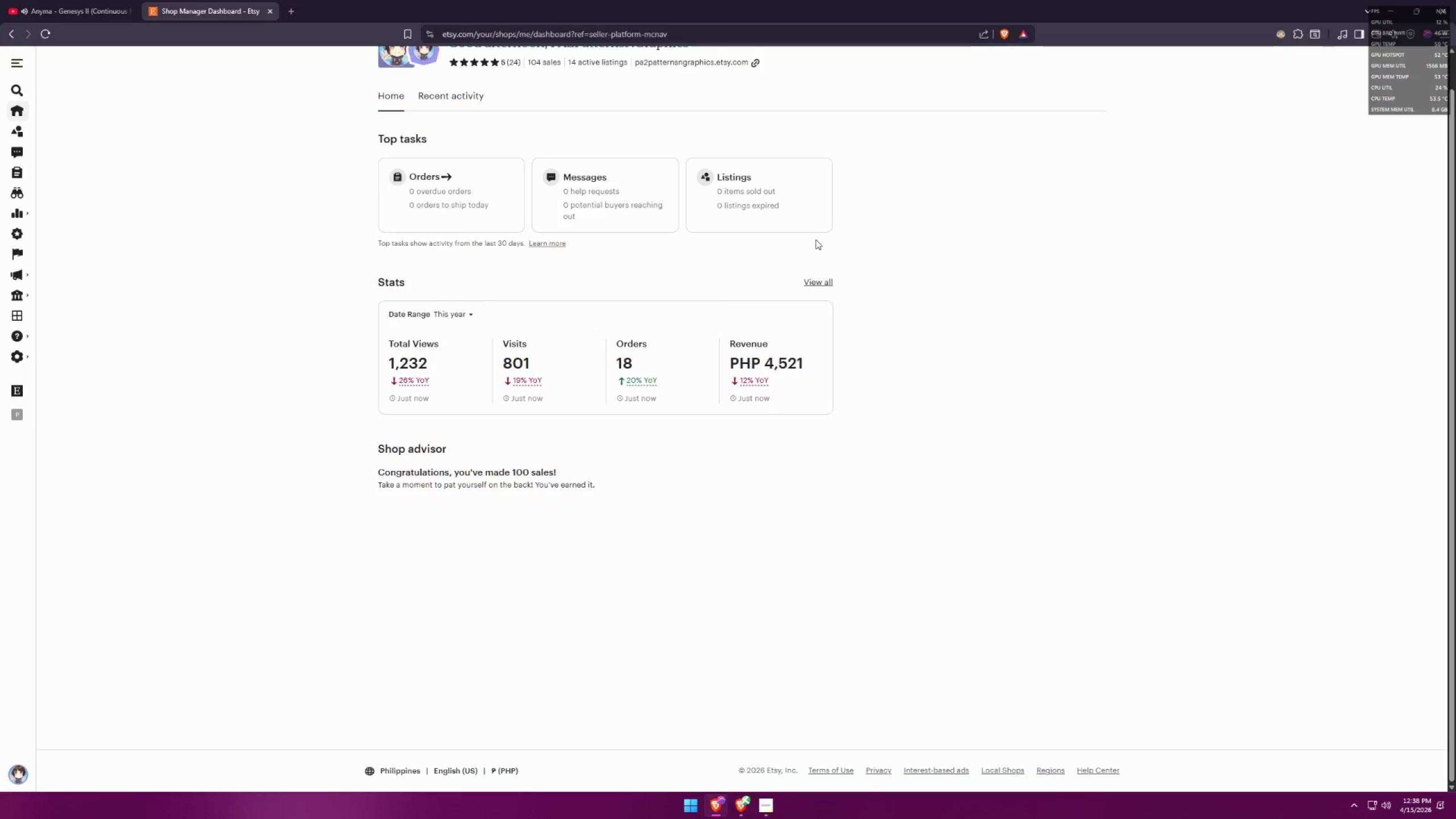 
key(Alt+Tab)
 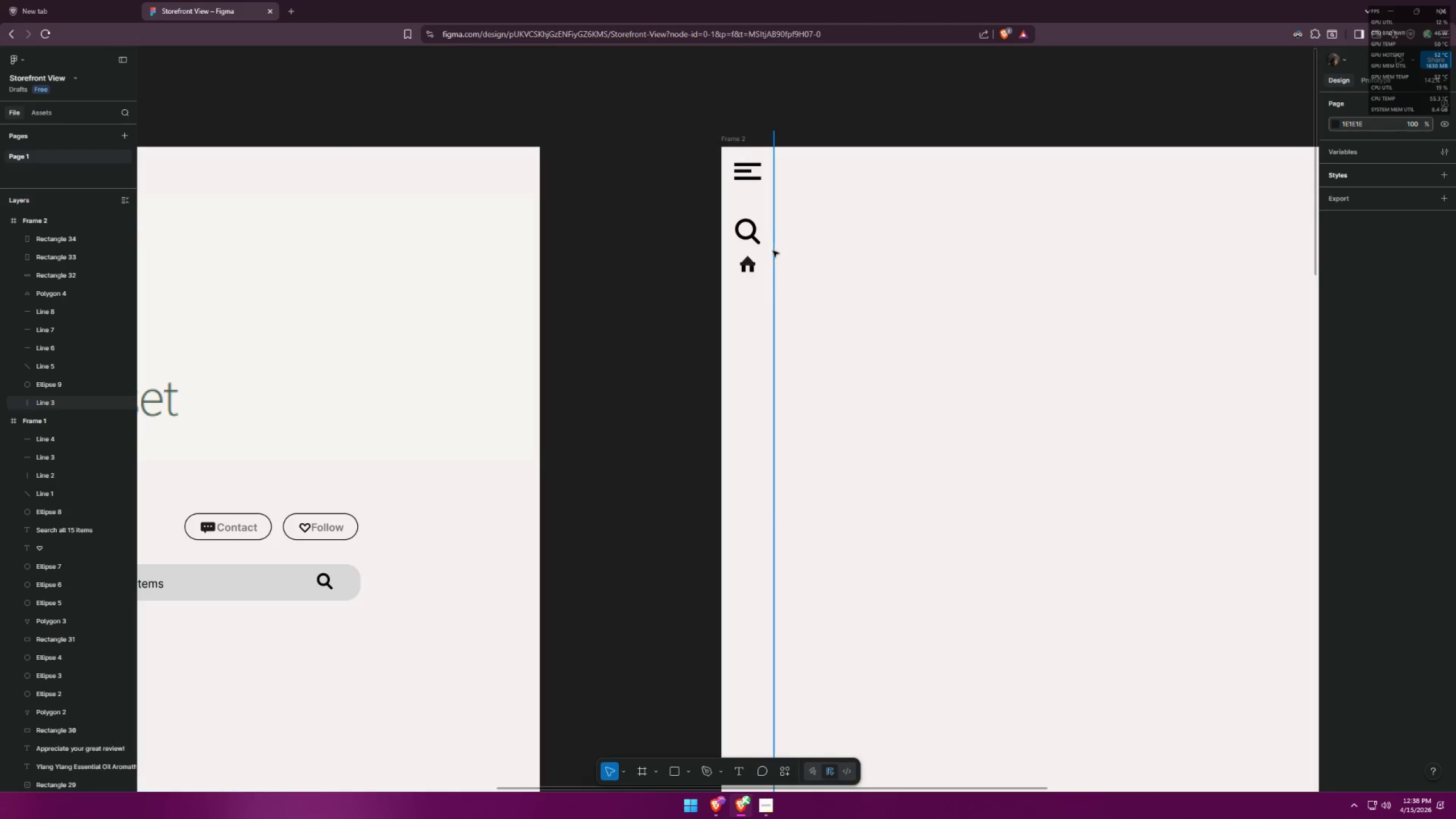 
hold_key(key=ControlLeft, duration=0.61)
 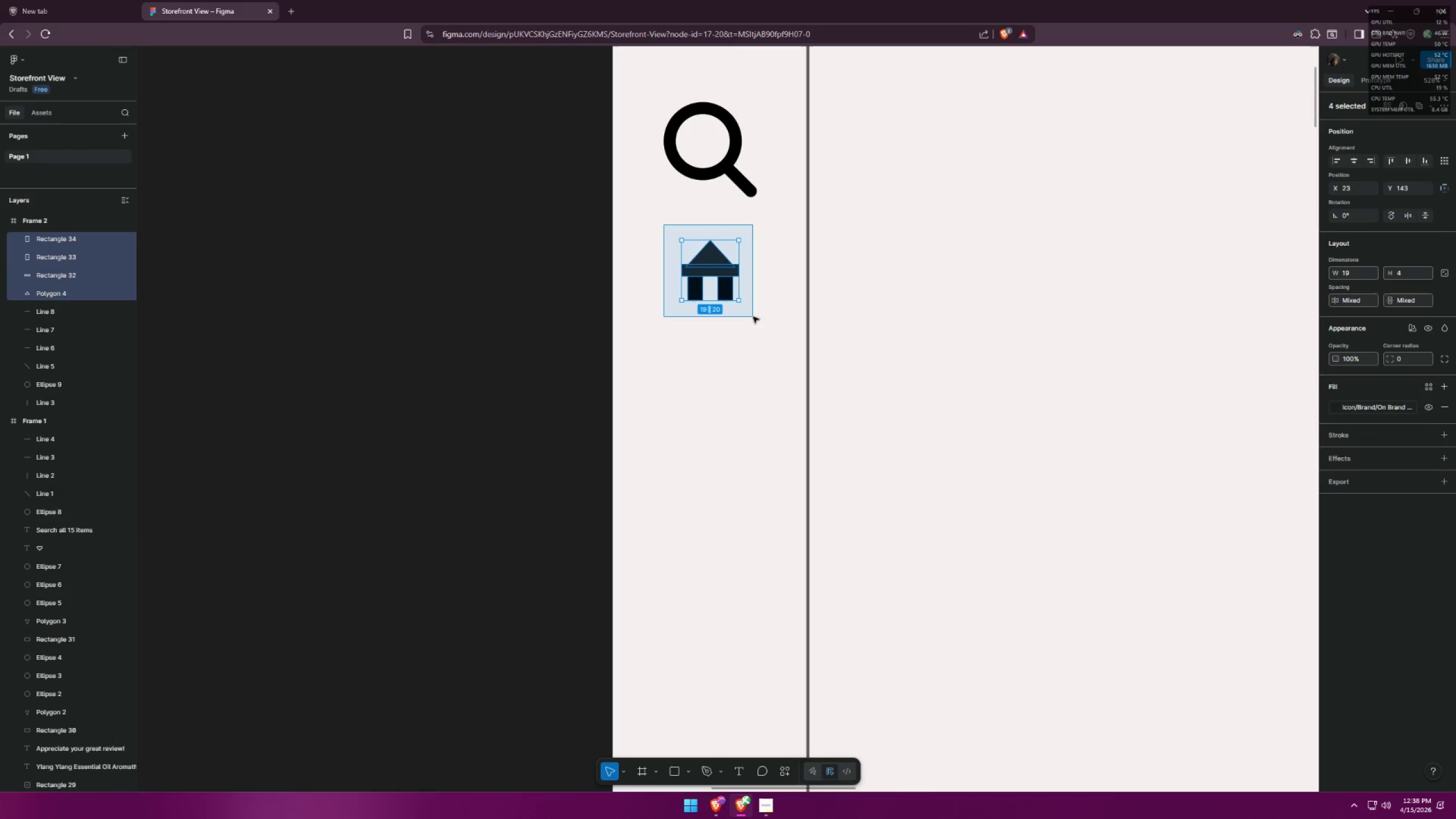 
left_click_drag(start_coordinate=[664, 225], to_coordinate=[753, 317])
 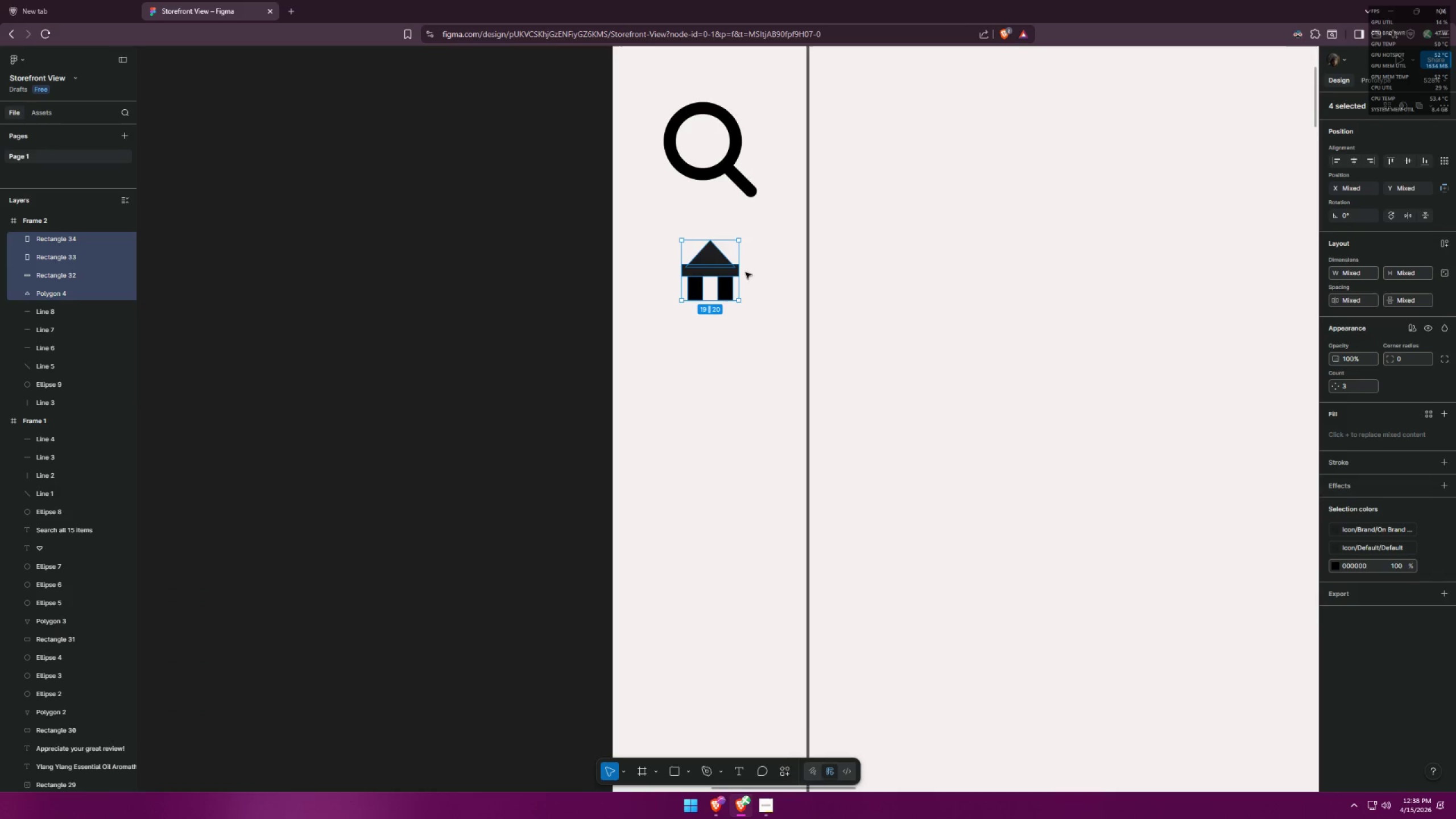 
scroll: coordinate [753, 260], scroll_direction: up, amount: 11.0
 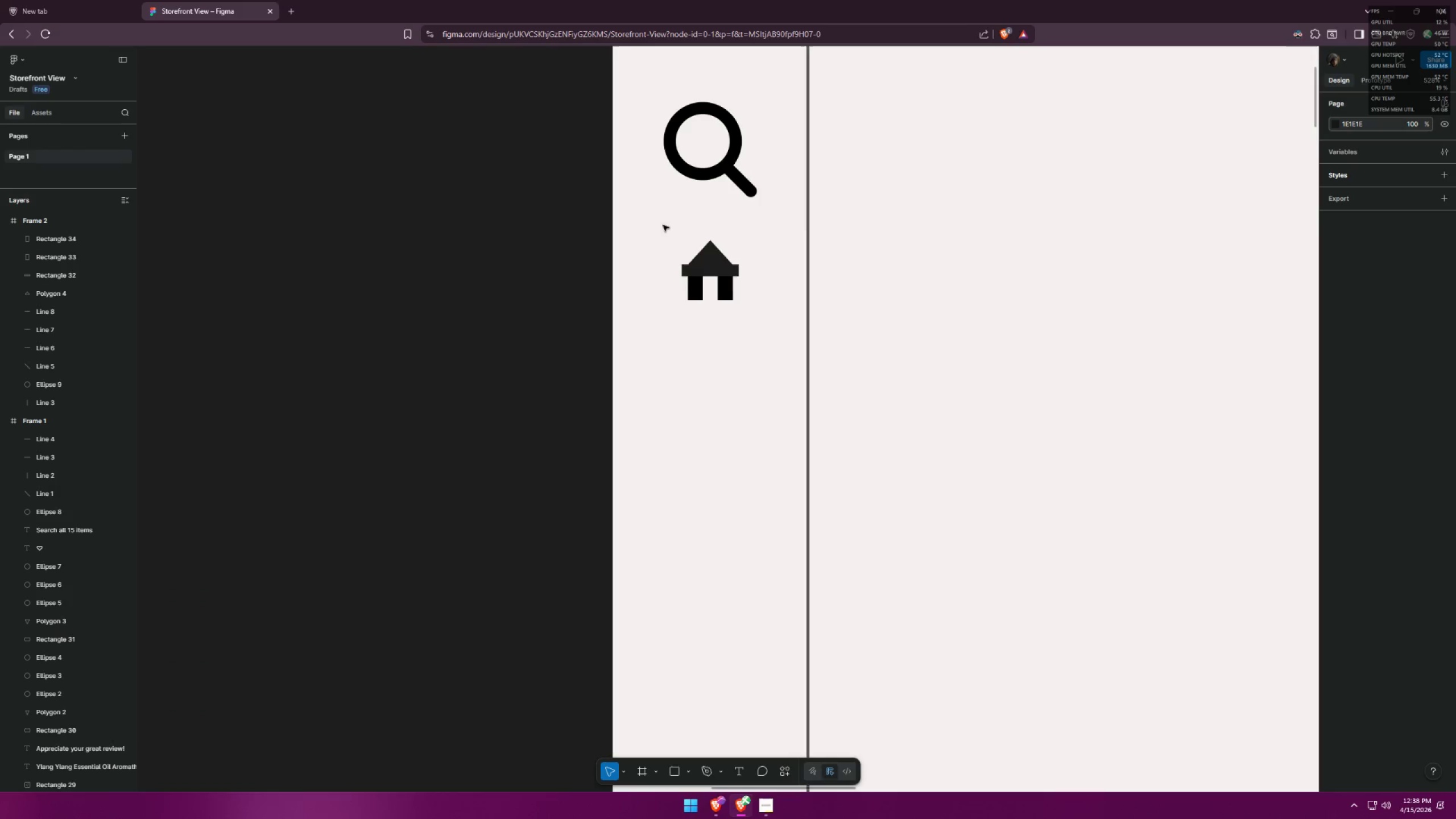 
hold_key(key=ShiftLeft, duration=1.5)
left_click_drag(start_coordinate=[742, 271], to_coordinate=[770, 268])
 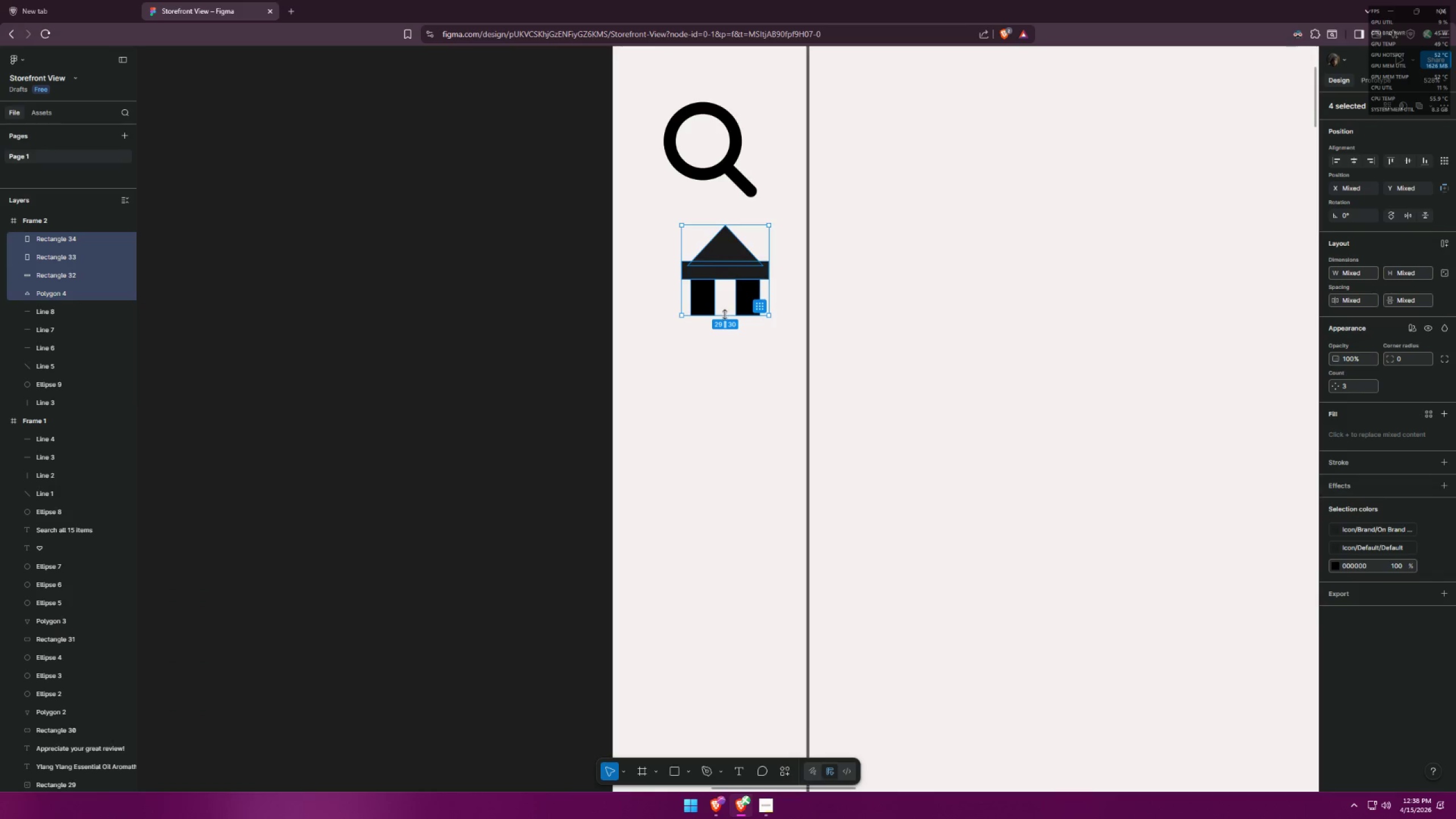 
hold_key(key=ShiftLeft, duration=0.83)
 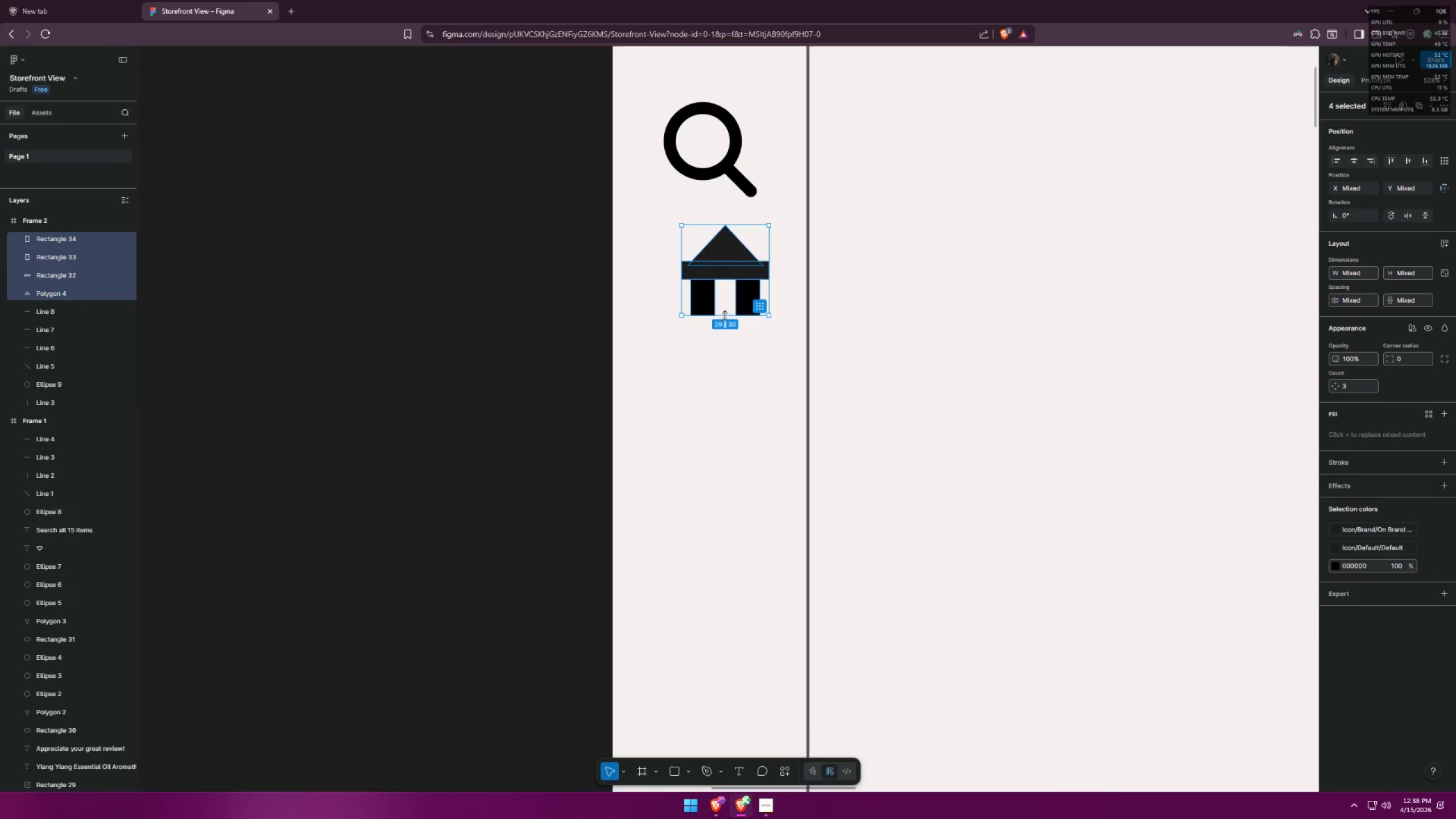 
left_click_drag(start_coordinate=[725, 316], to_coordinate=[727, 303])
 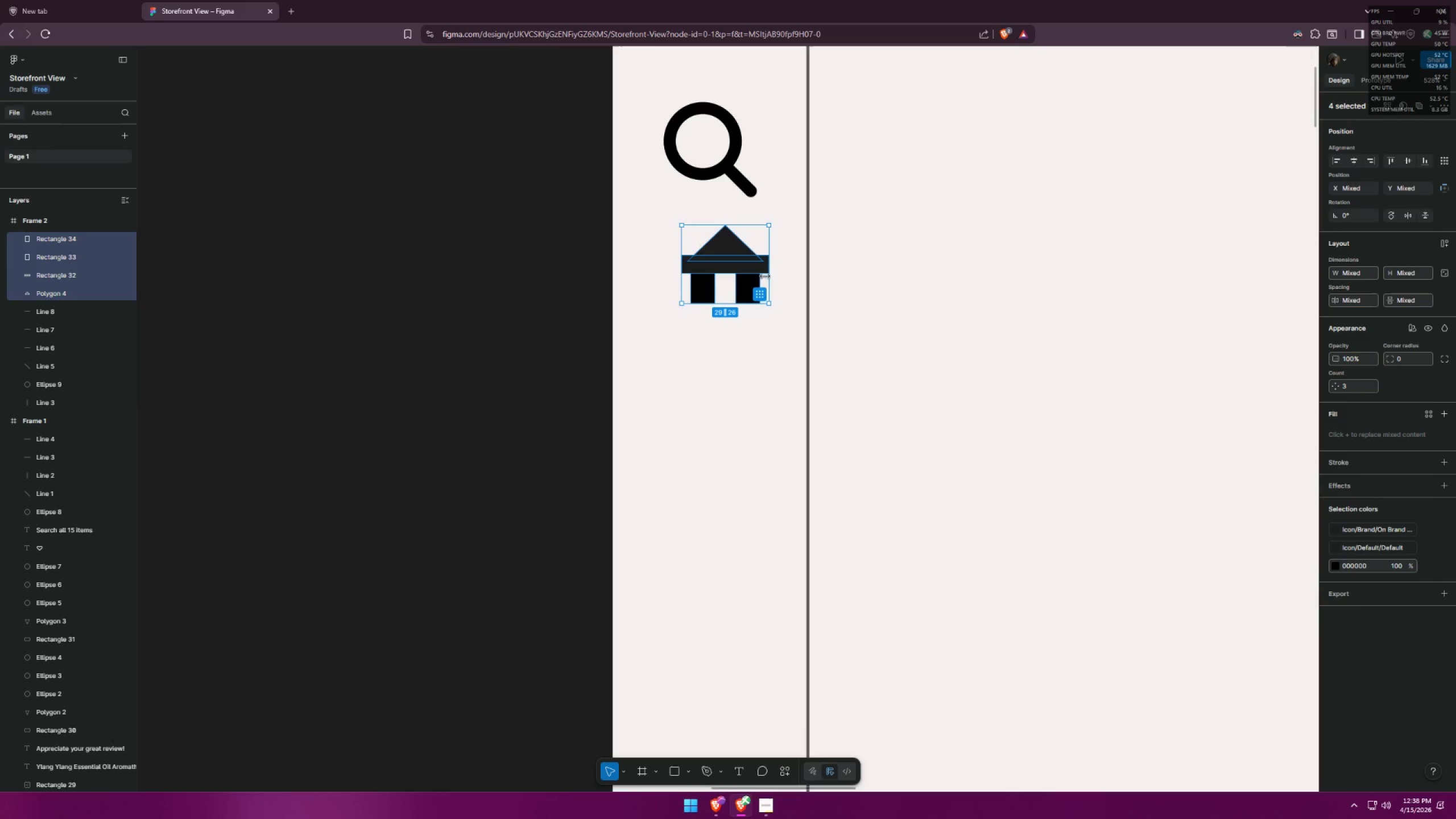 
left_click_drag(start_coordinate=[768, 271], to_coordinate=[765, 271])
 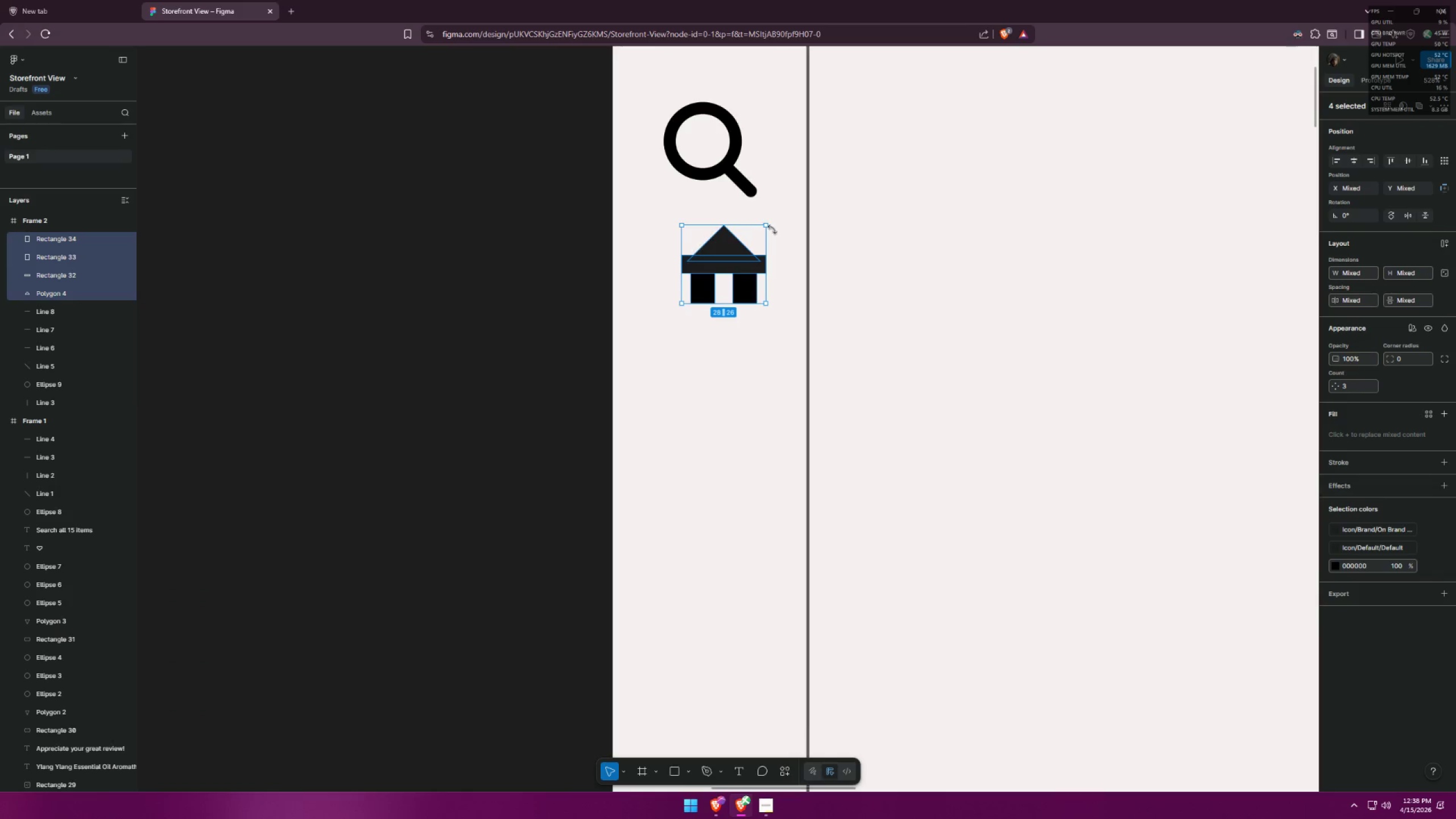 
key(Control+ControlLeft)
 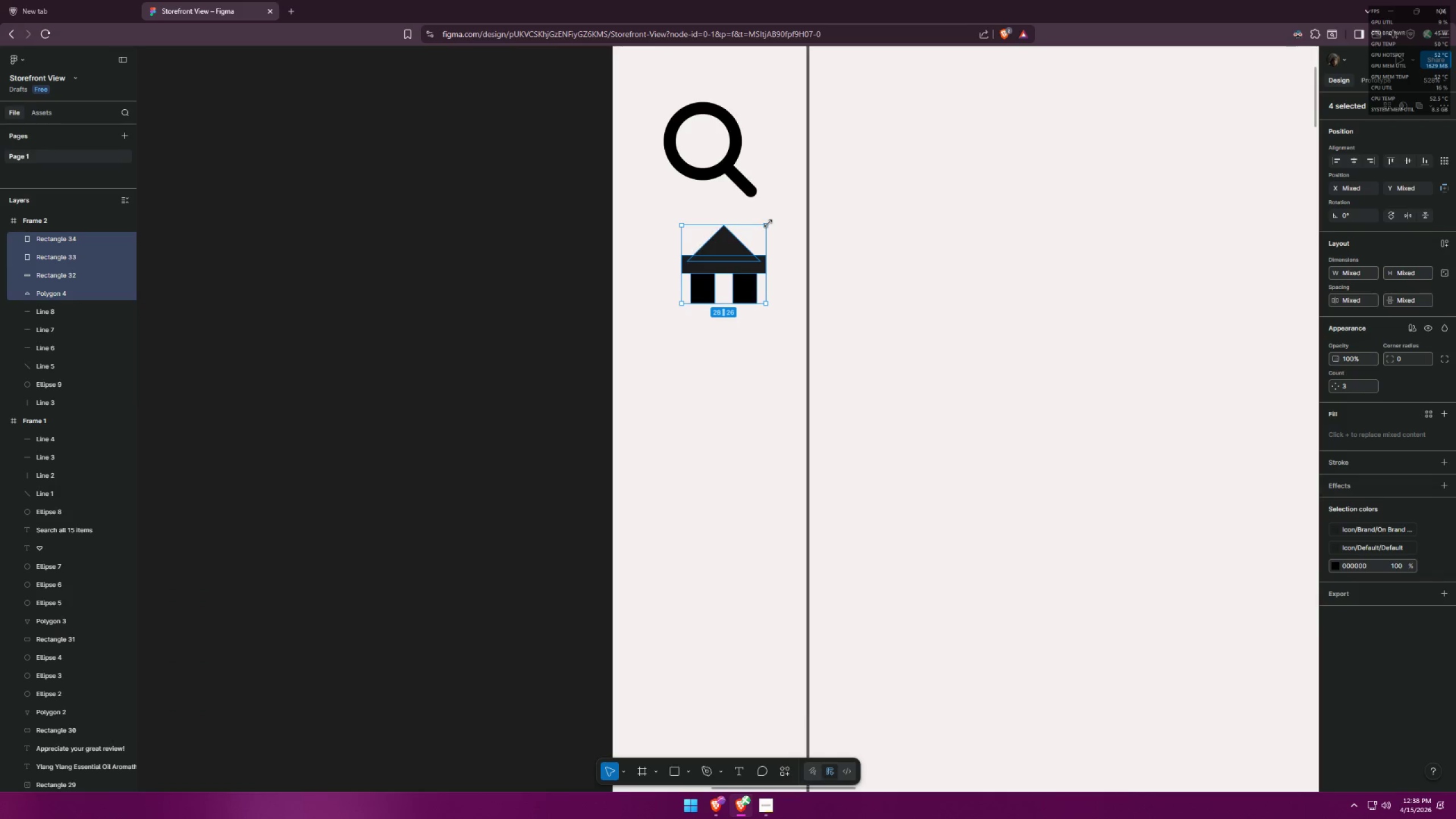 
hold_key(key=ShiftLeft, duration=1.33)
left_click_drag(start_coordinate=[767, 224], to_coordinate=[751, 239])
 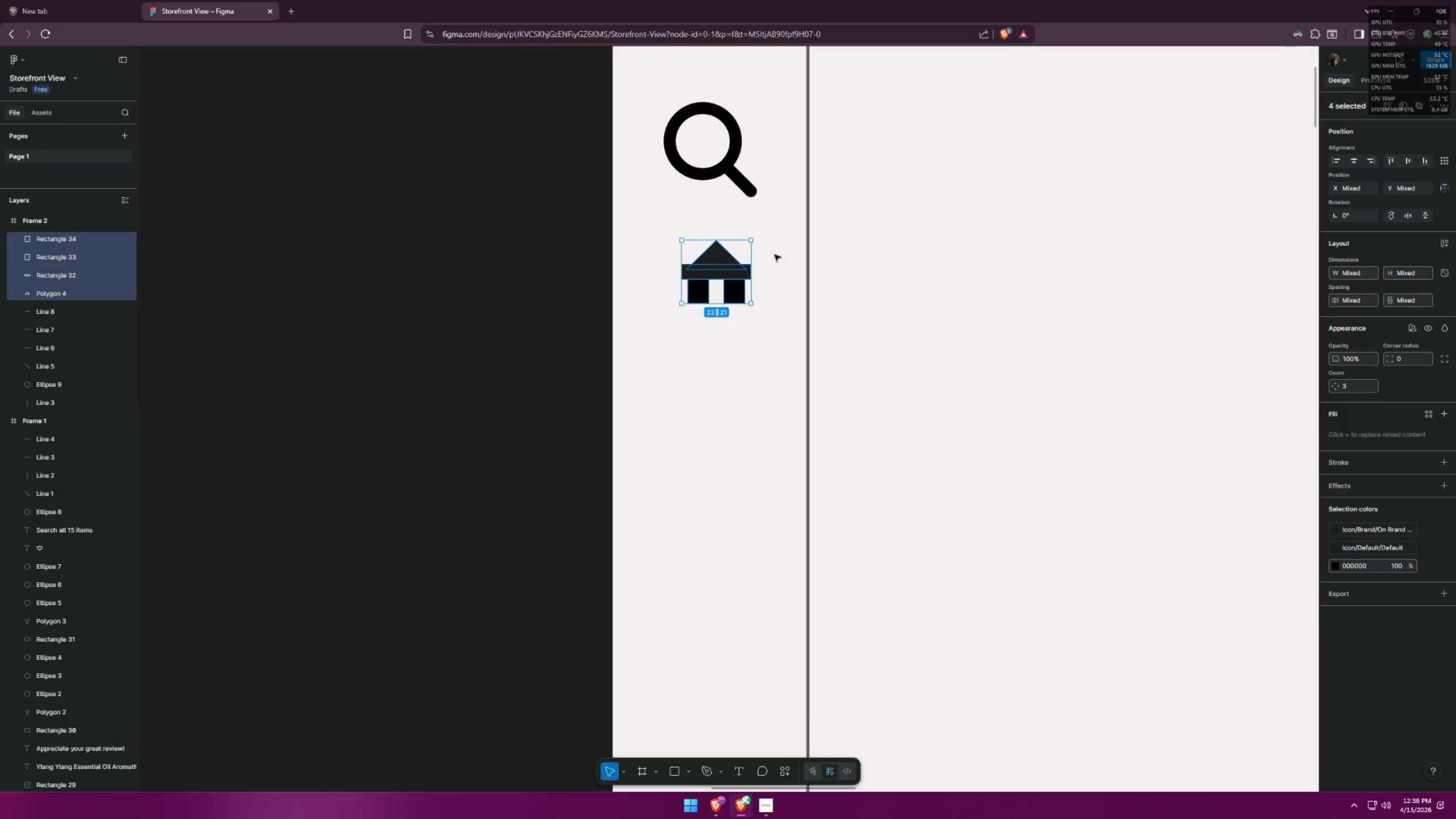 
hold_key(key=ShiftLeft, duration=19.89)
left_click([781, 263])
 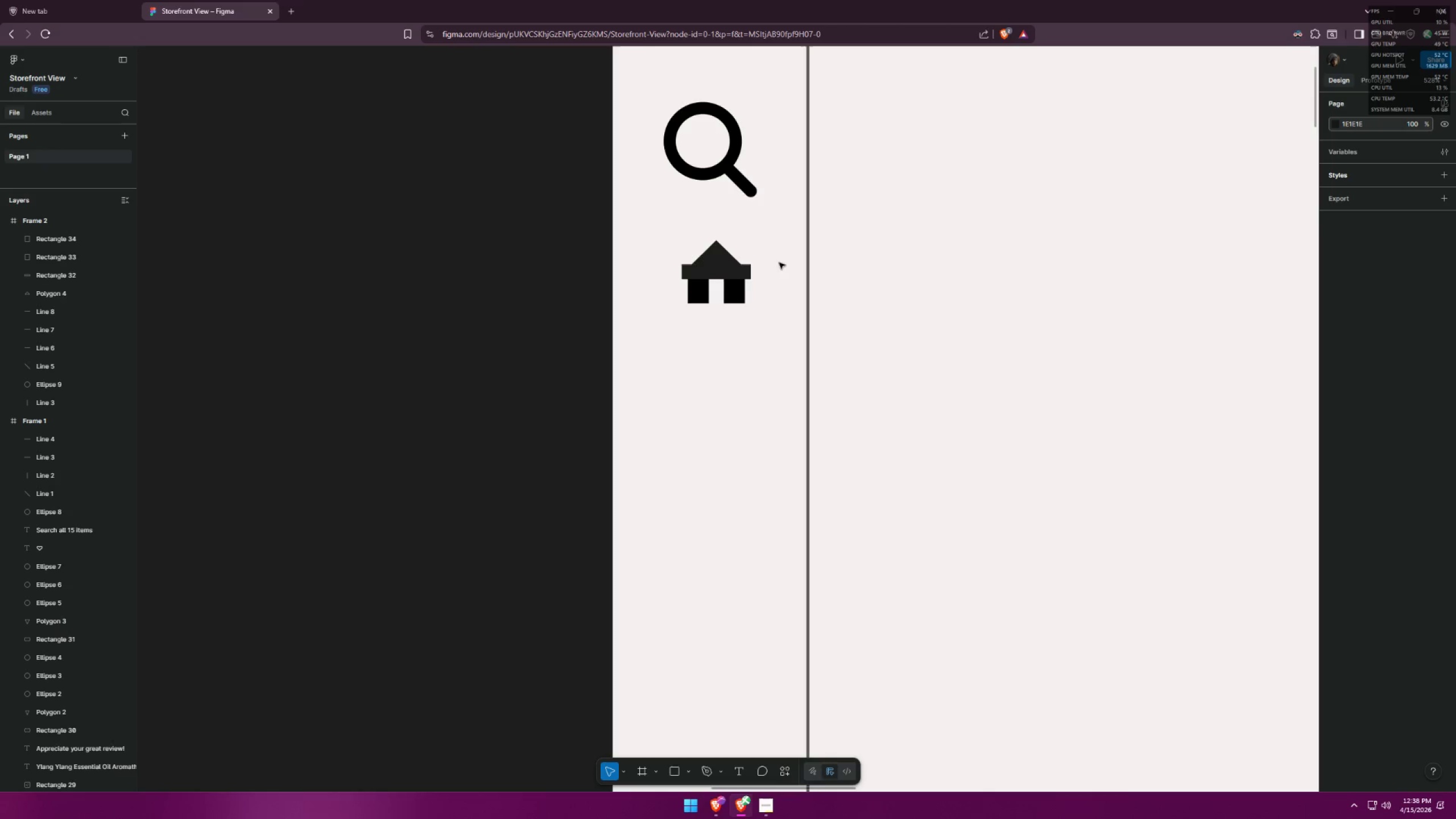 
key(Alt+AltLeft)
 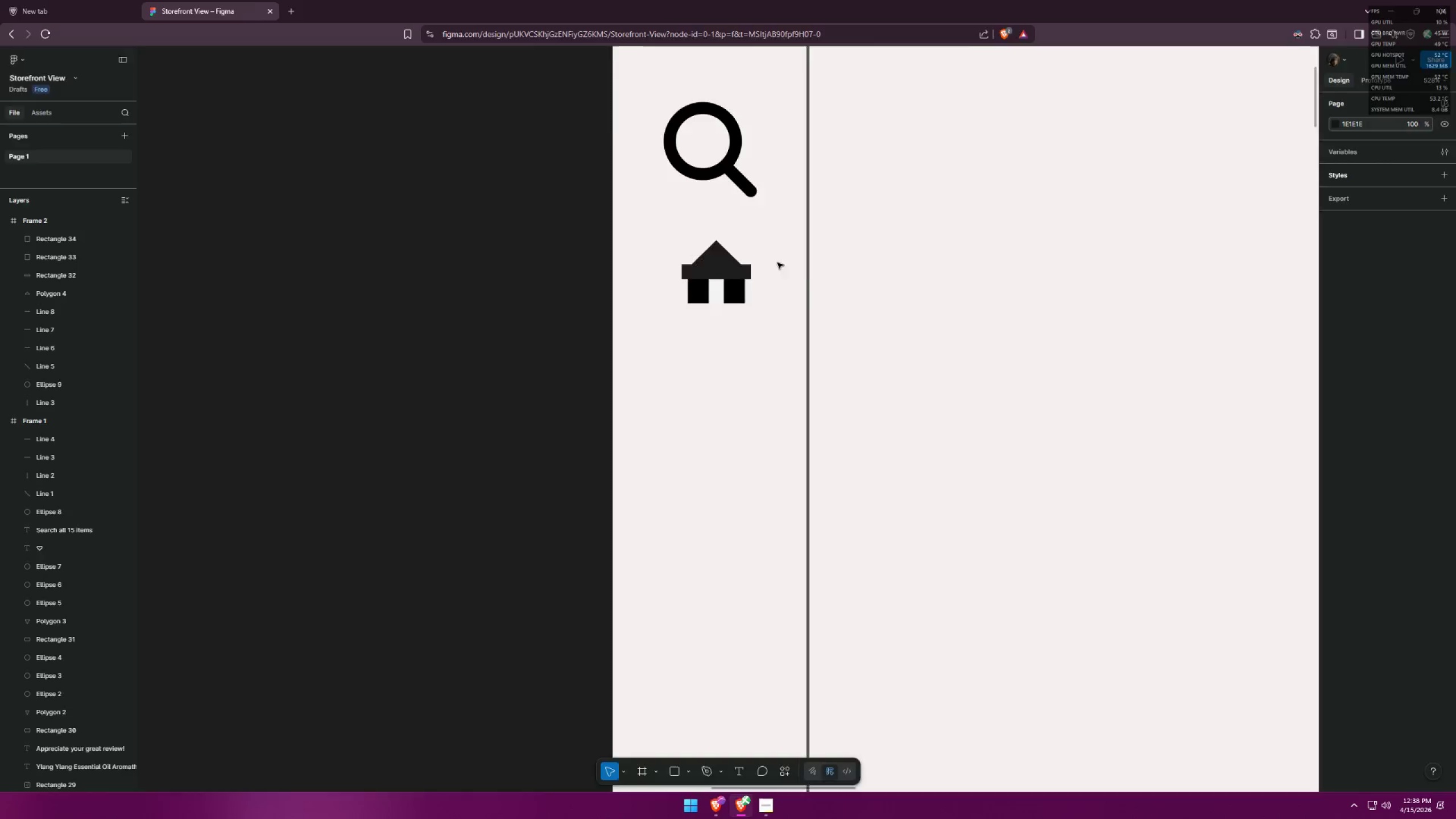 
key(Alt+Tab)
 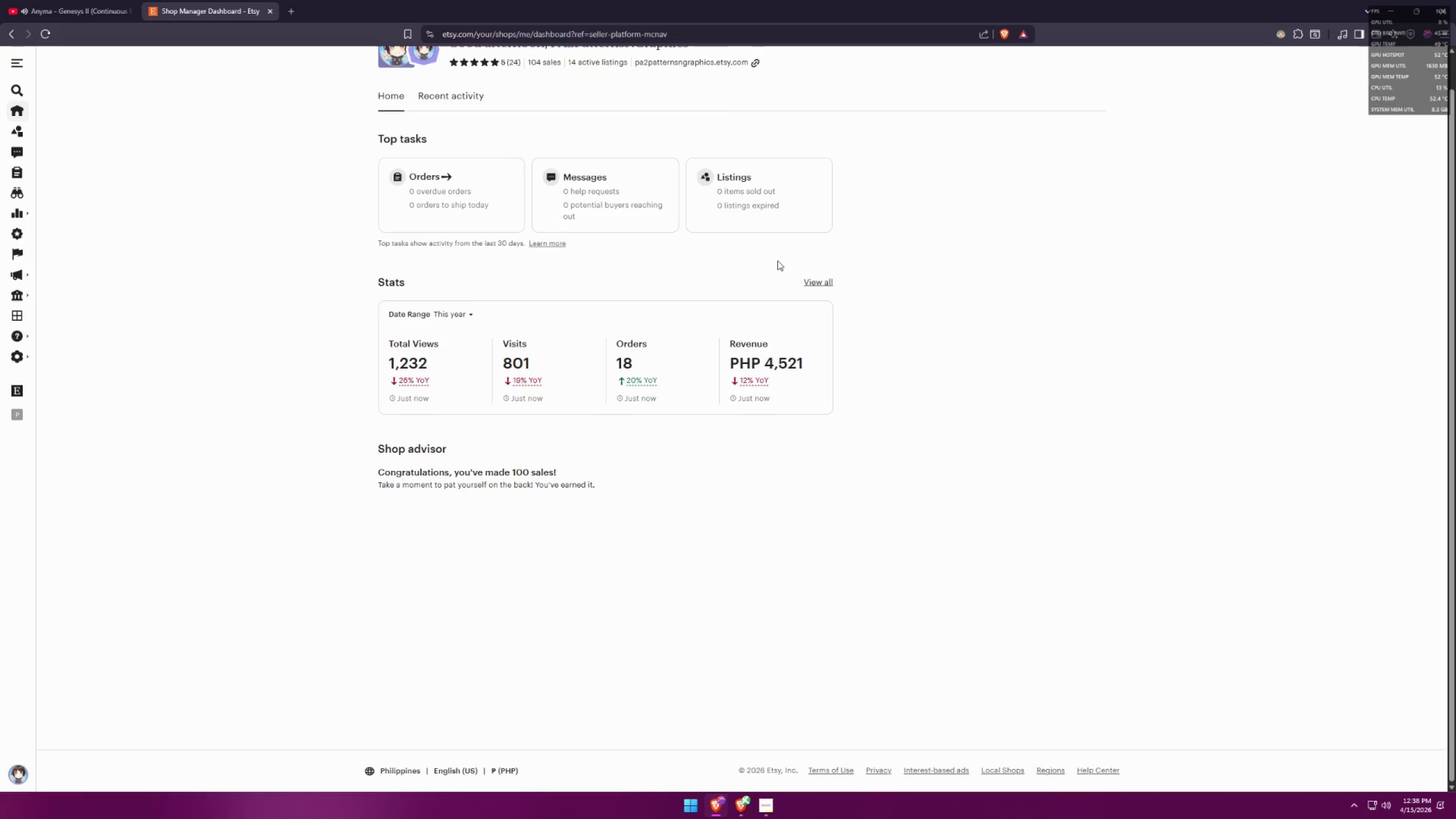 
key(Alt+AltLeft)
 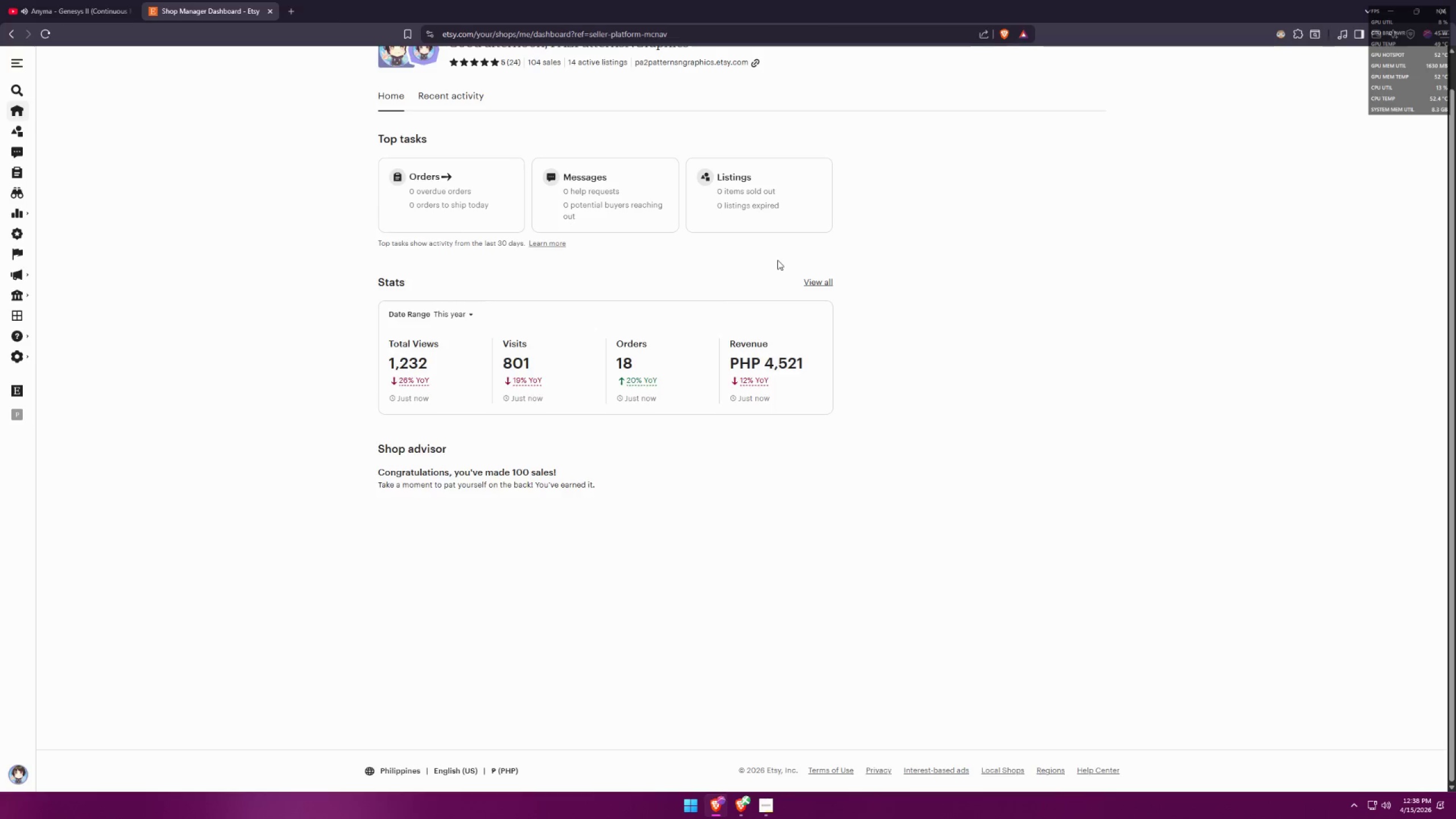 
key(Alt+Tab)
 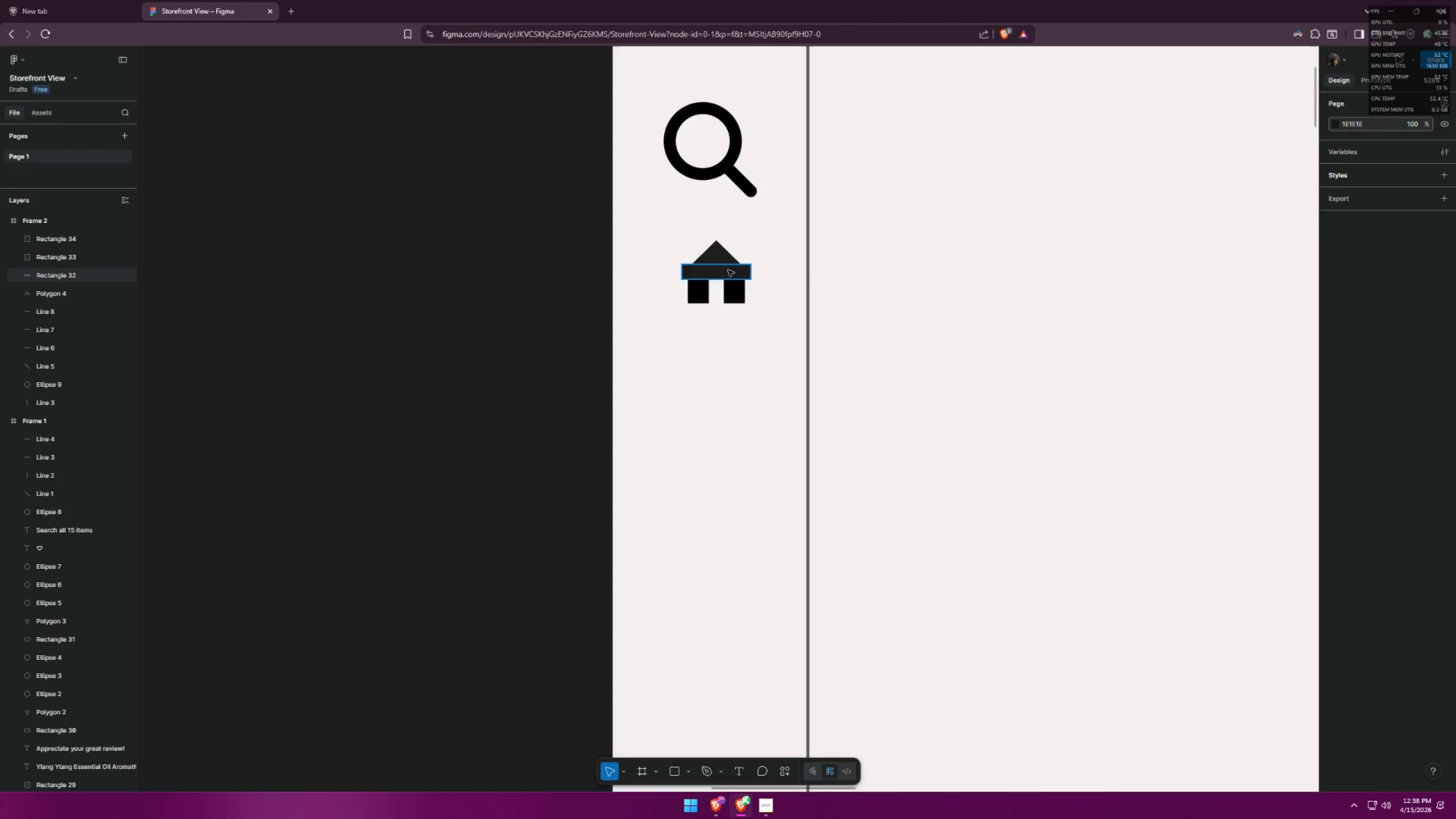 
left_click_drag(start_coordinate=[659, 238], to_coordinate=[753, 325])
 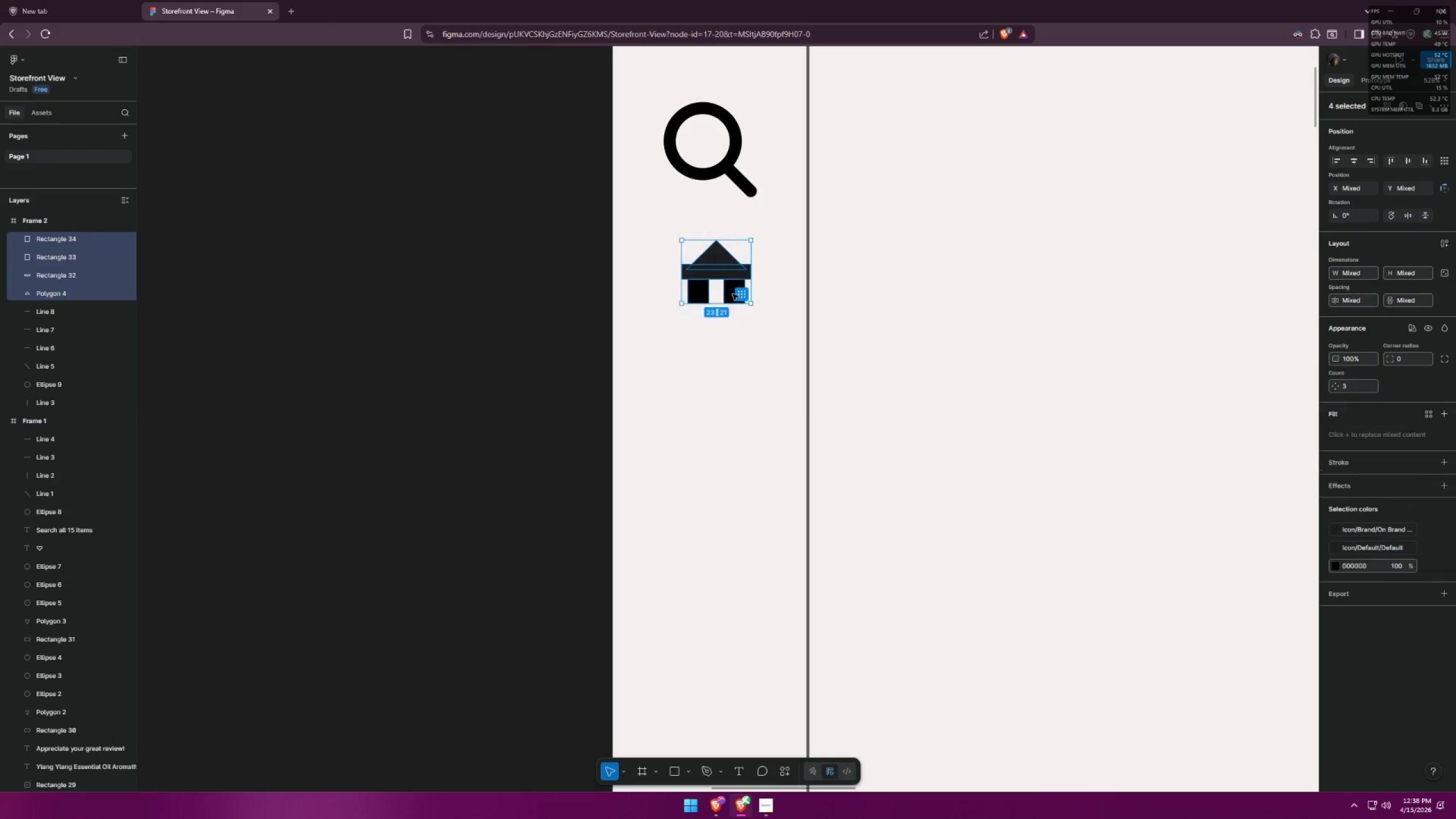 
left_click_drag(start_coordinate=[734, 292], to_coordinate=[718, 292])
 